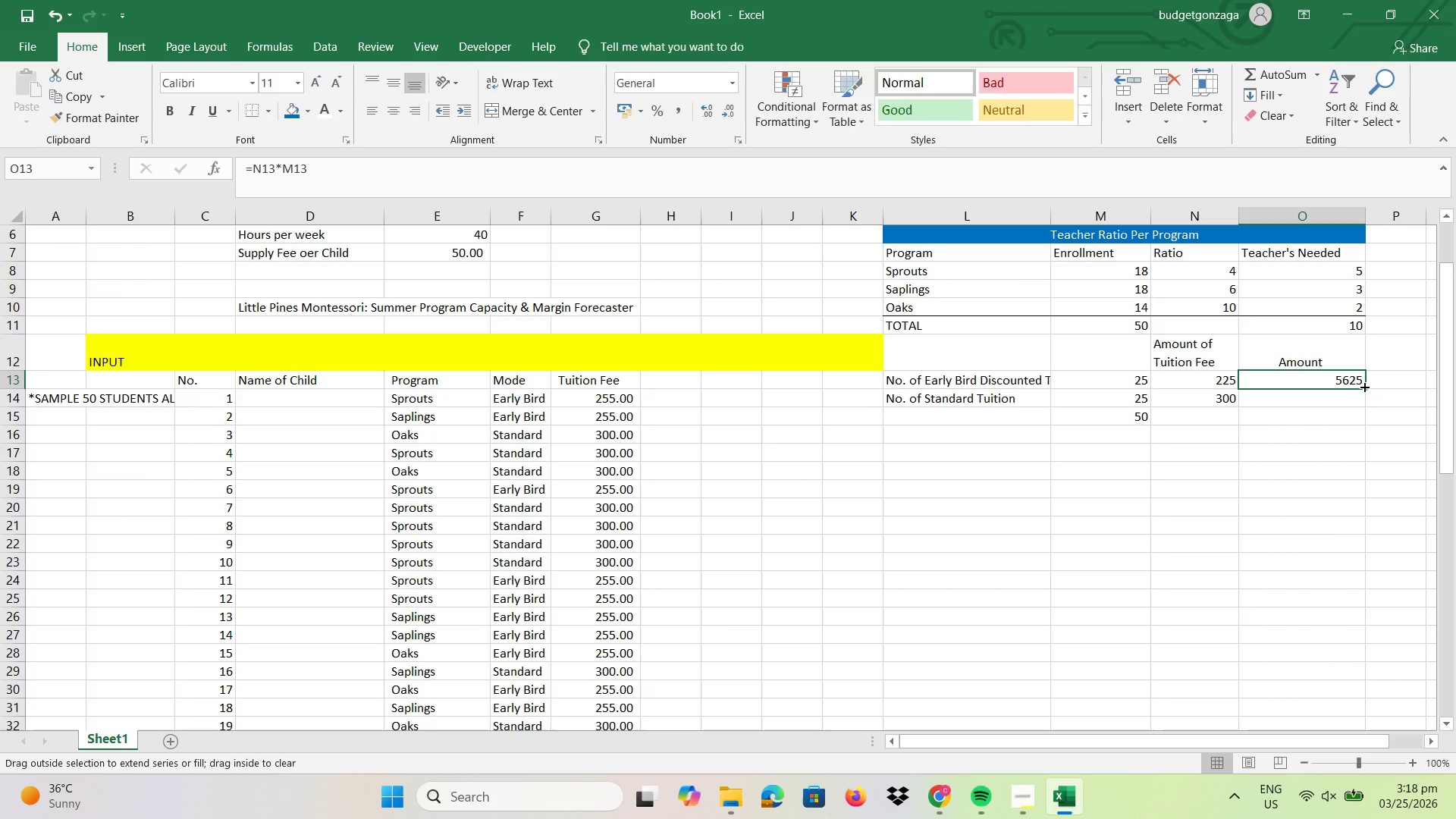 
left_click_drag(start_coordinate=[1363, 386], to_coordinate=[1363, 398])
 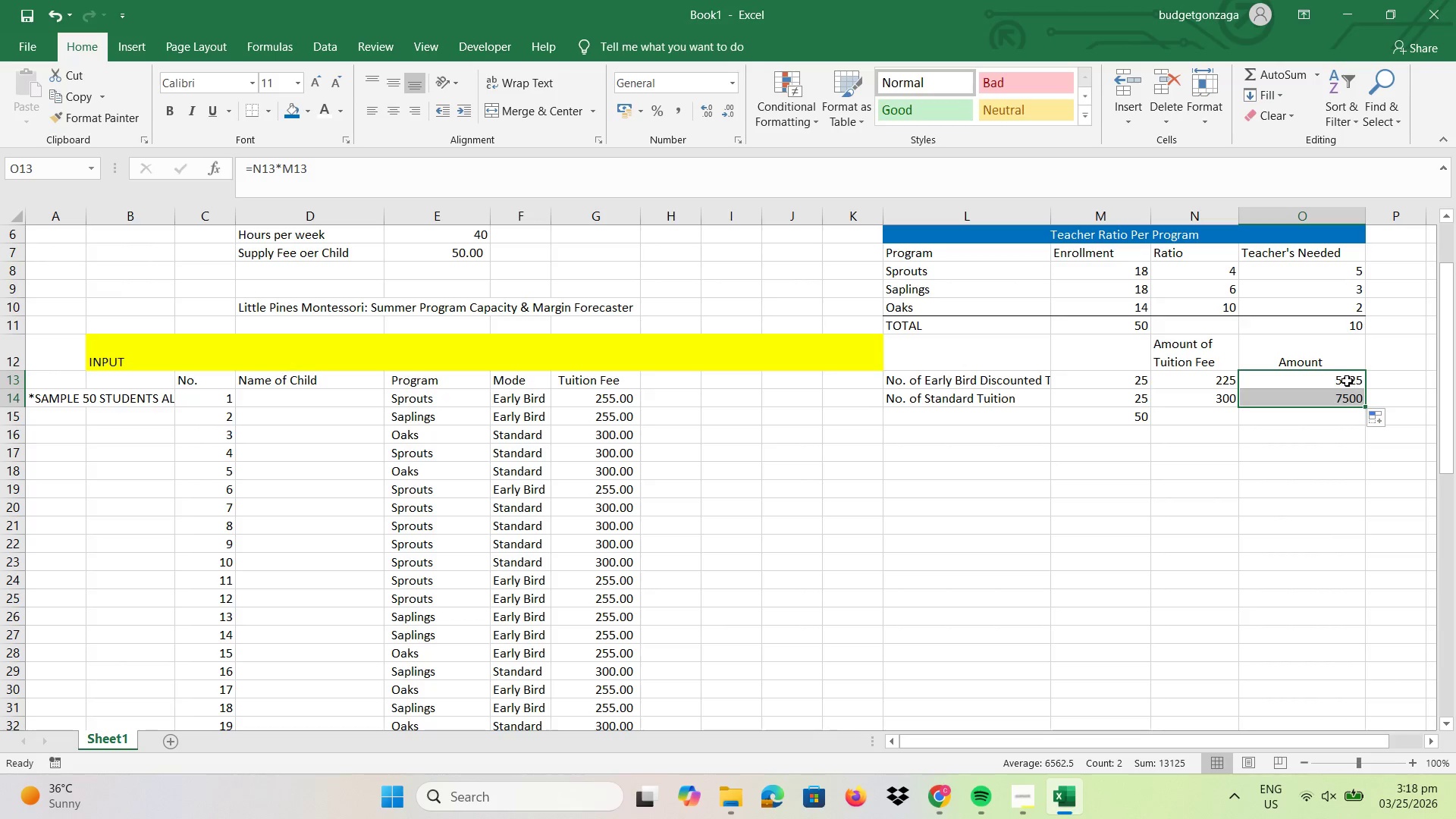 
left_click_drag(start_coordinate=[1345, 381], to_coordinate=[1345, 404])
 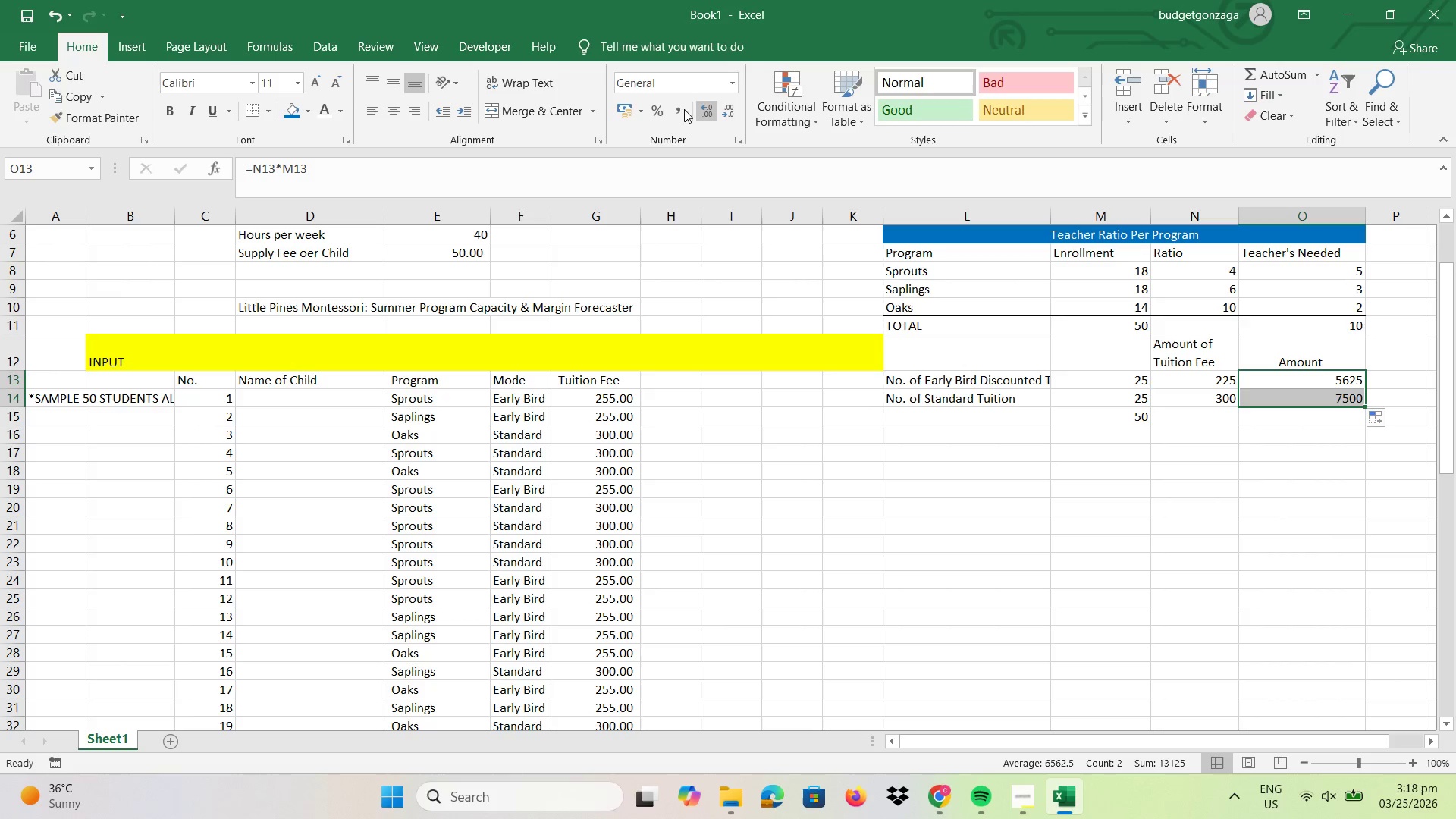 
left_click([673, 109])
 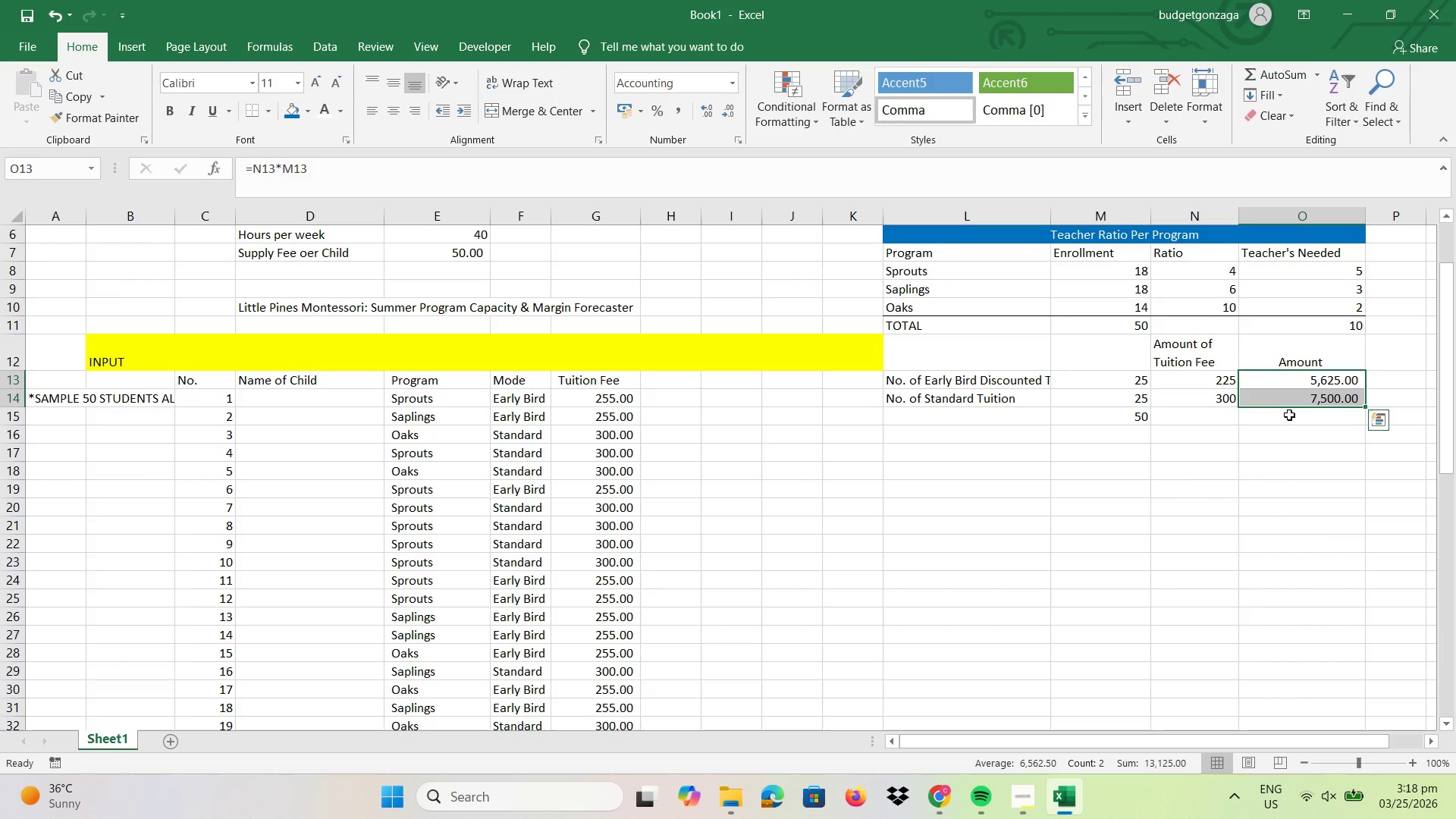 
left_click([1289, 416])
 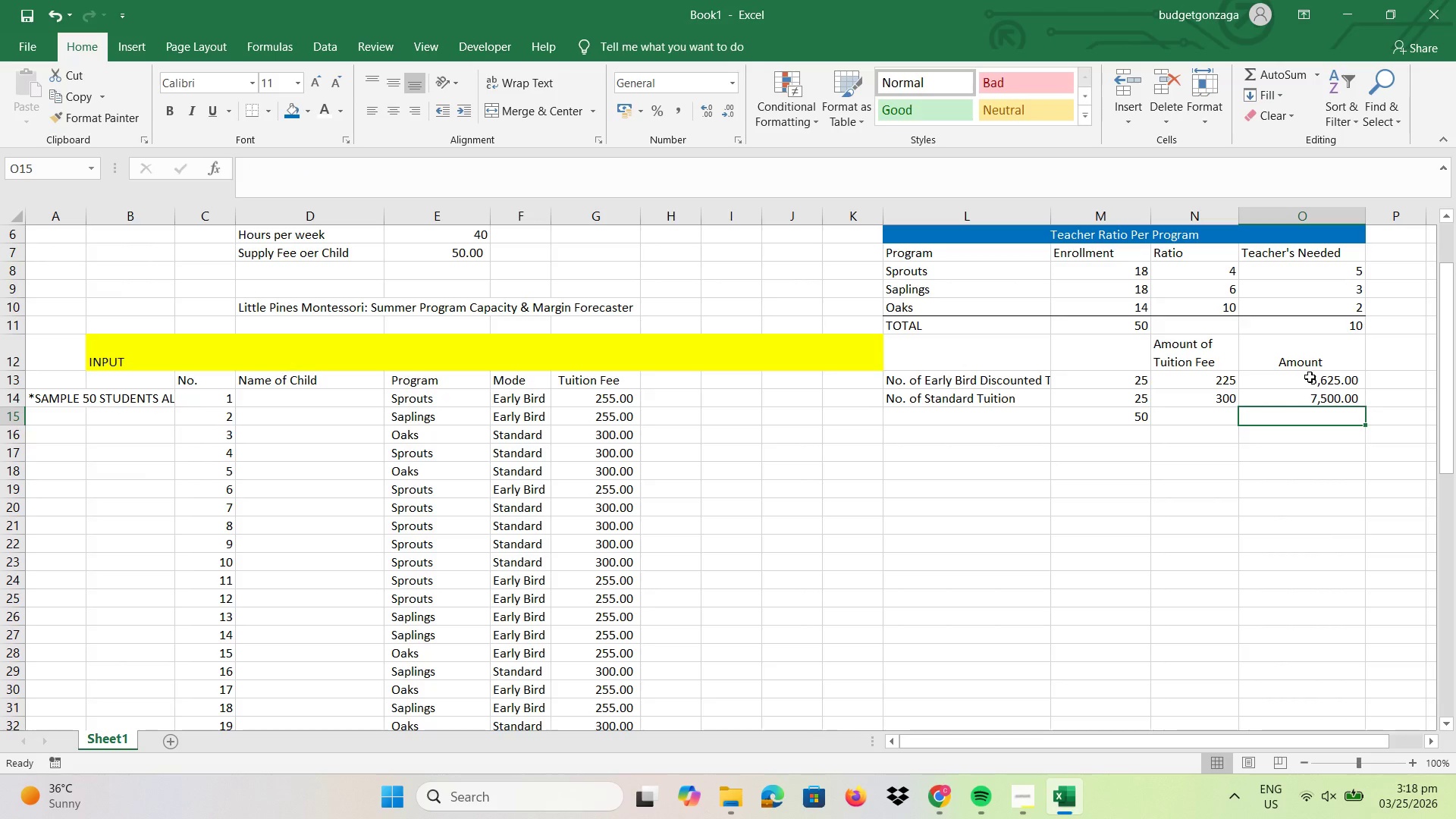 
left_click_drag(start_coordinate=[1310, 378], to_coordinate=[1312, 416])
 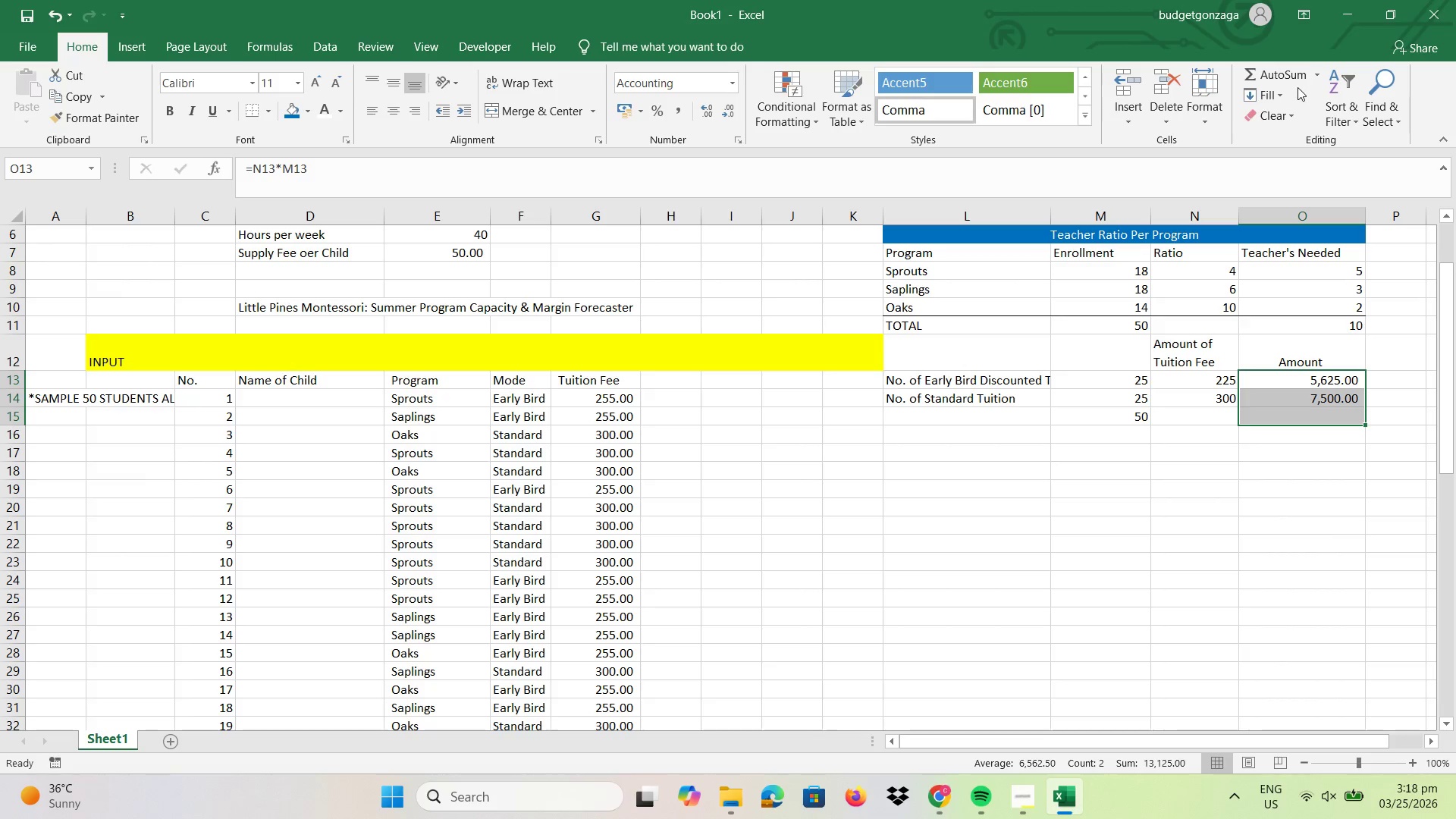 
left_click([1288, 76])
 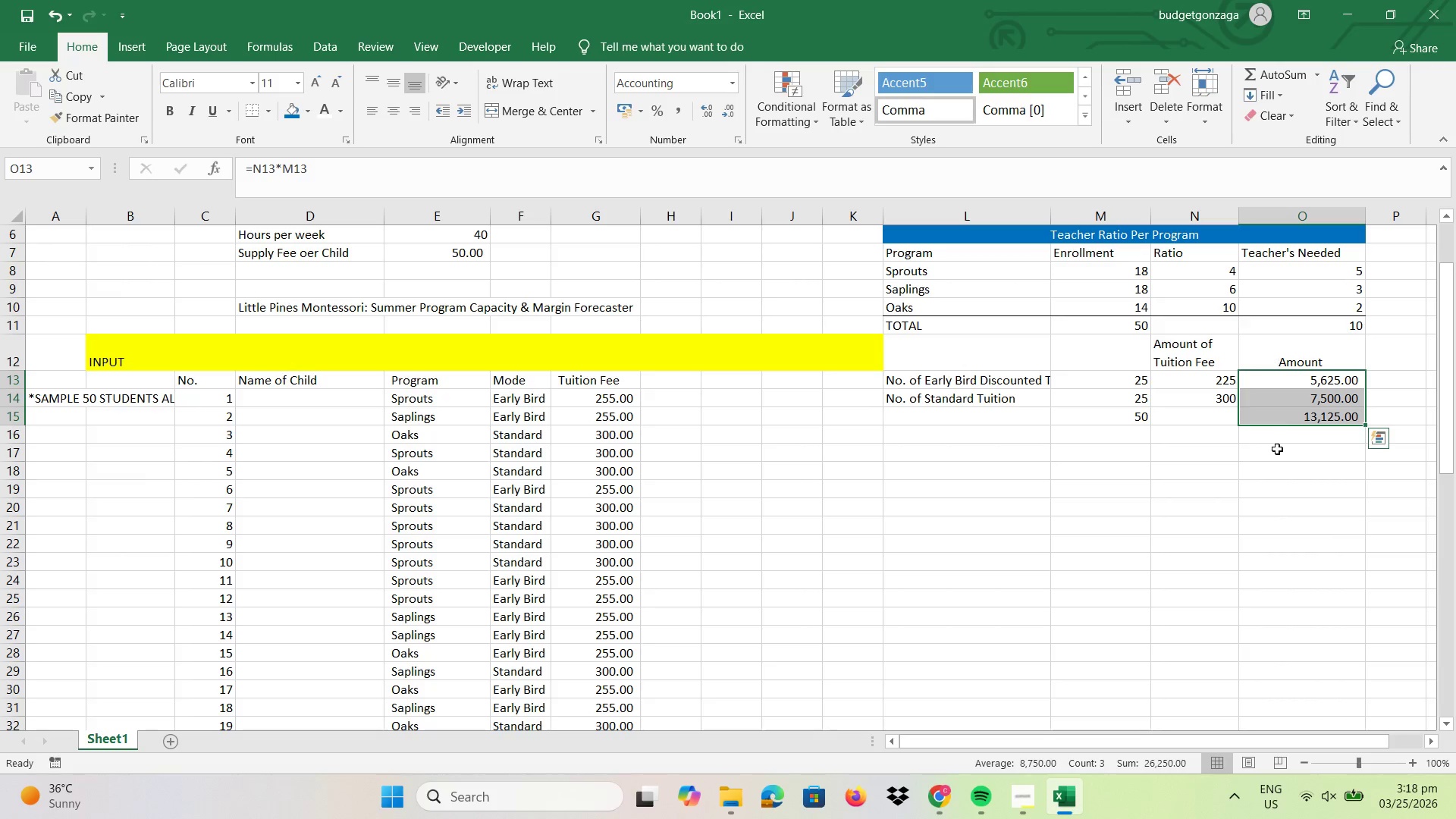 
left_click([1278, 450])
 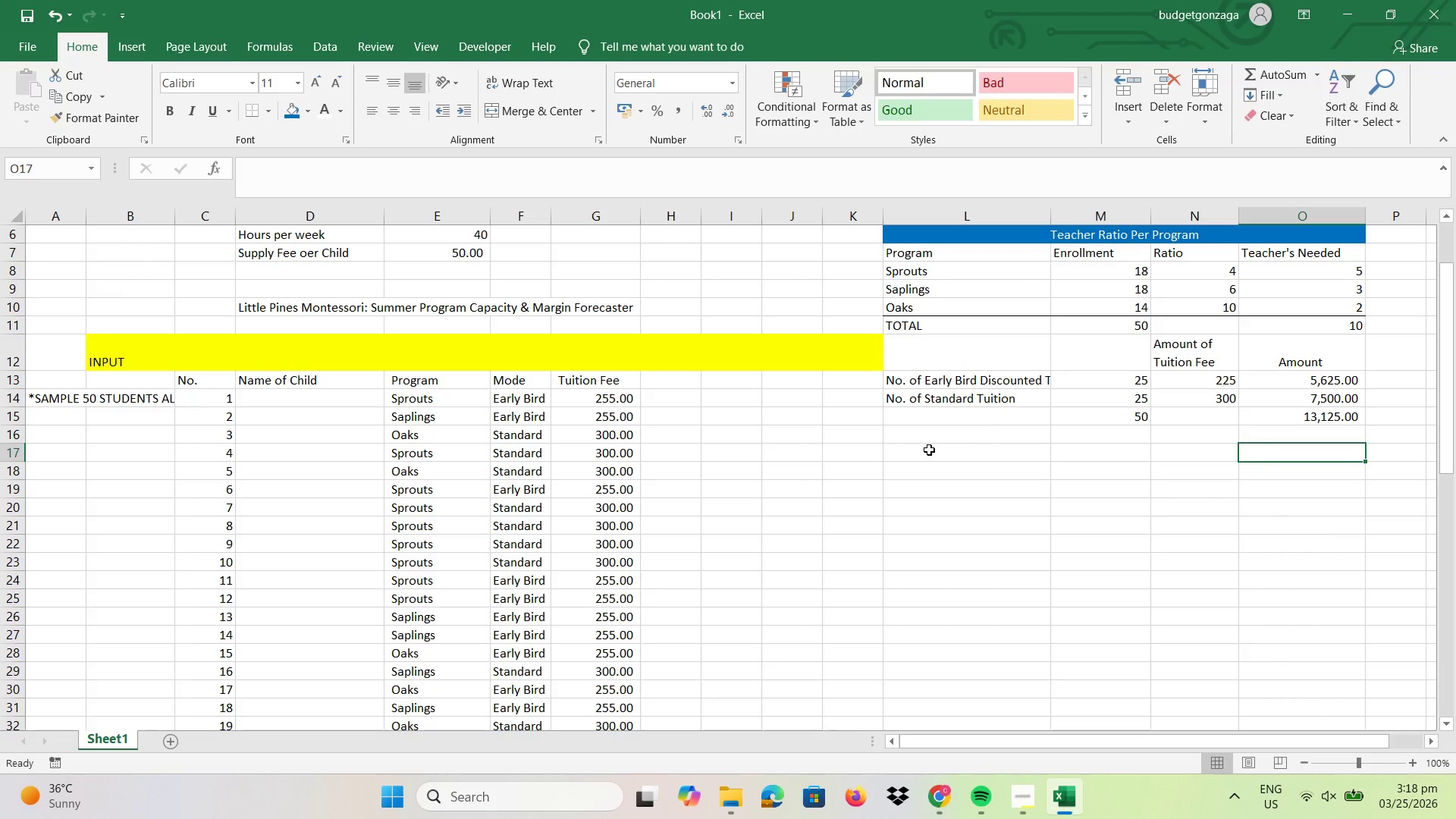 
left_click([929, 450])
 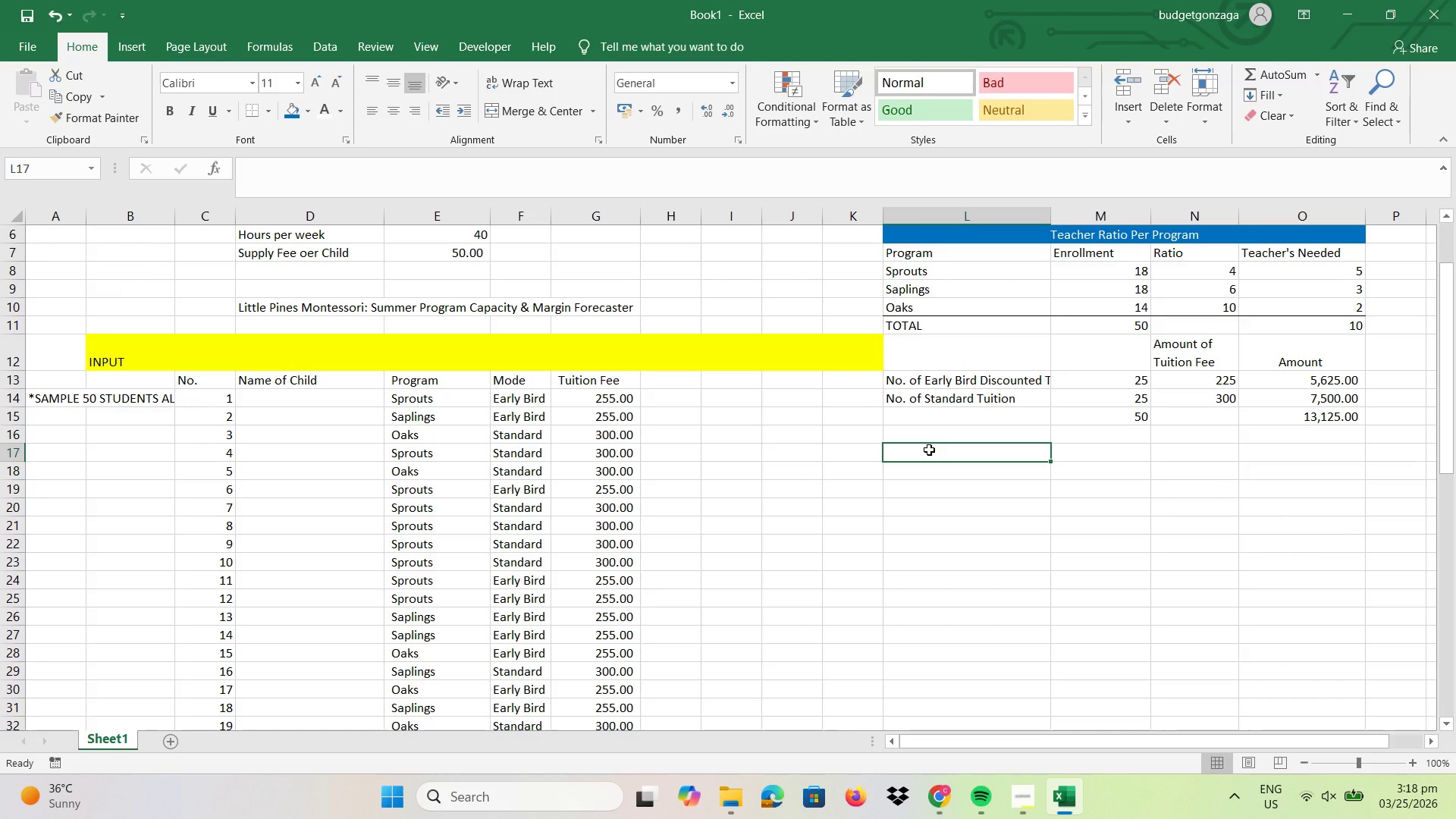 
type(TOTAL REVENUES)
 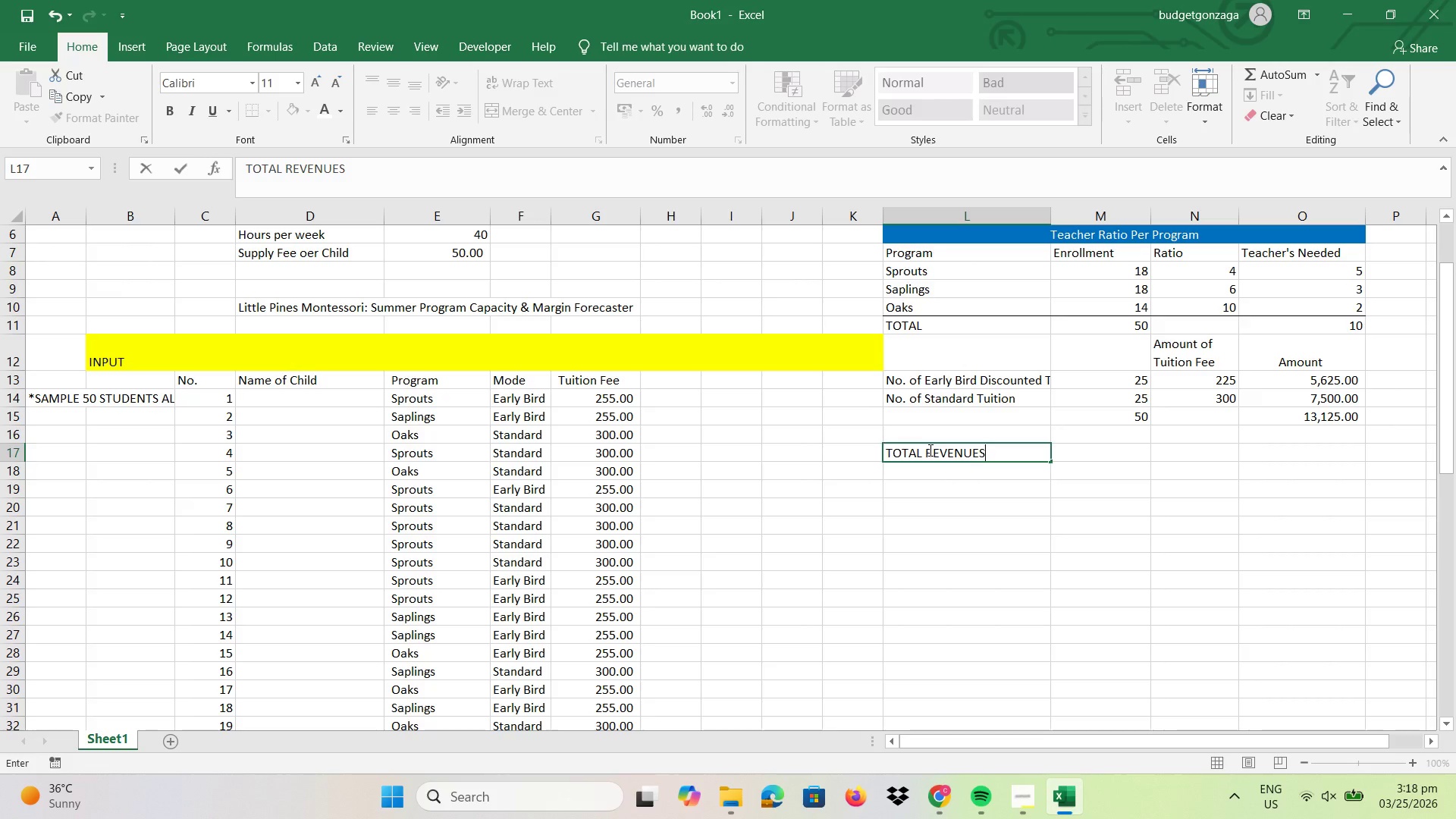 
key(Enter)
 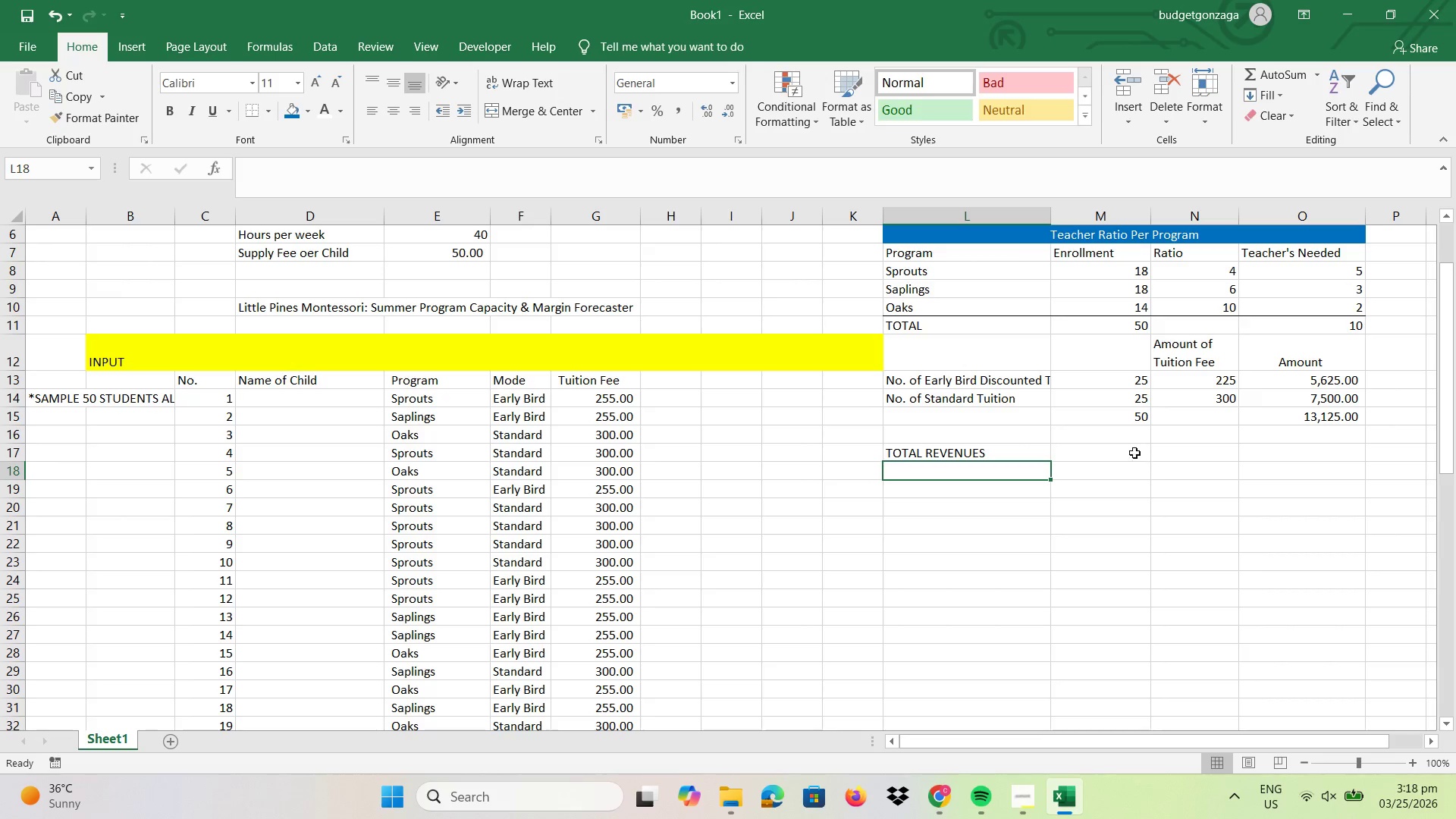 
left_click([1133, 453])
 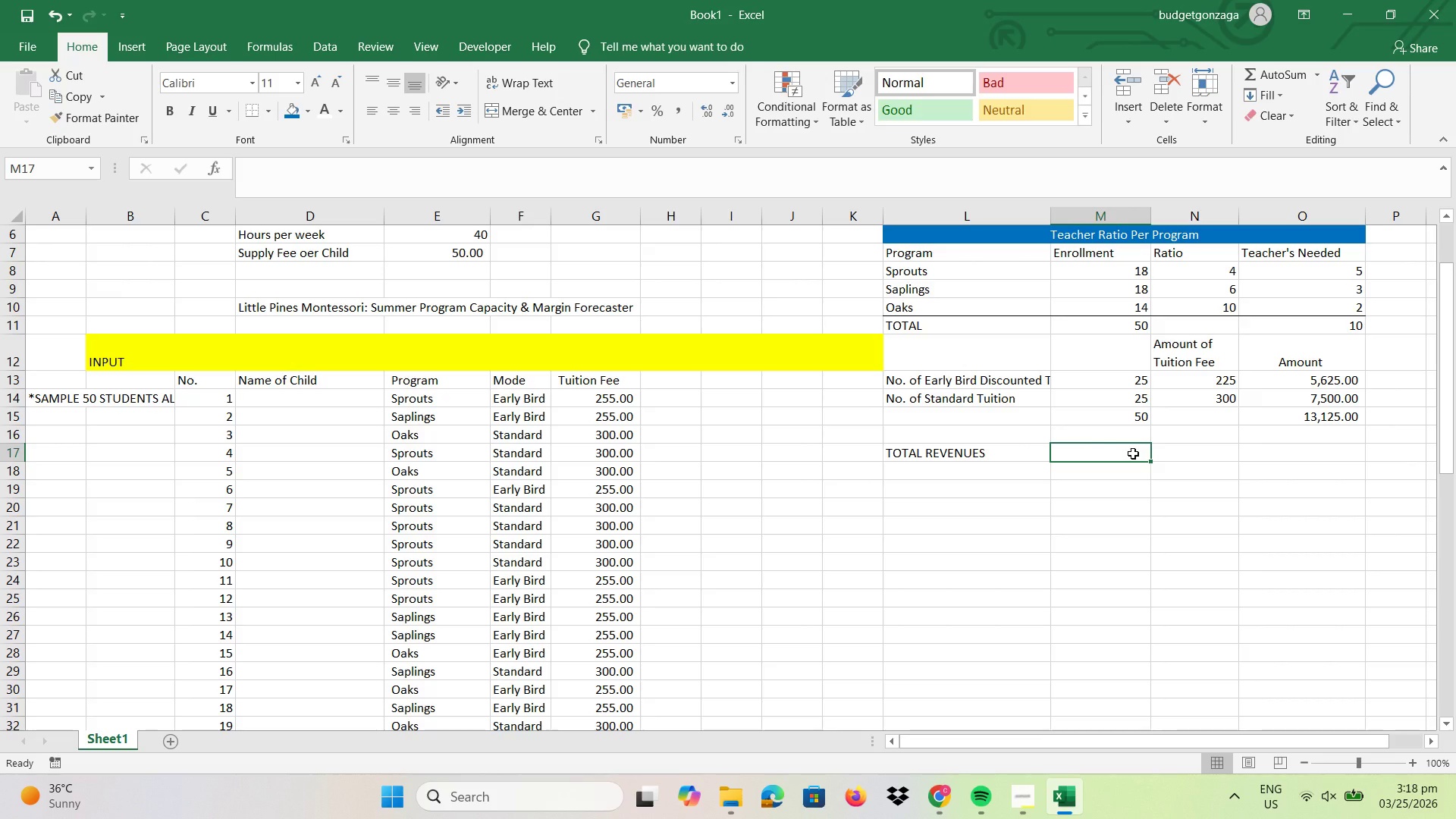 
key(Equal)
 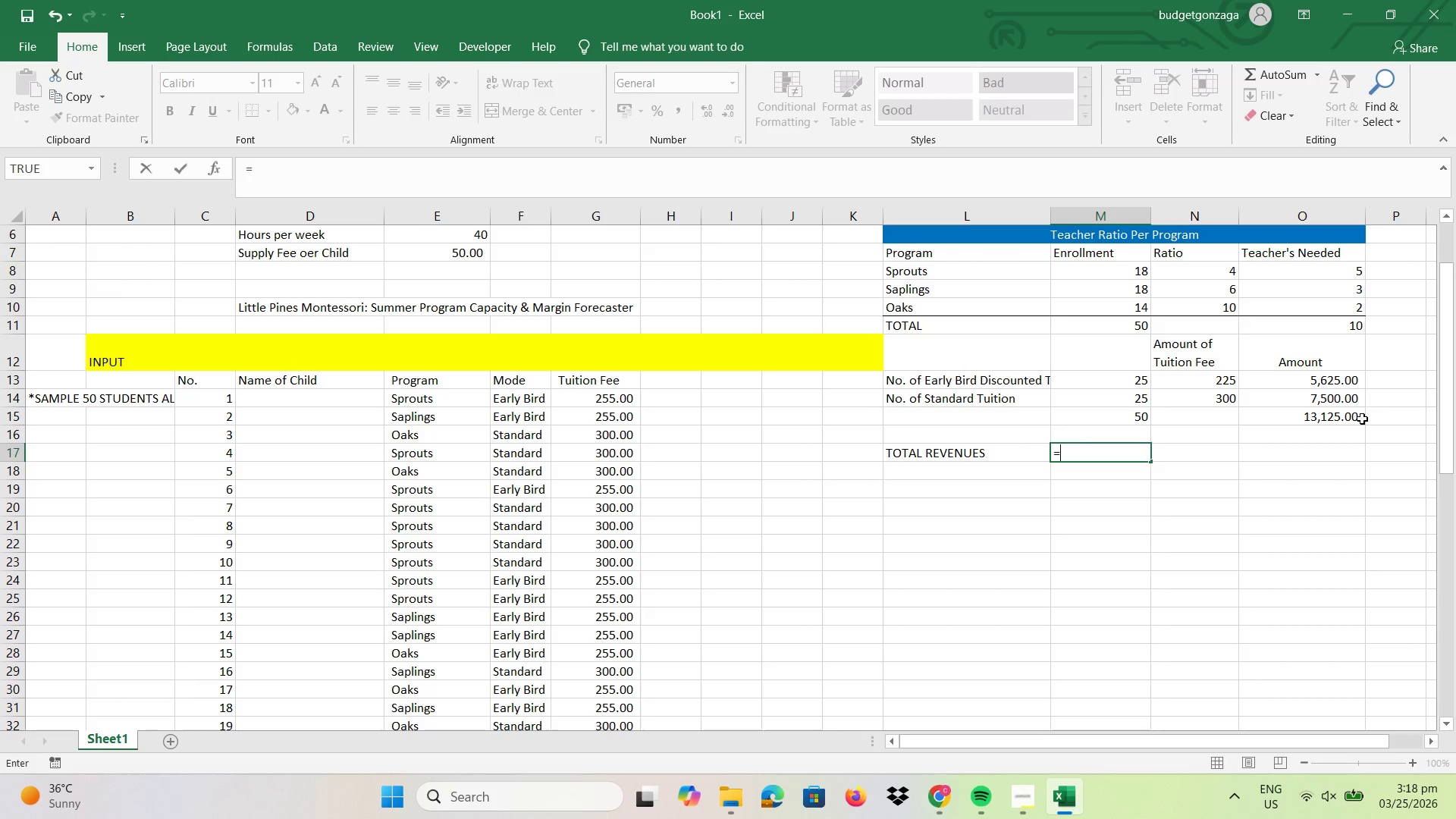 
left_click([1354, 419])
 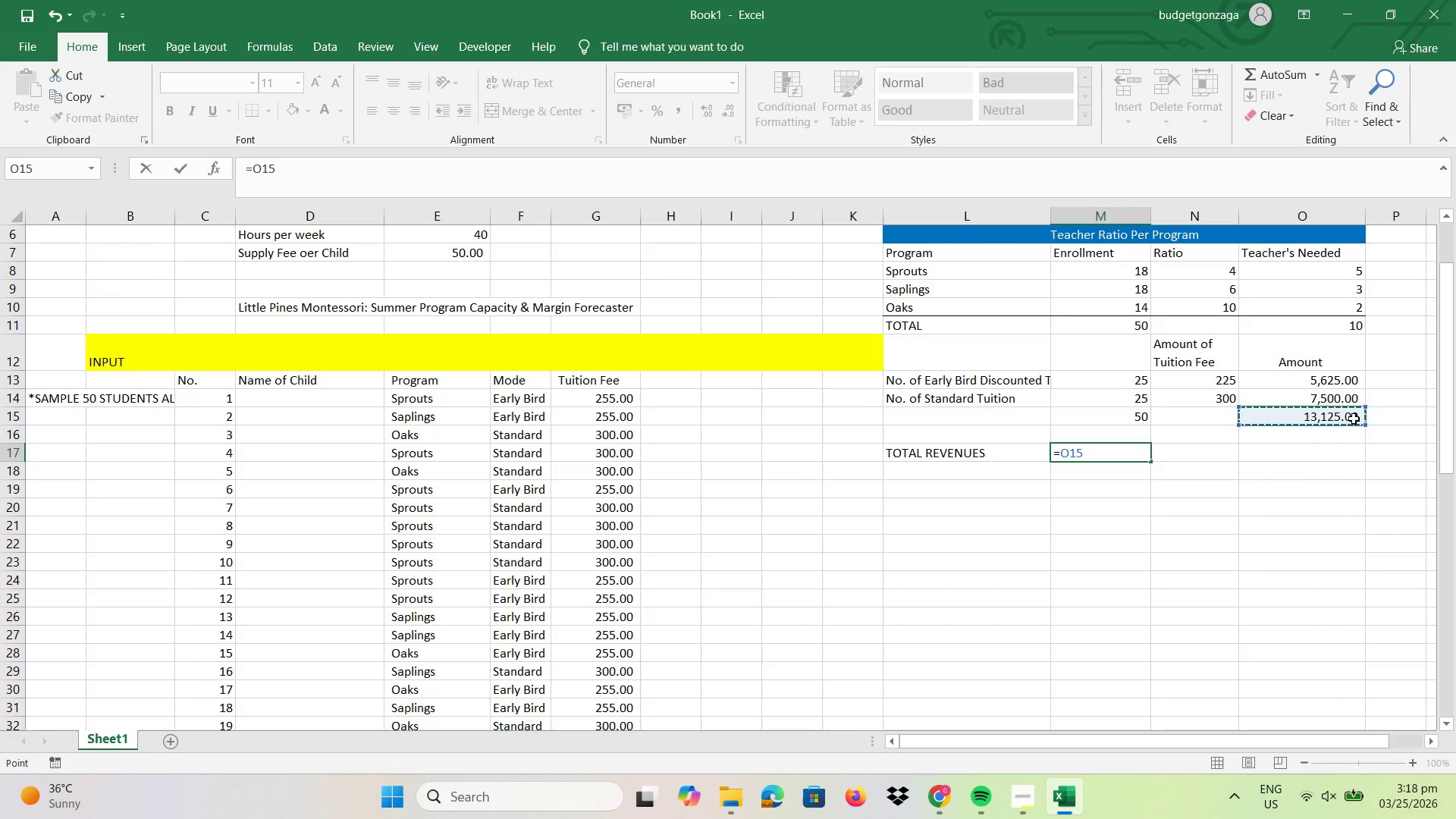 
key(Enter)
 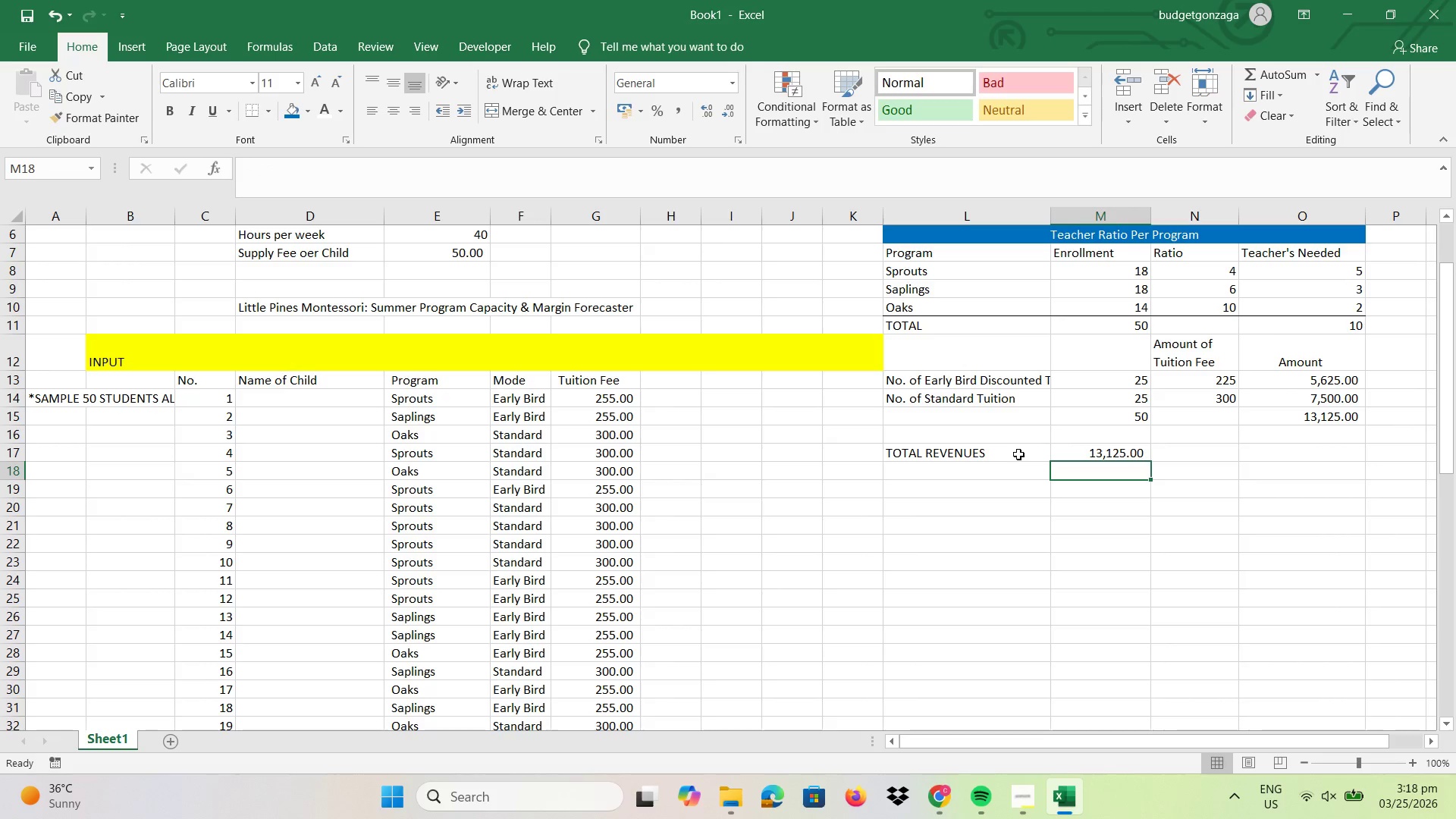 
left_click([1015, 469])
 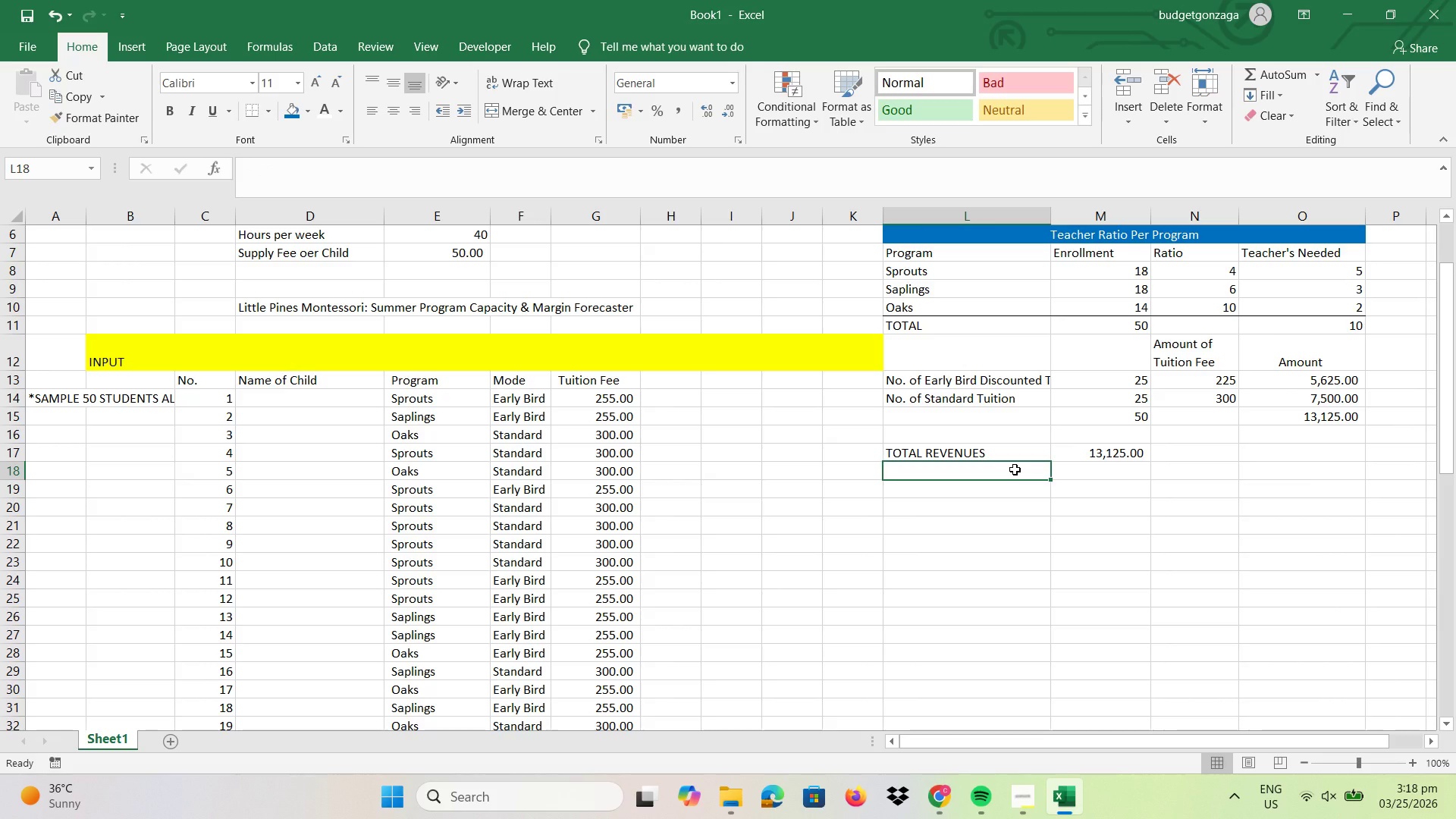 
type(Labr)
key(Backspace)
key(Backspace)
key(Backspace)
key(Backspace)
type(LABOR COST)
 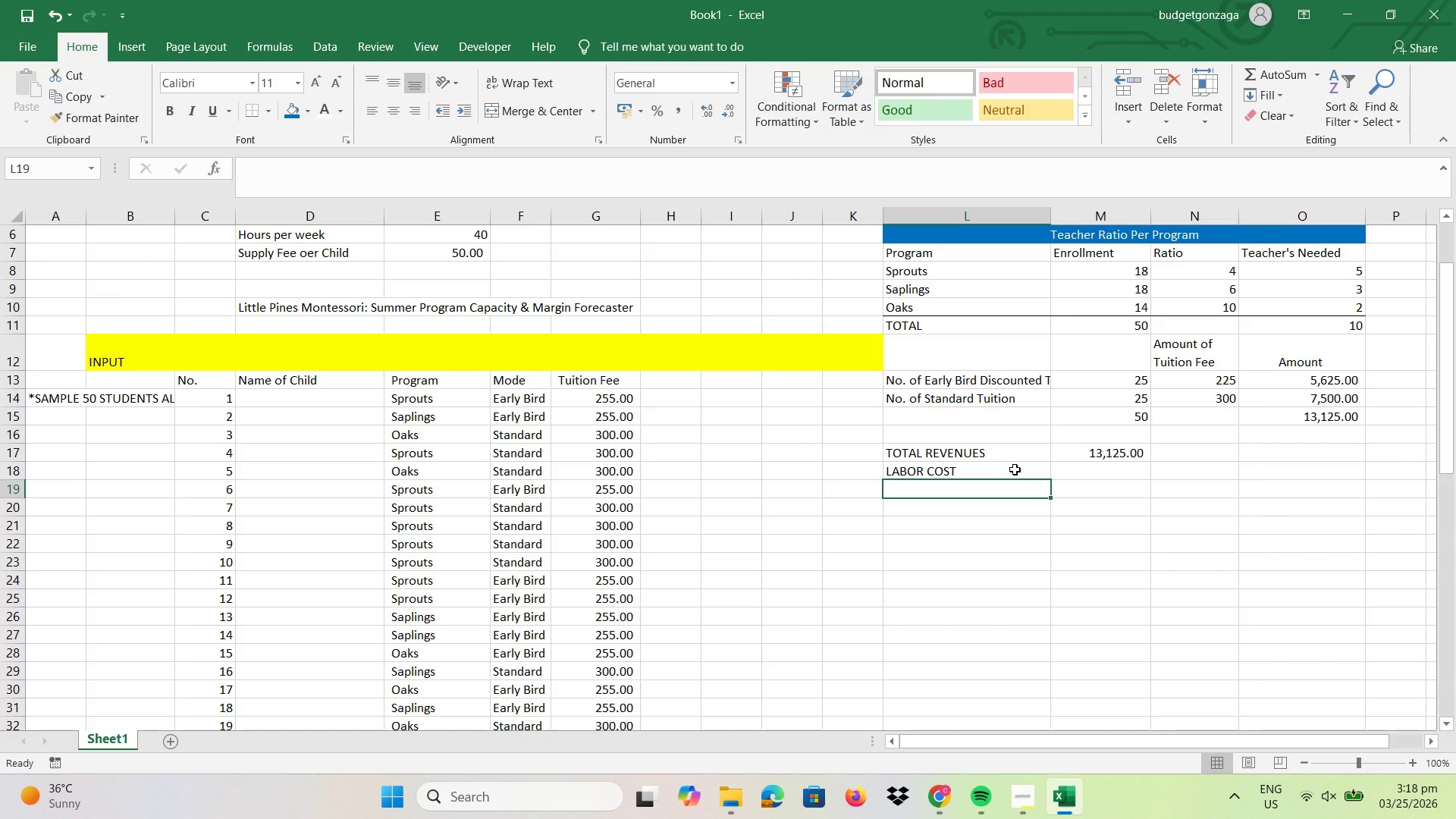 
 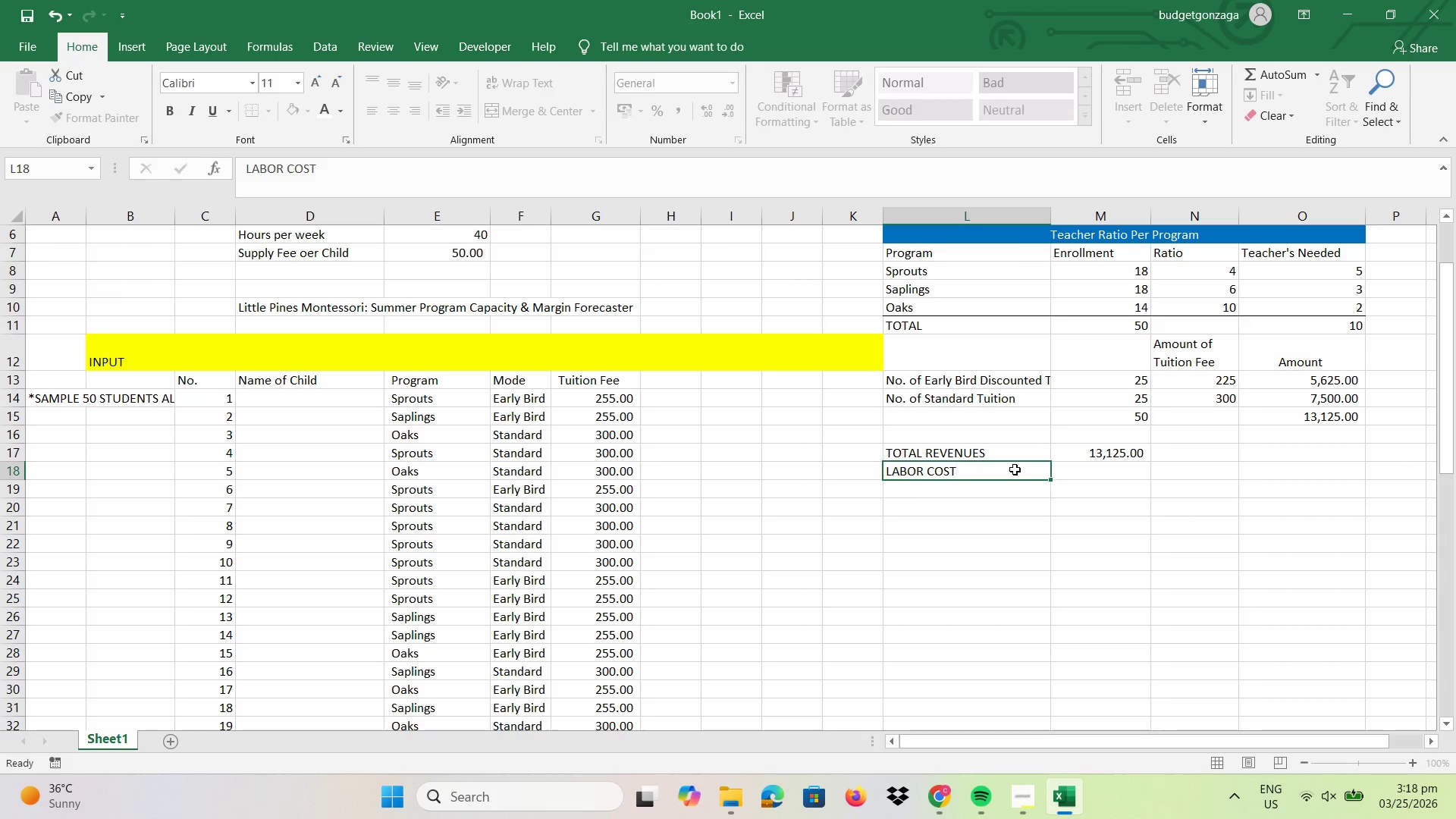 
key(Enter)
 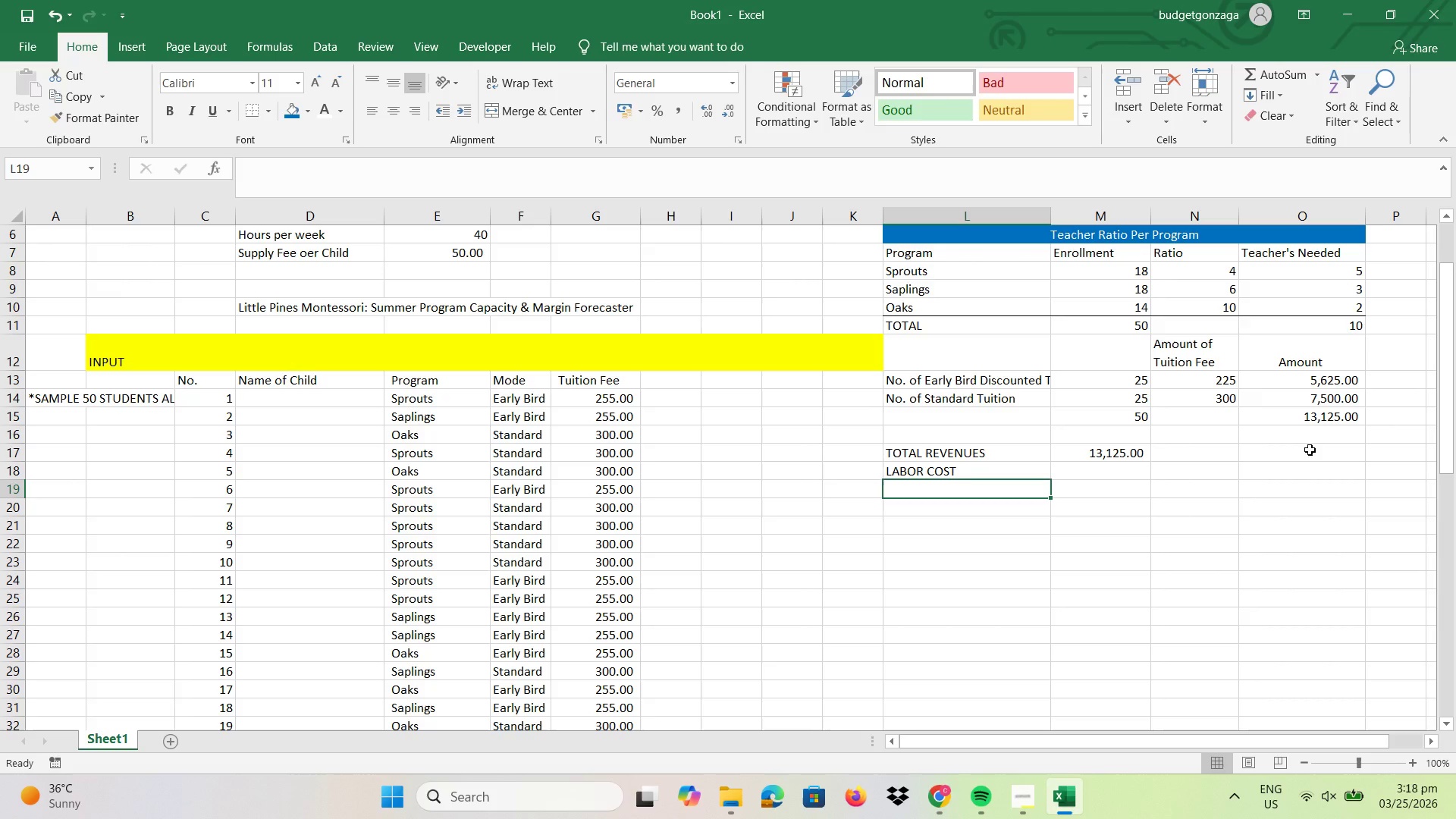 
left_click([1313, 444])
 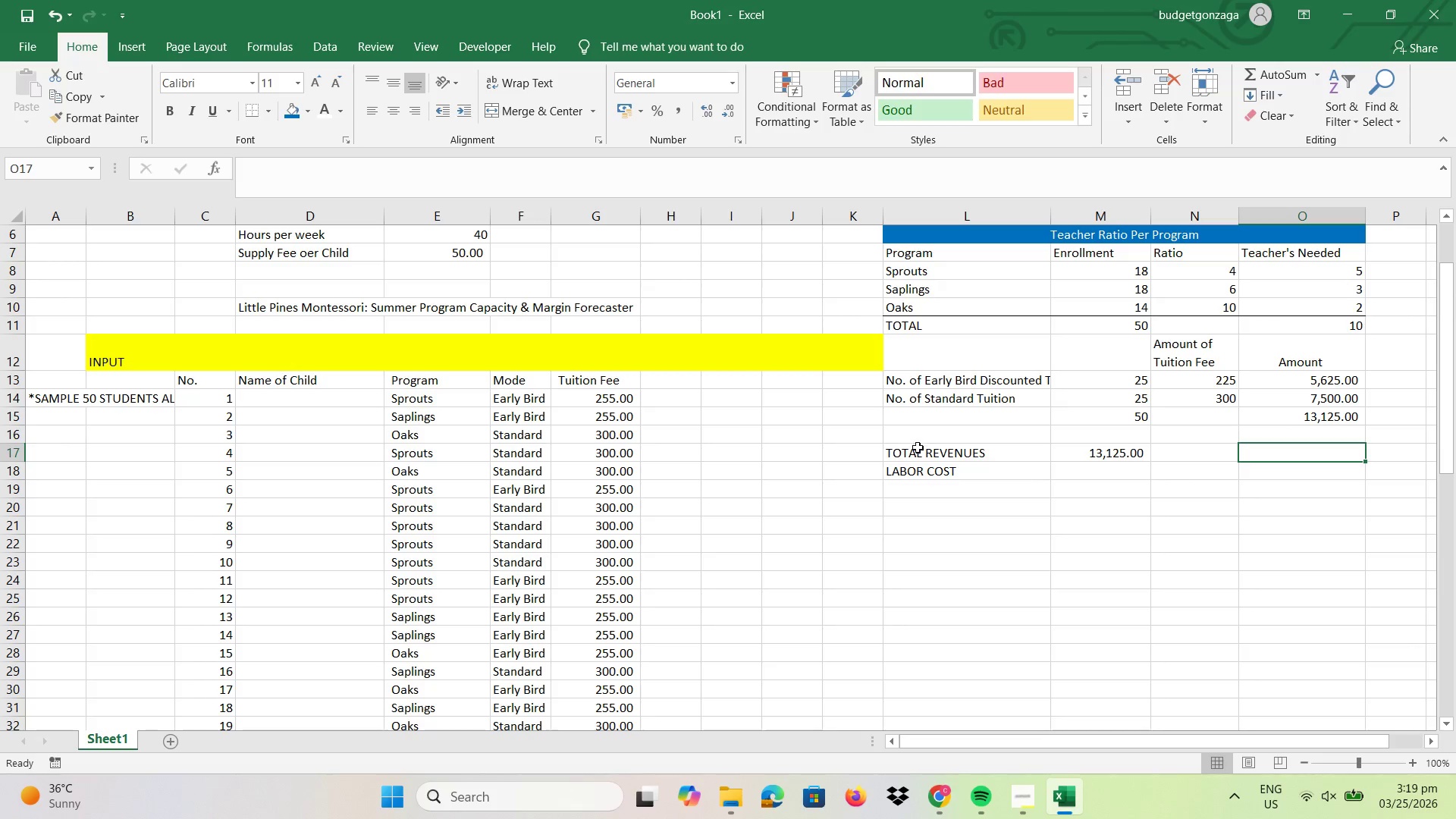 
left_click_drag(start_coordinate=[912, 453], to_coordinate=[1073, 471])
 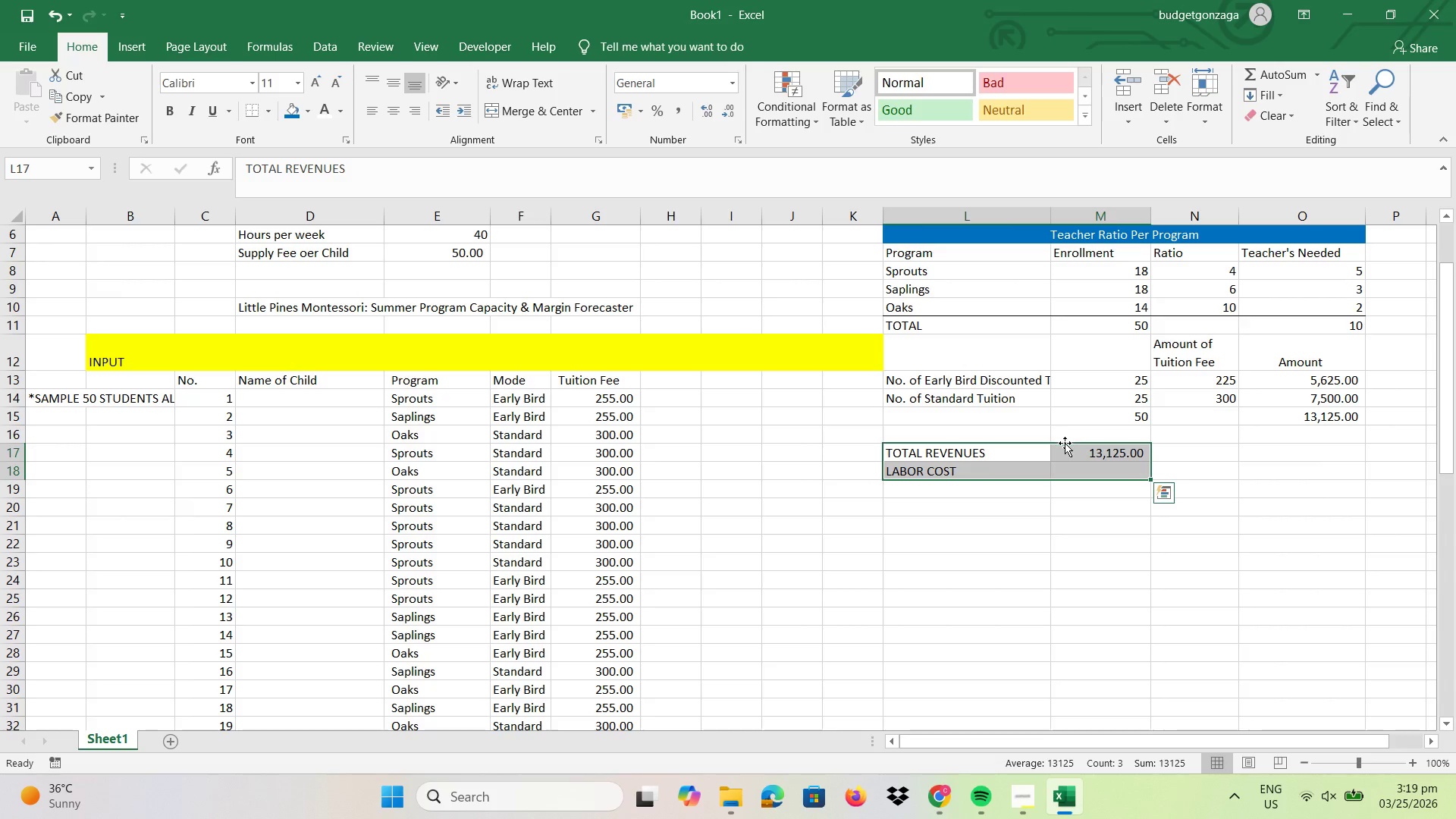 
left_click_drag(start_coordinate=[1065, 443], to_coordinate=[1056, 513])
 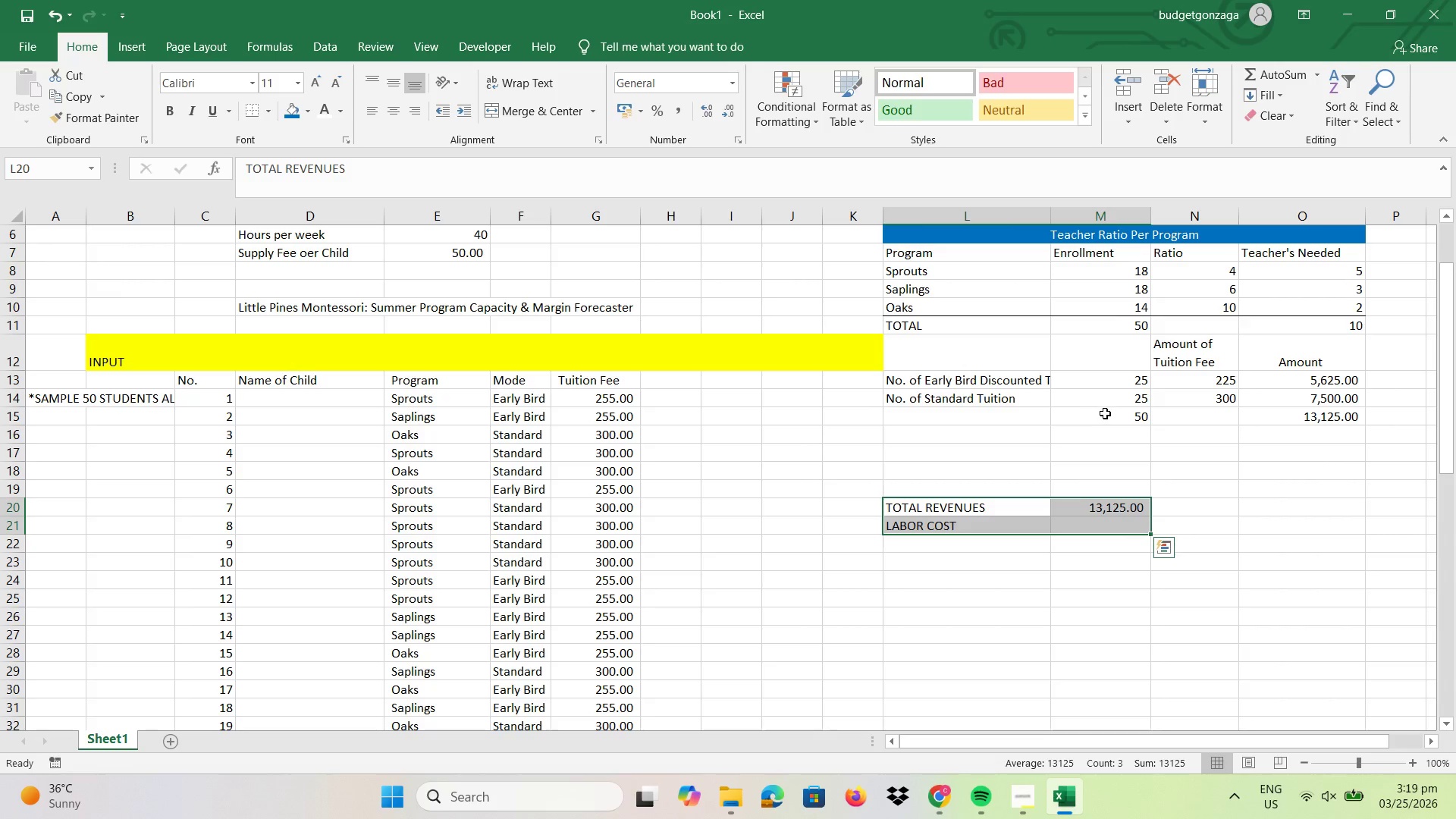 
left_click([1106, 413])
 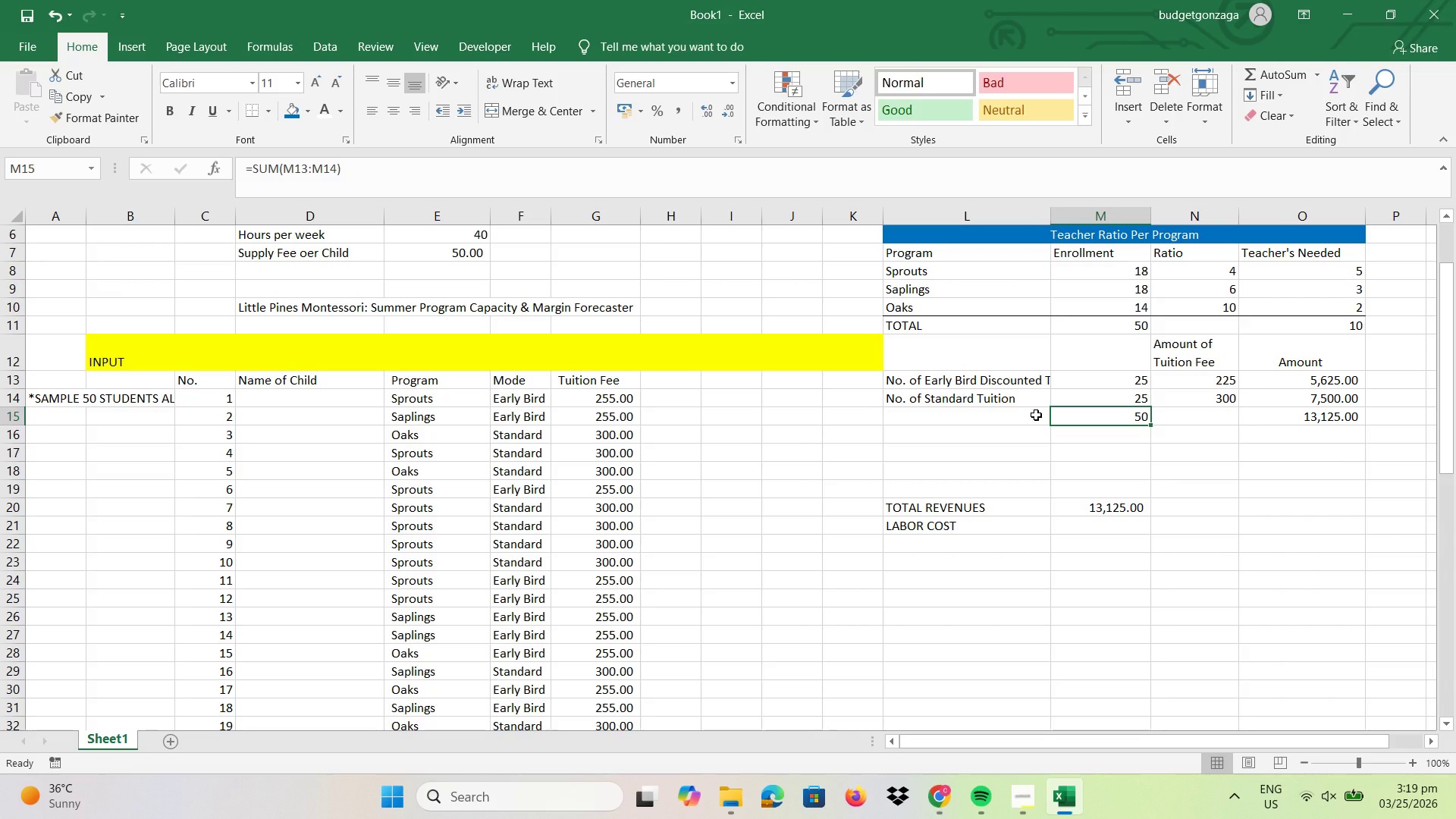 
key(Backspace)
 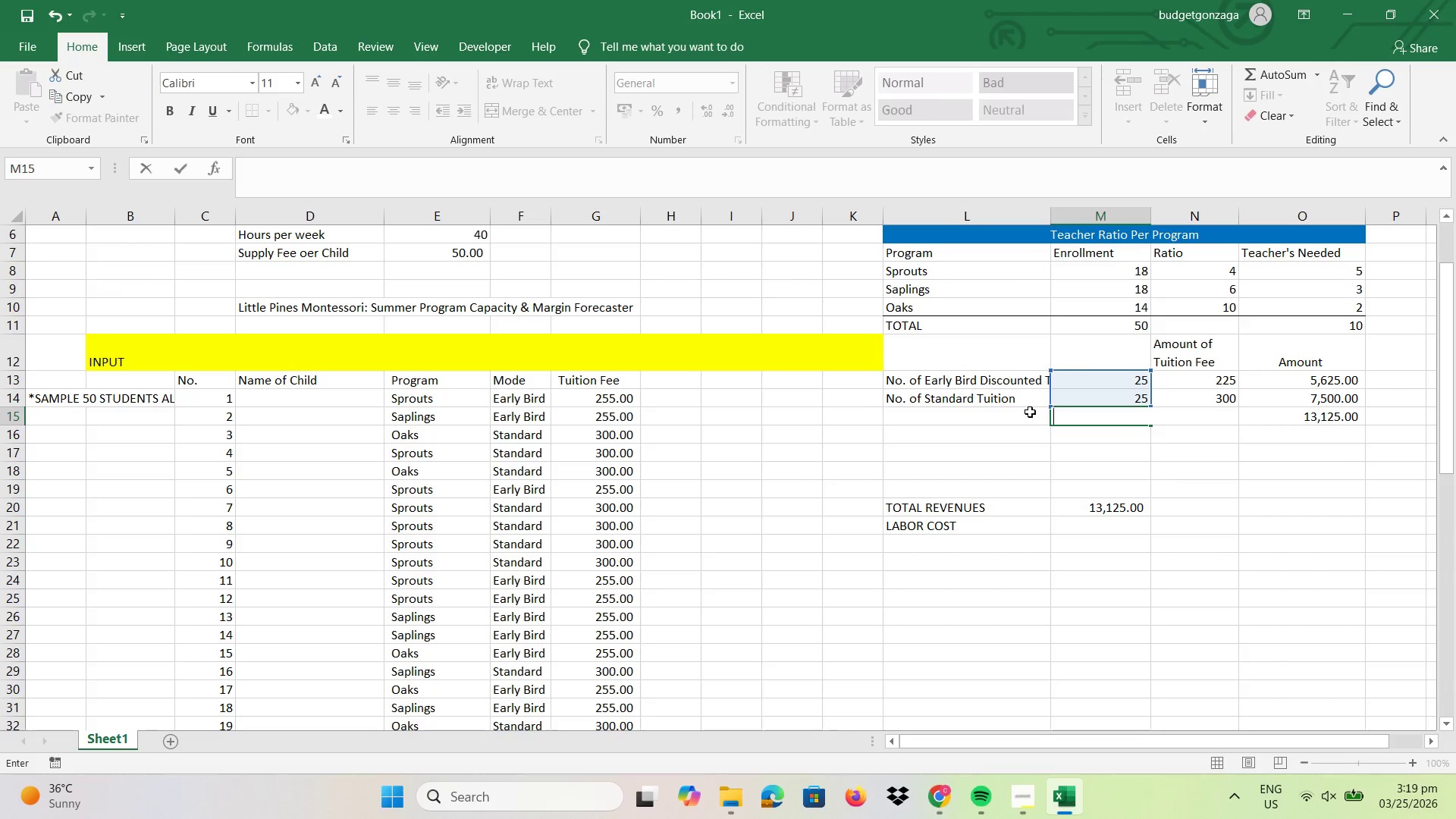 
left_click([1018, 407])
 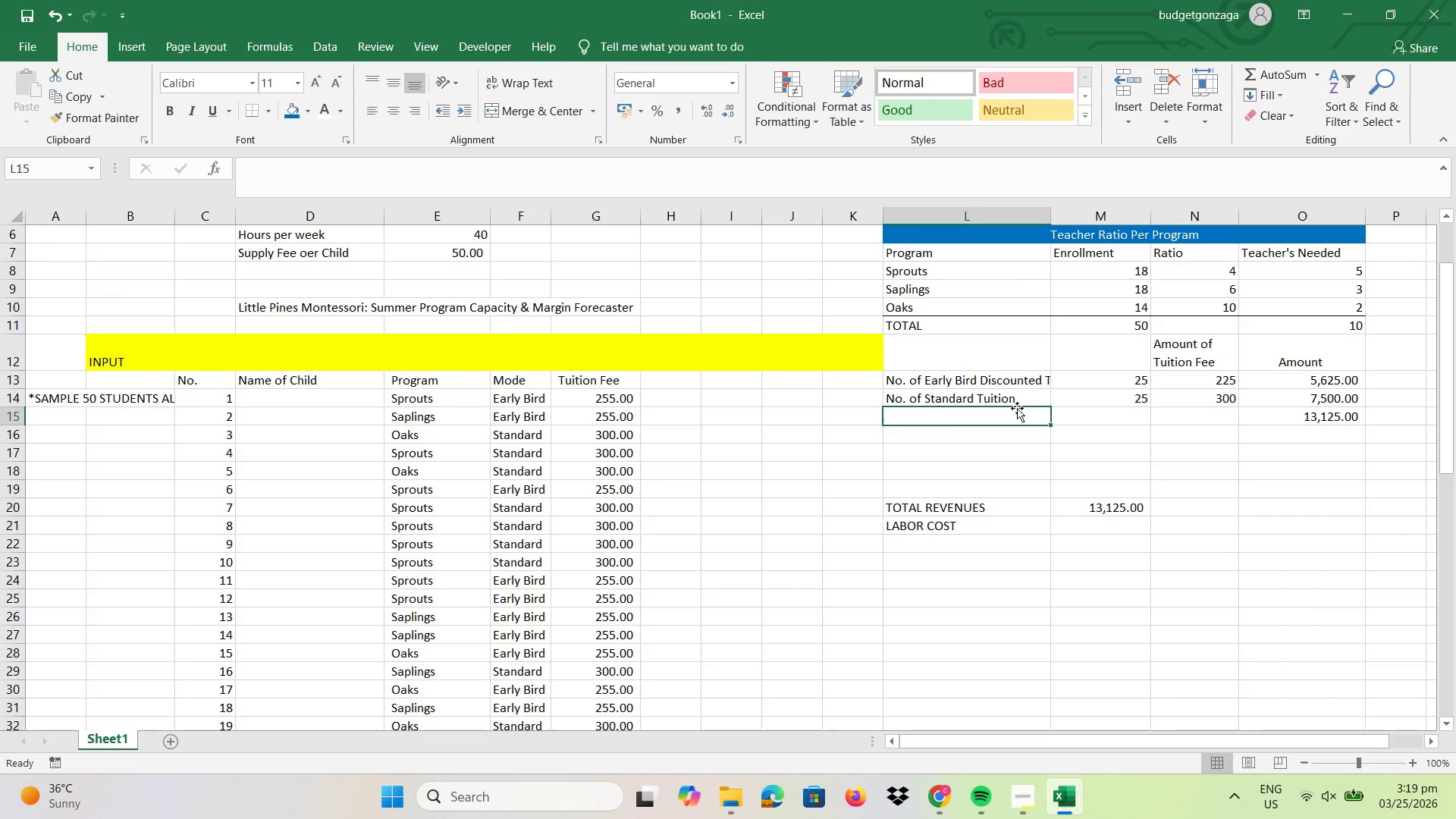 
type(TOTAL REVENUE)
 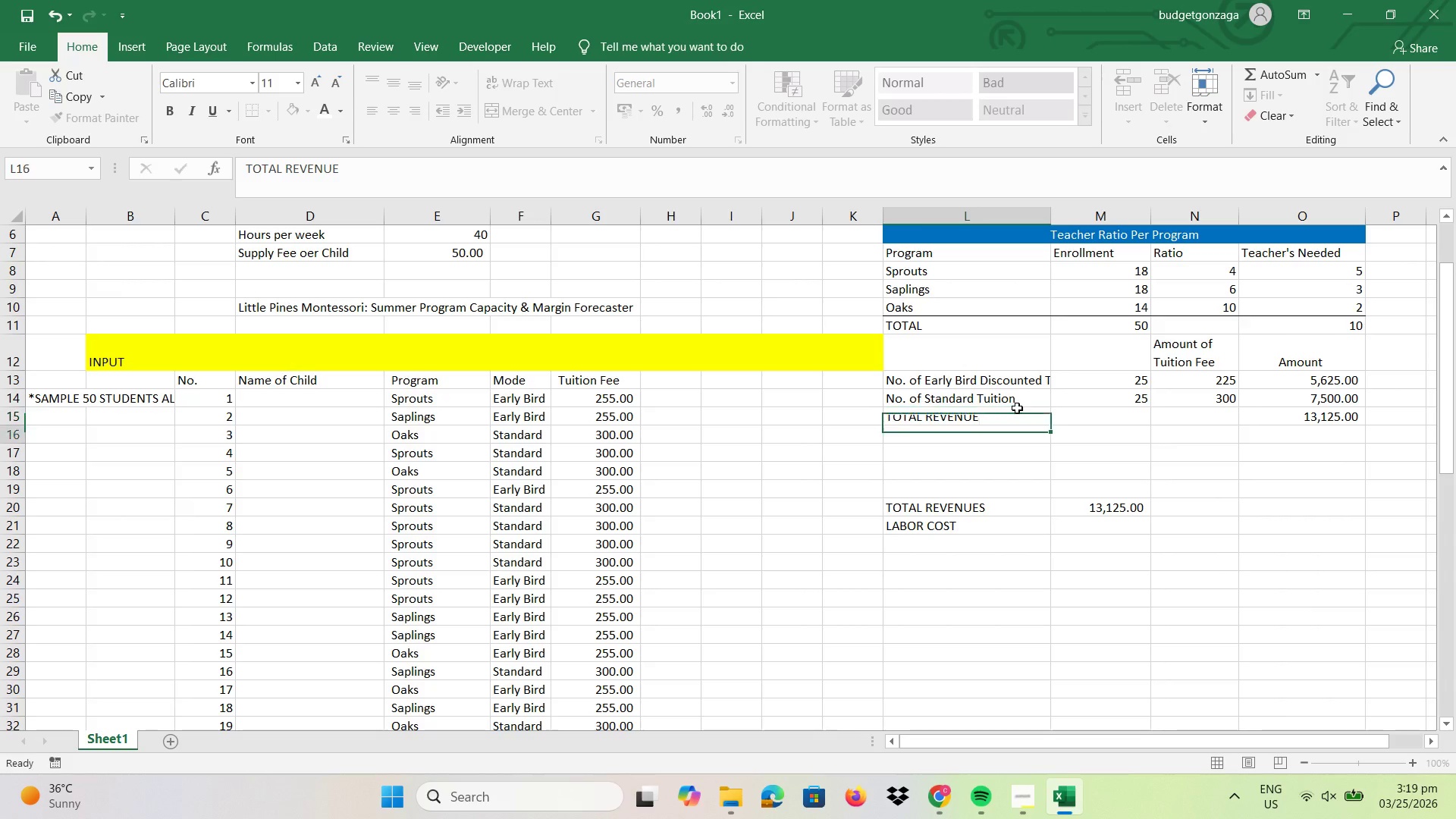 
key(Enter)
 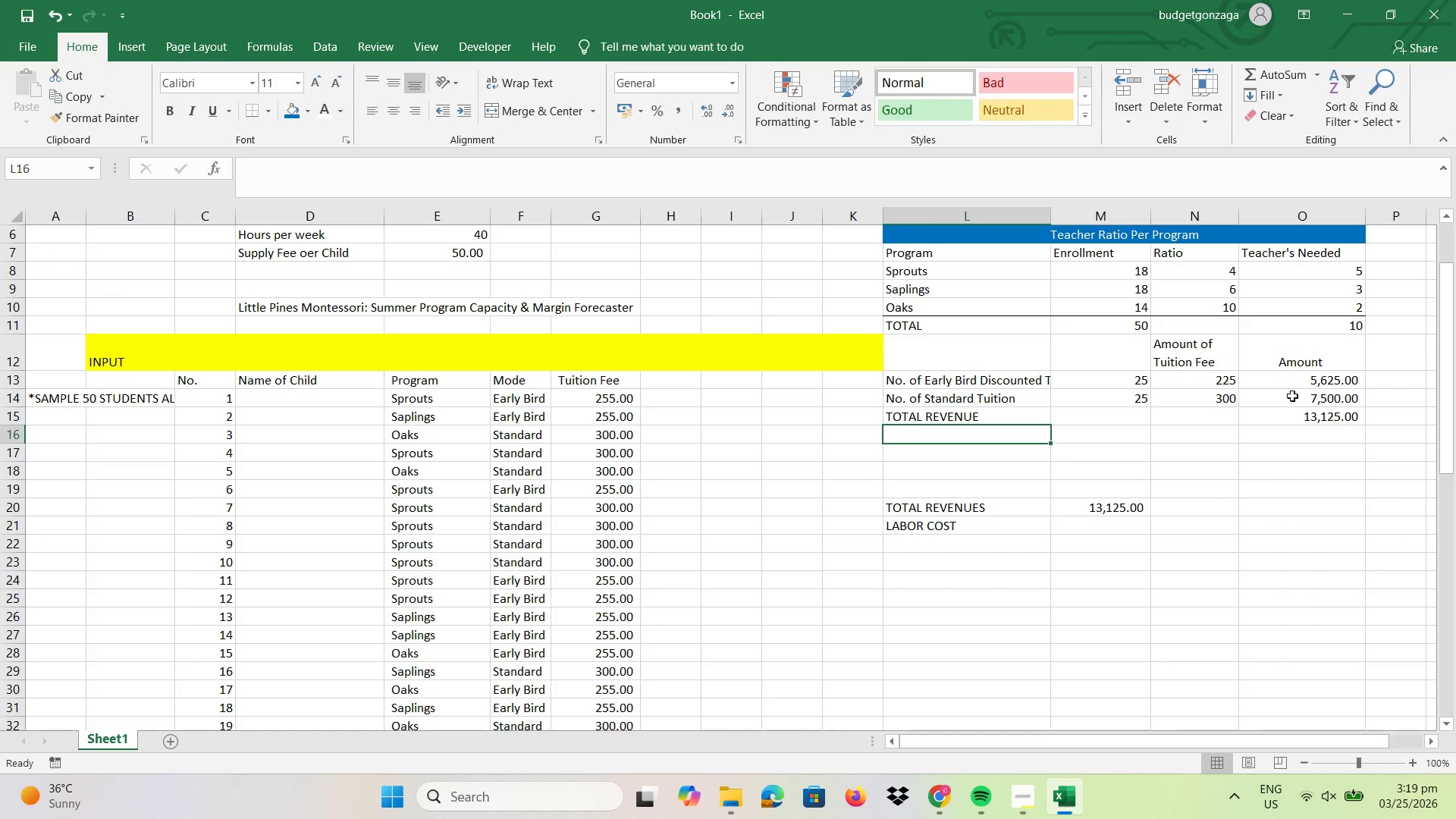 
left_click([1298, 412])
 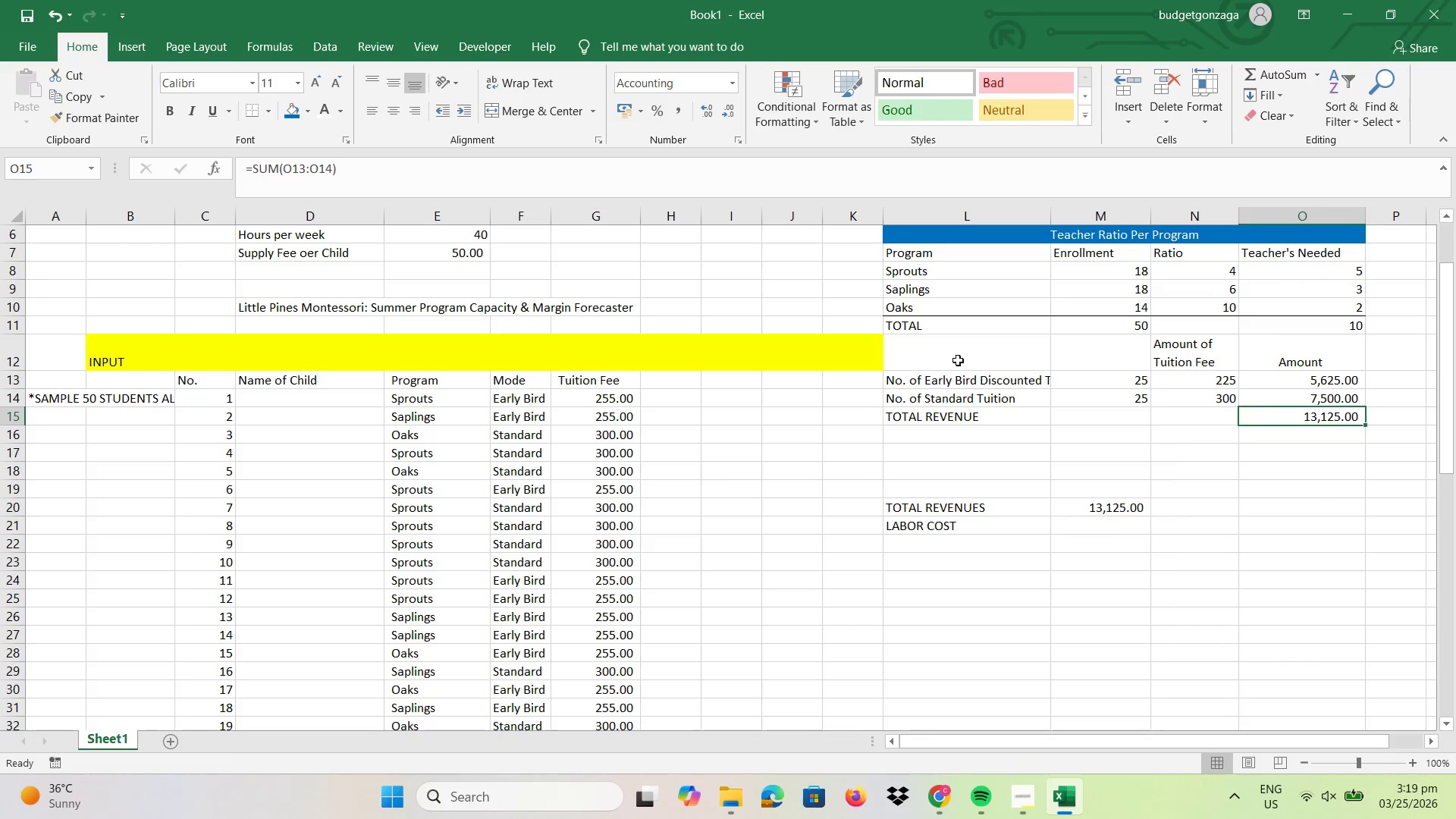 
left_click_drag(start_coordinate=[954, 360], to_coordinate=[1306, 354])
 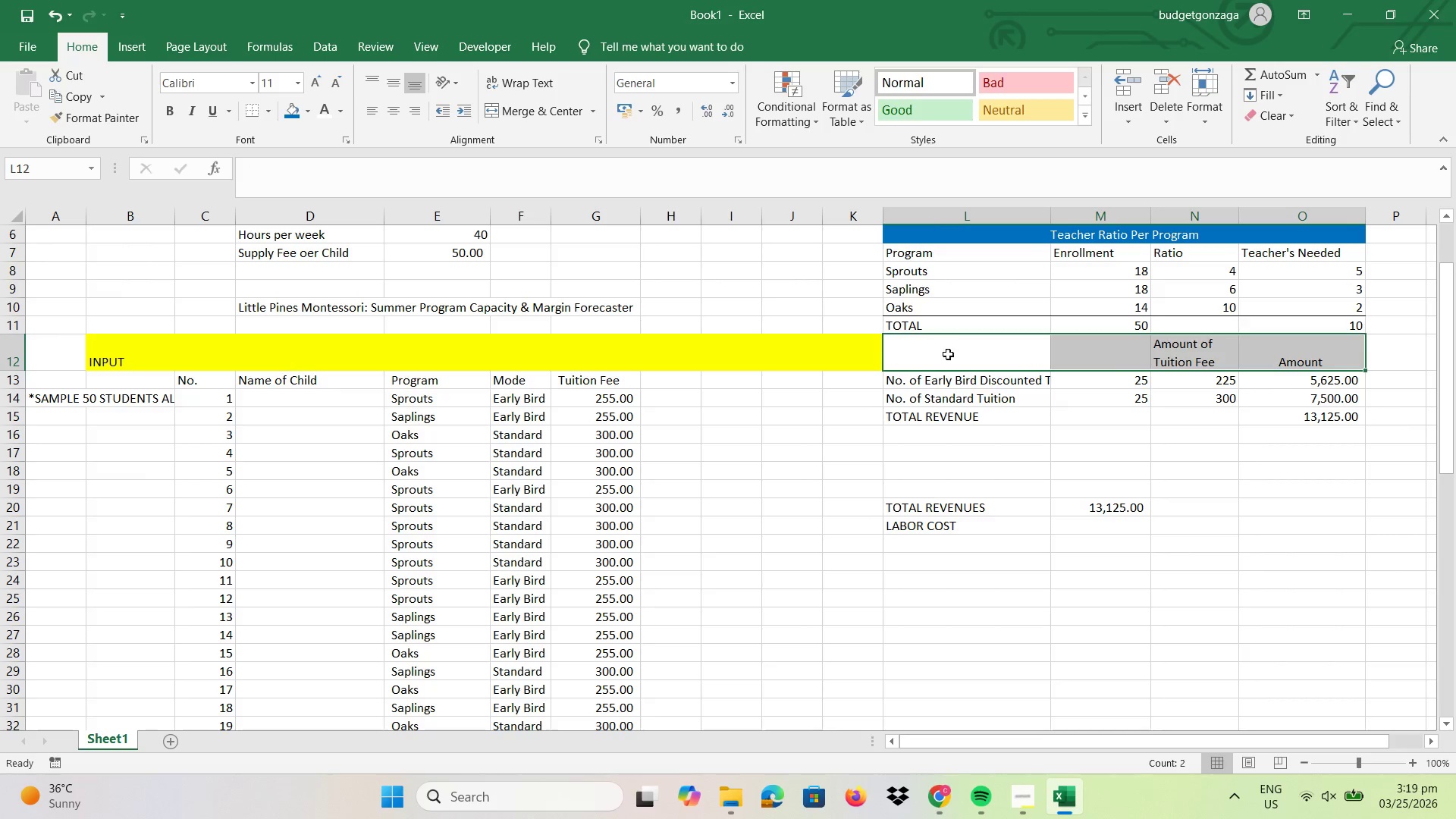 
left_click([953, 353])
 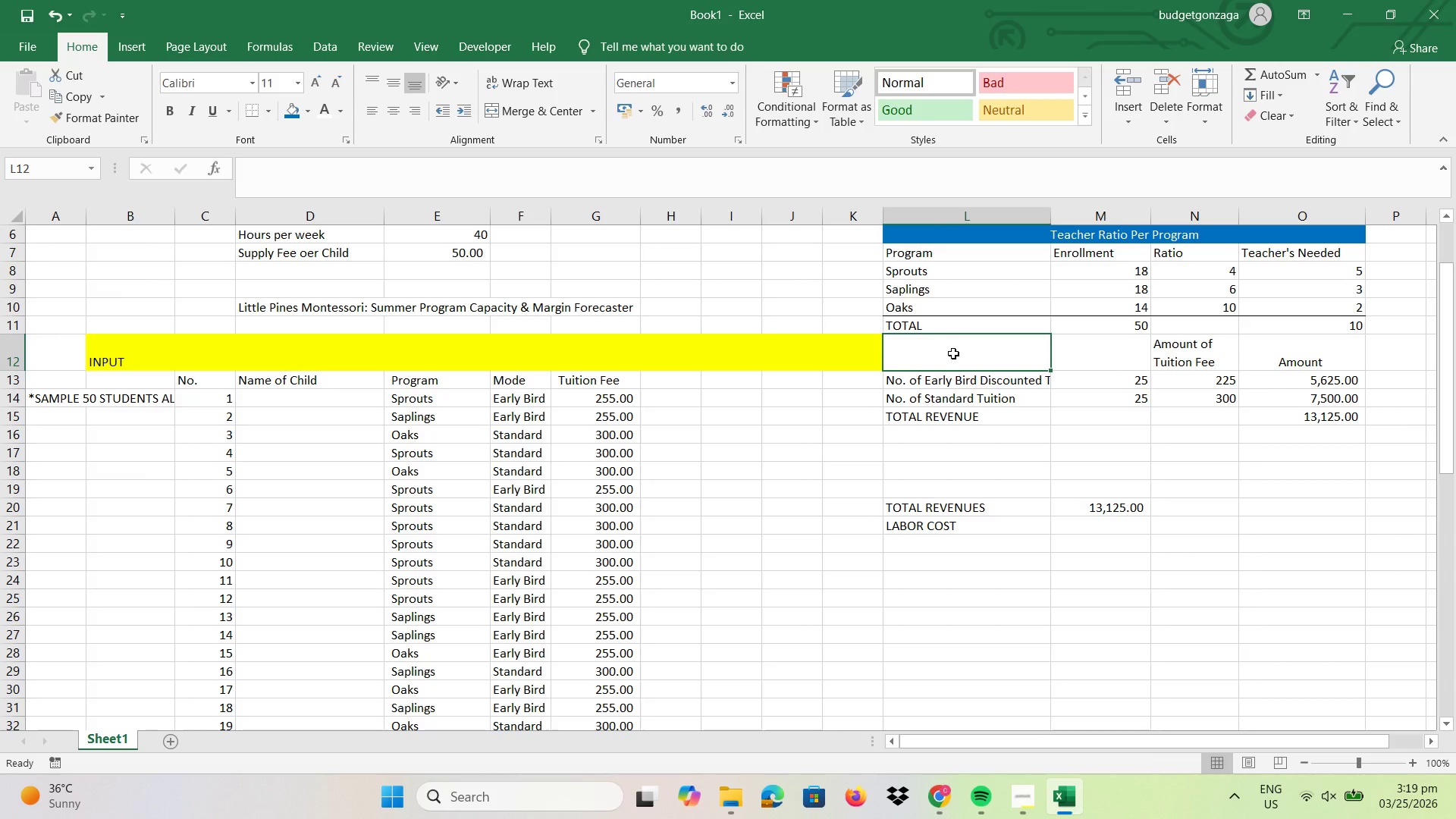 
type(MODE OF PAYMENT)
 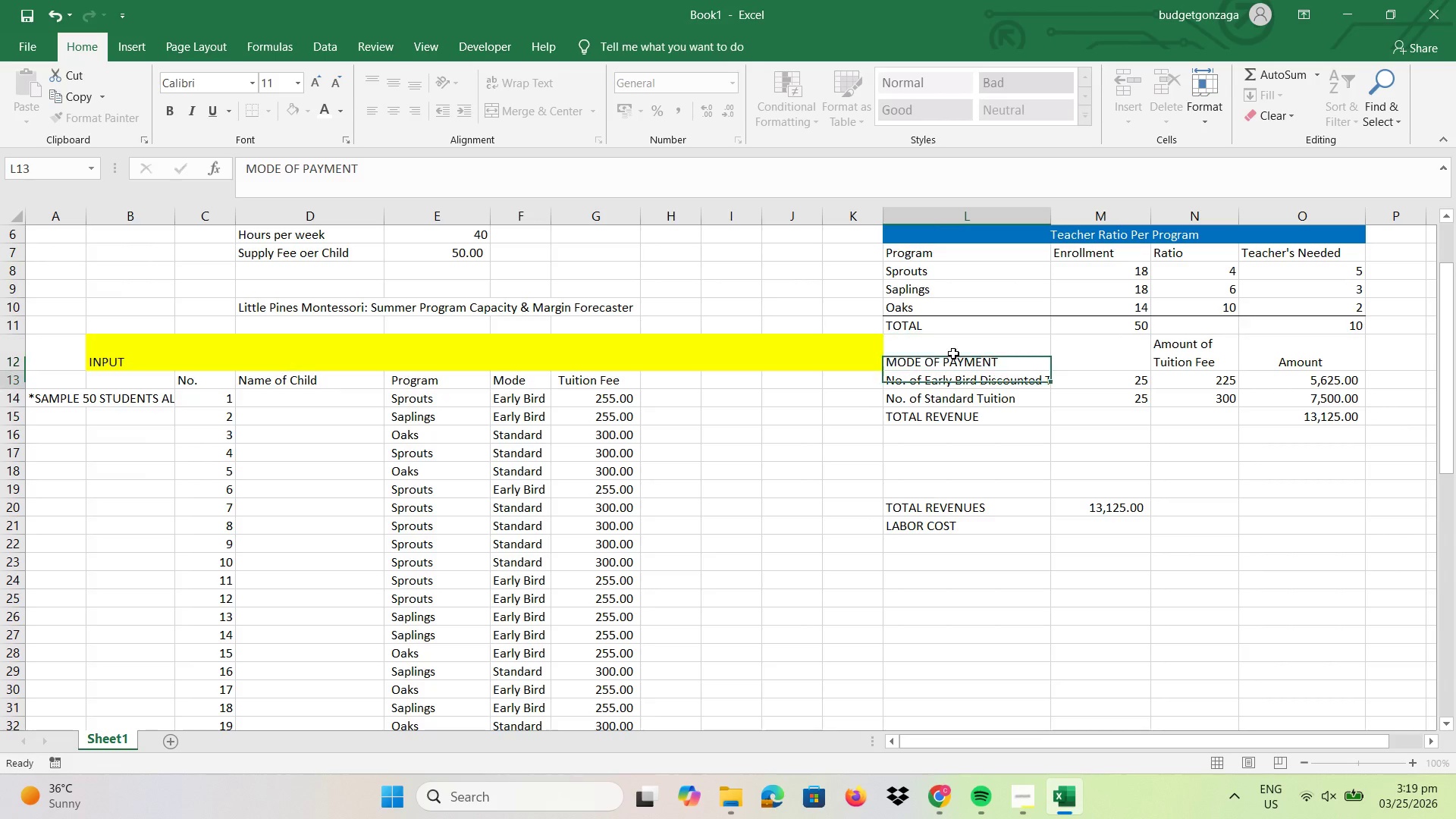 
key(Enter)
 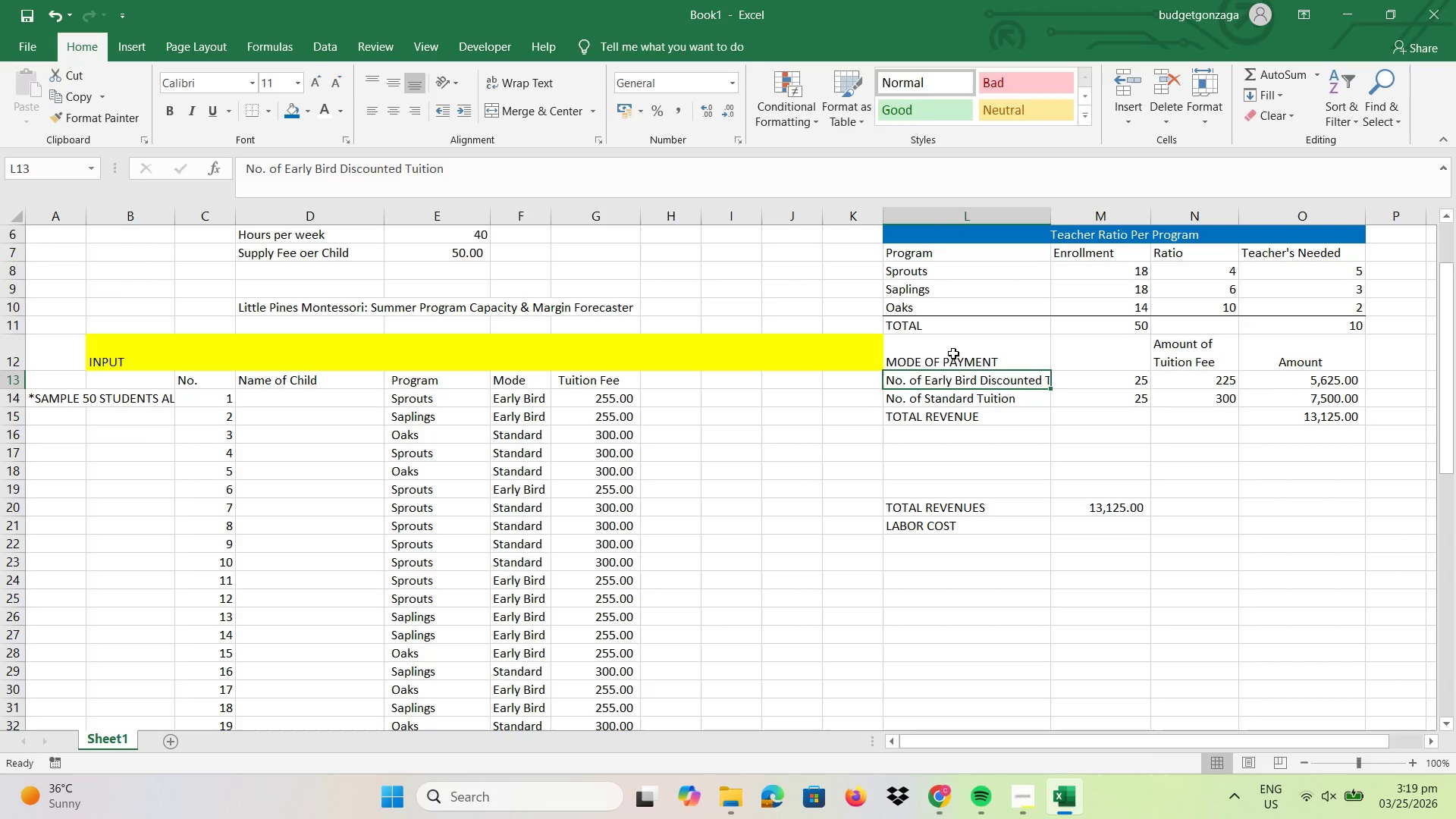 
left_click([953, 353])
 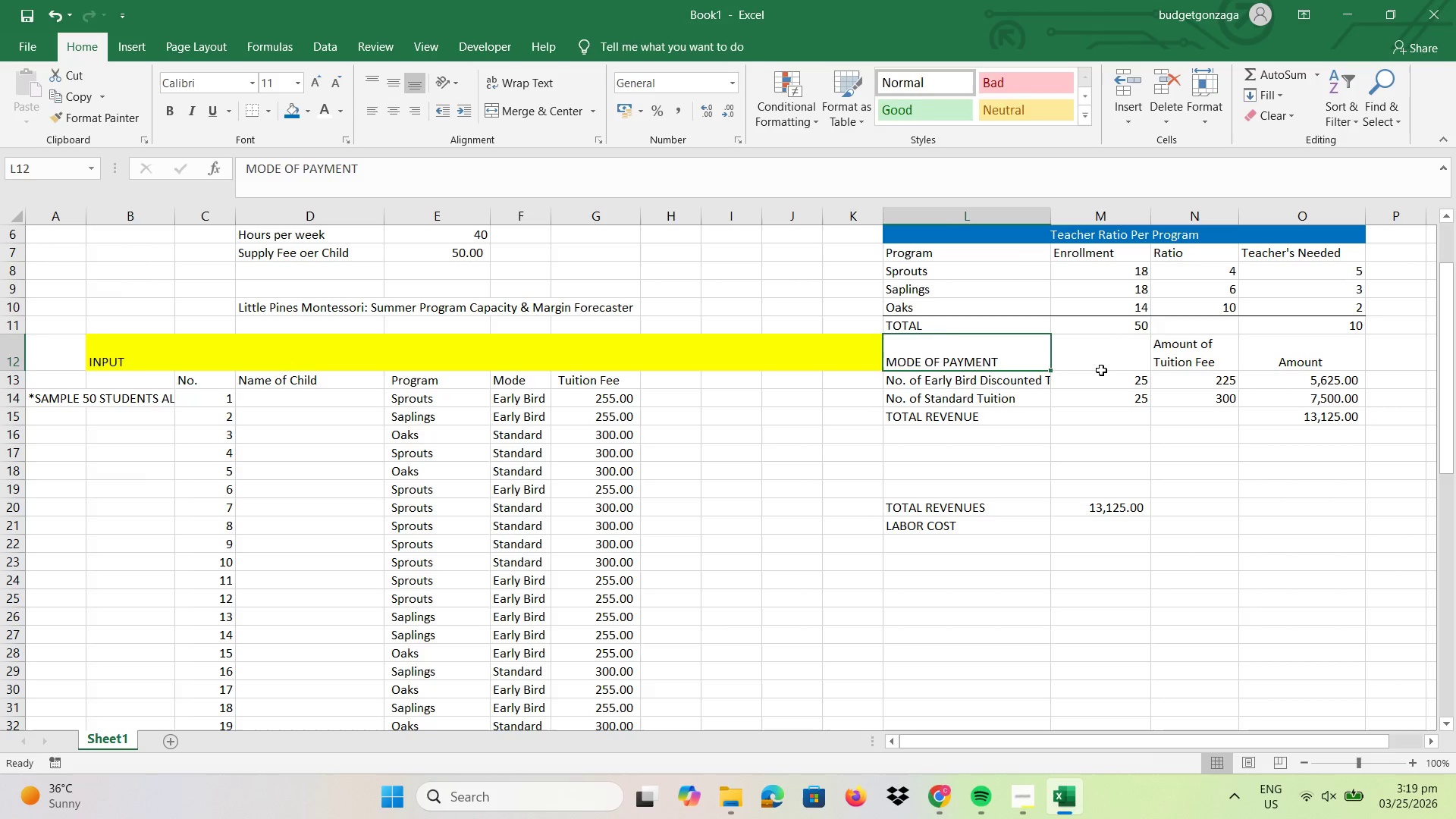 
left_click([1100, 369])
 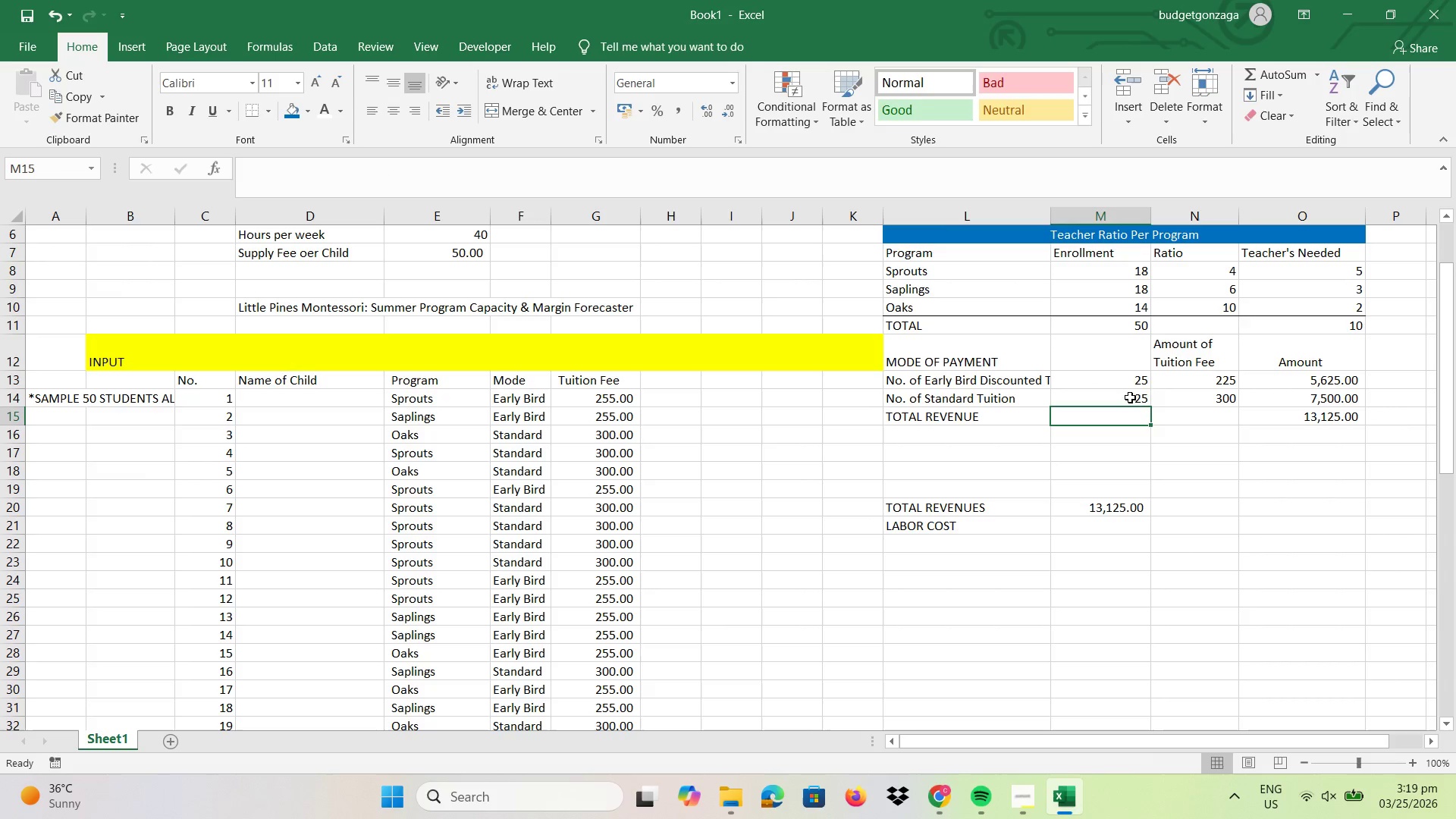 
double_click([1124, 367])
 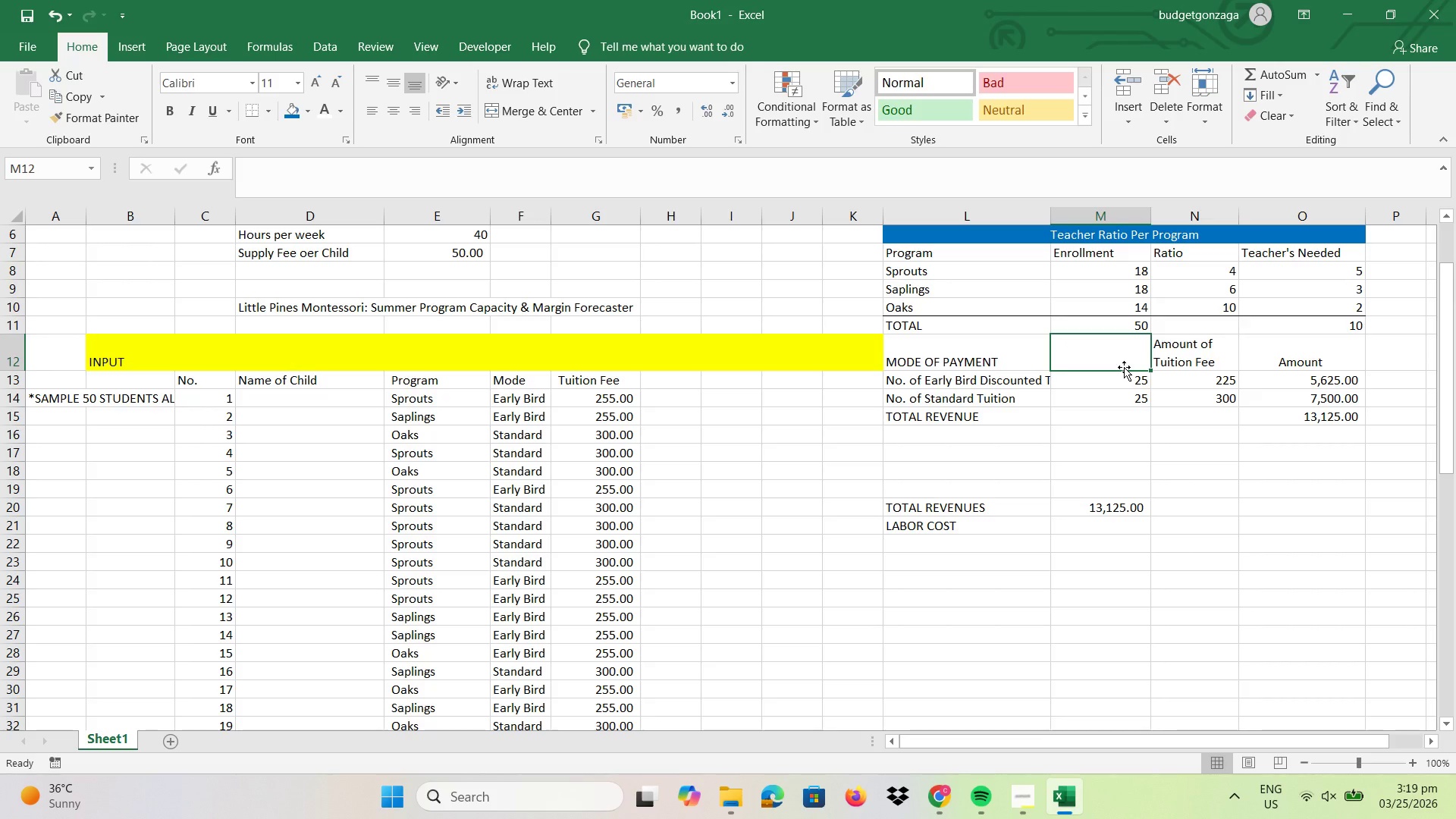 
type(Enrolle)
 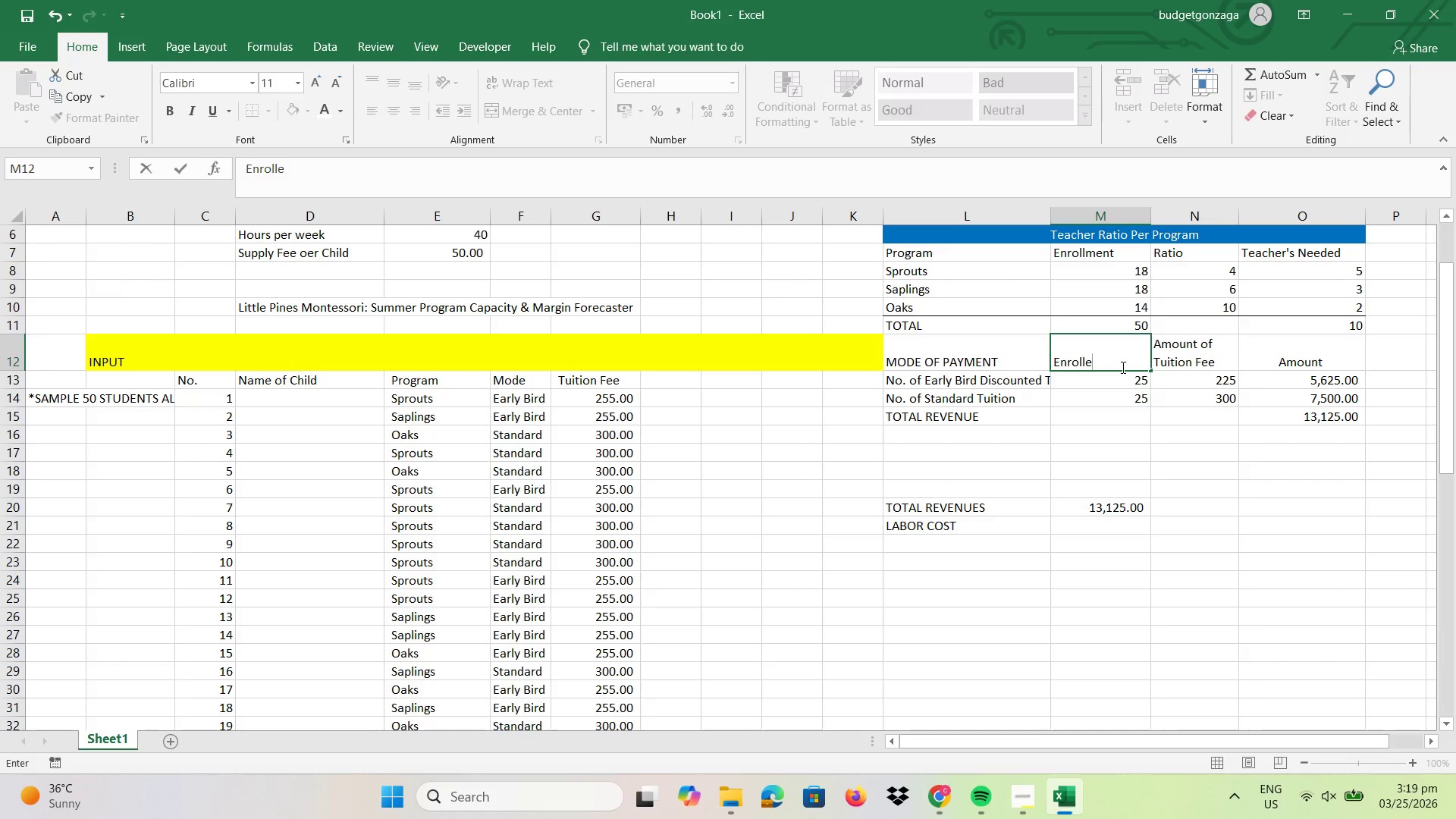 
wait(19.72)
 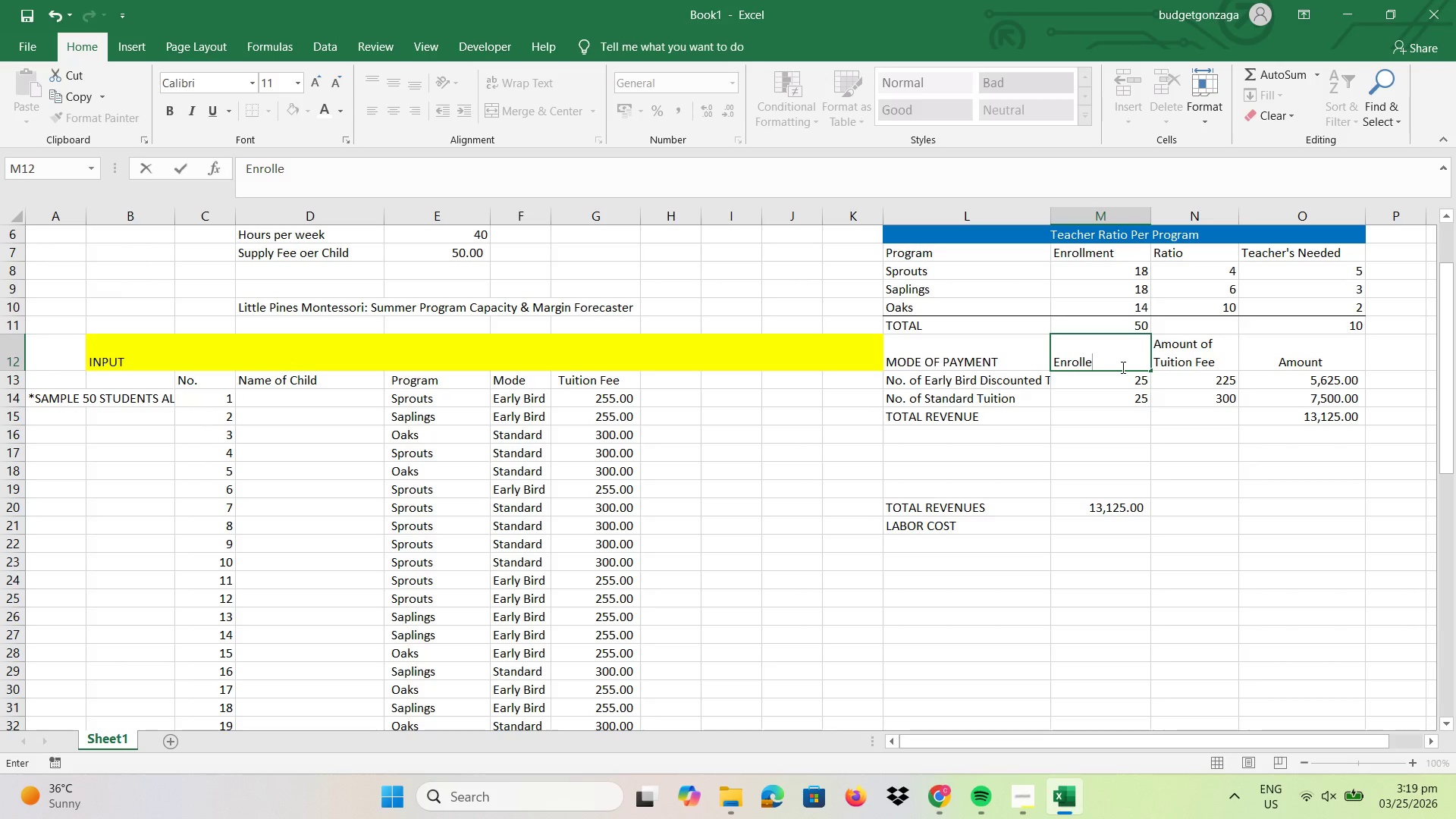 
type(es)
 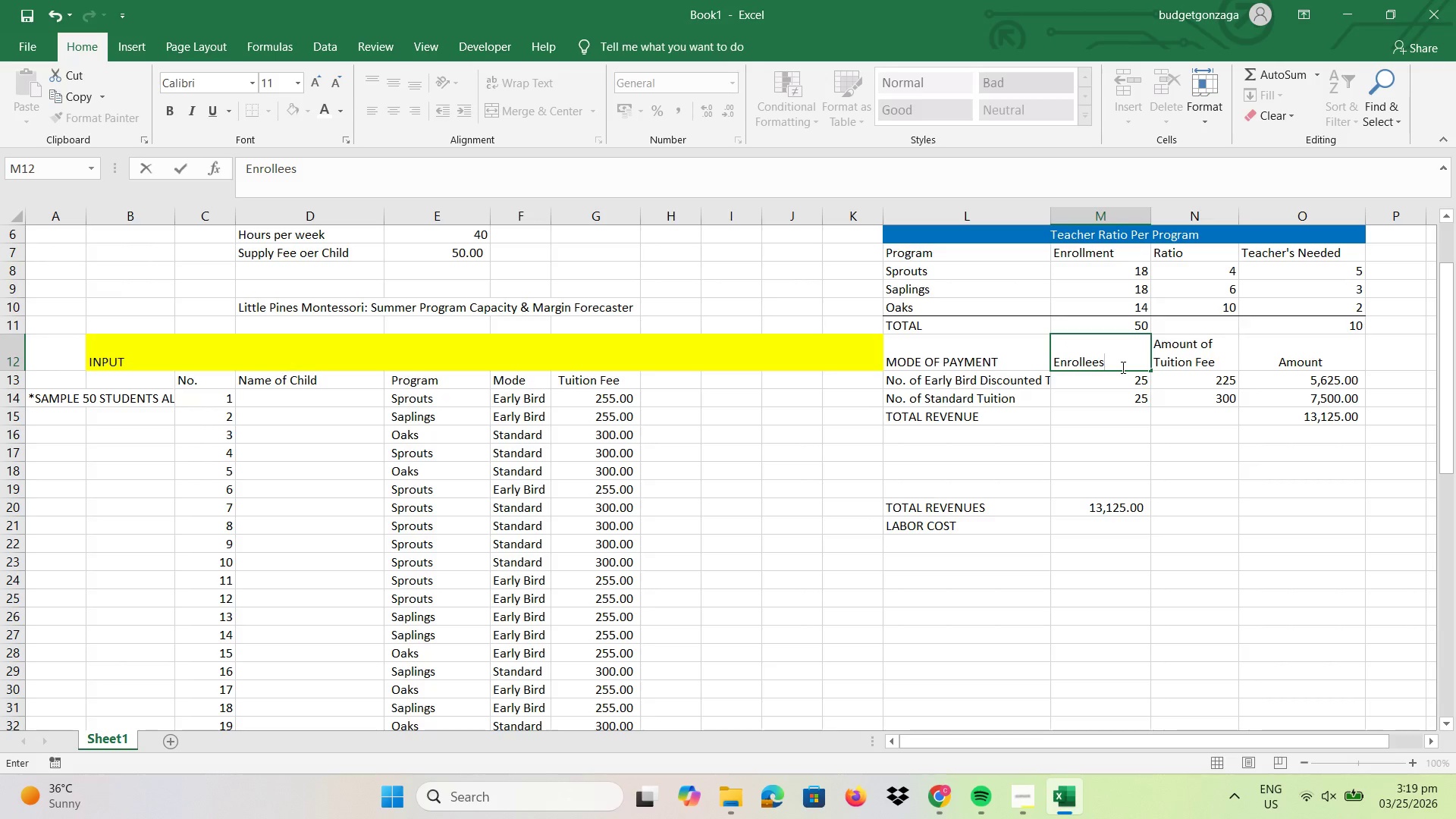 
key(Enter)
 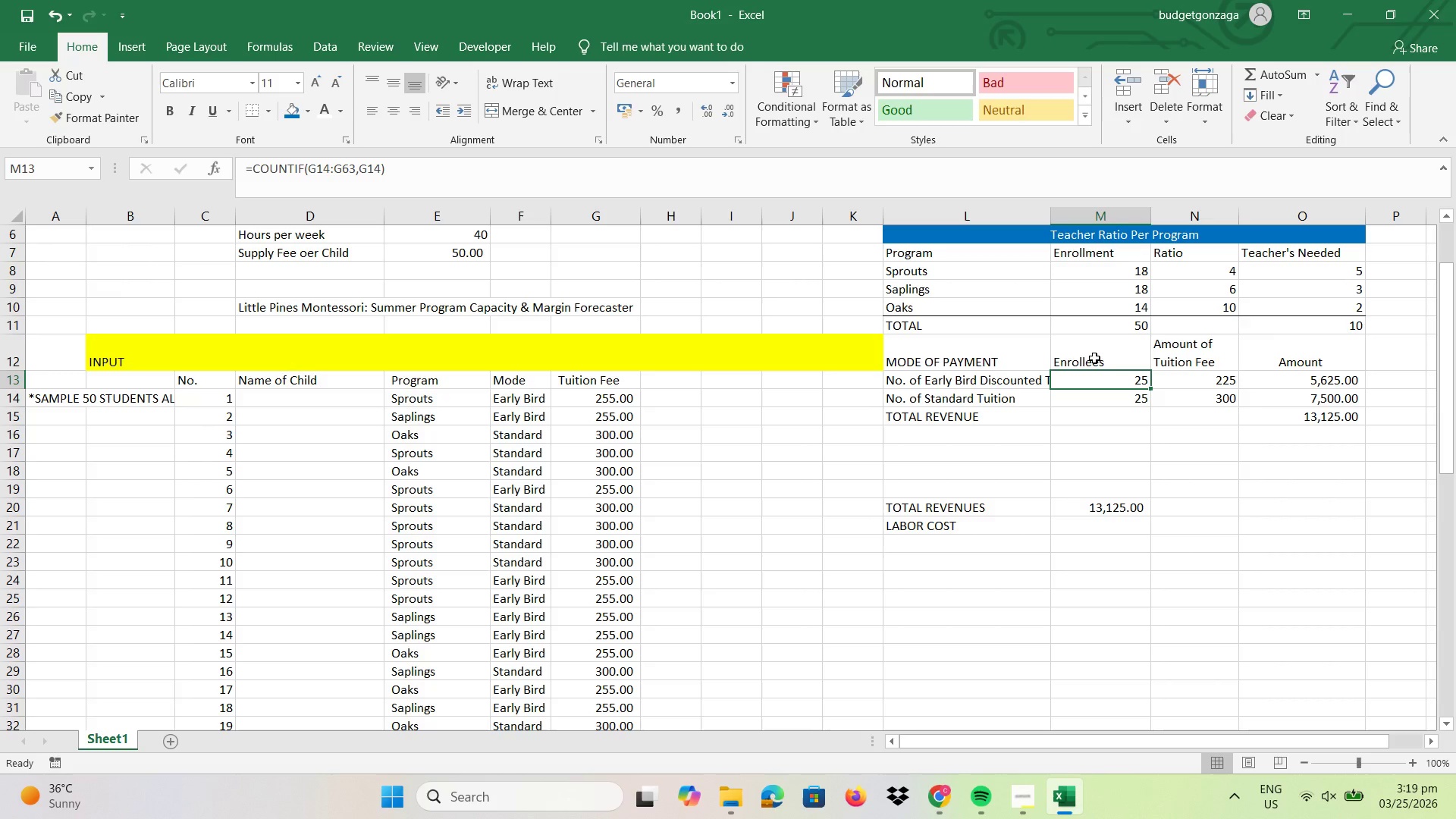 
left_click_drag(start_coordinate=[1031, 360], to_coordinate=[1315, 365])
 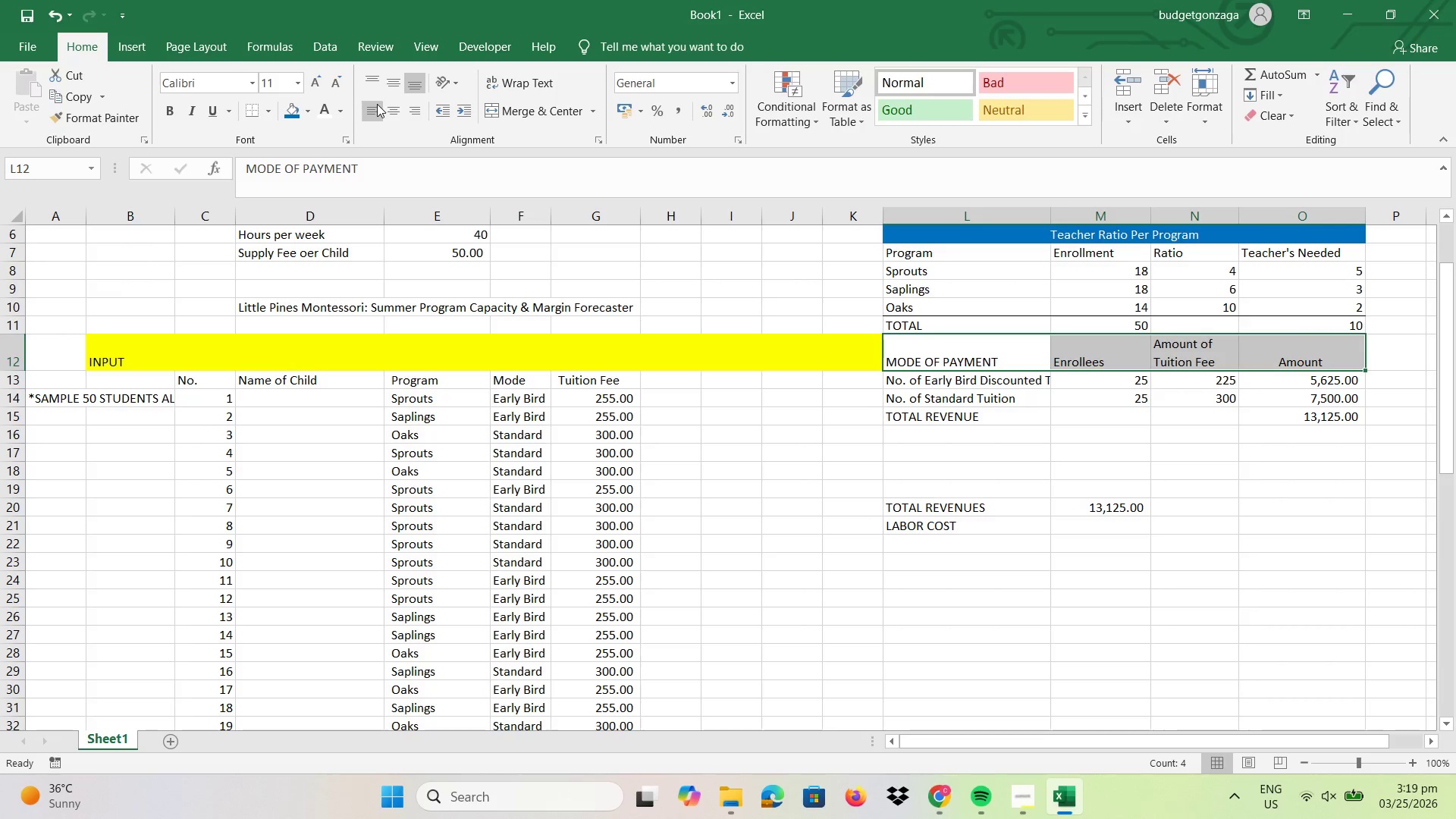 
left_click([396, 112])
 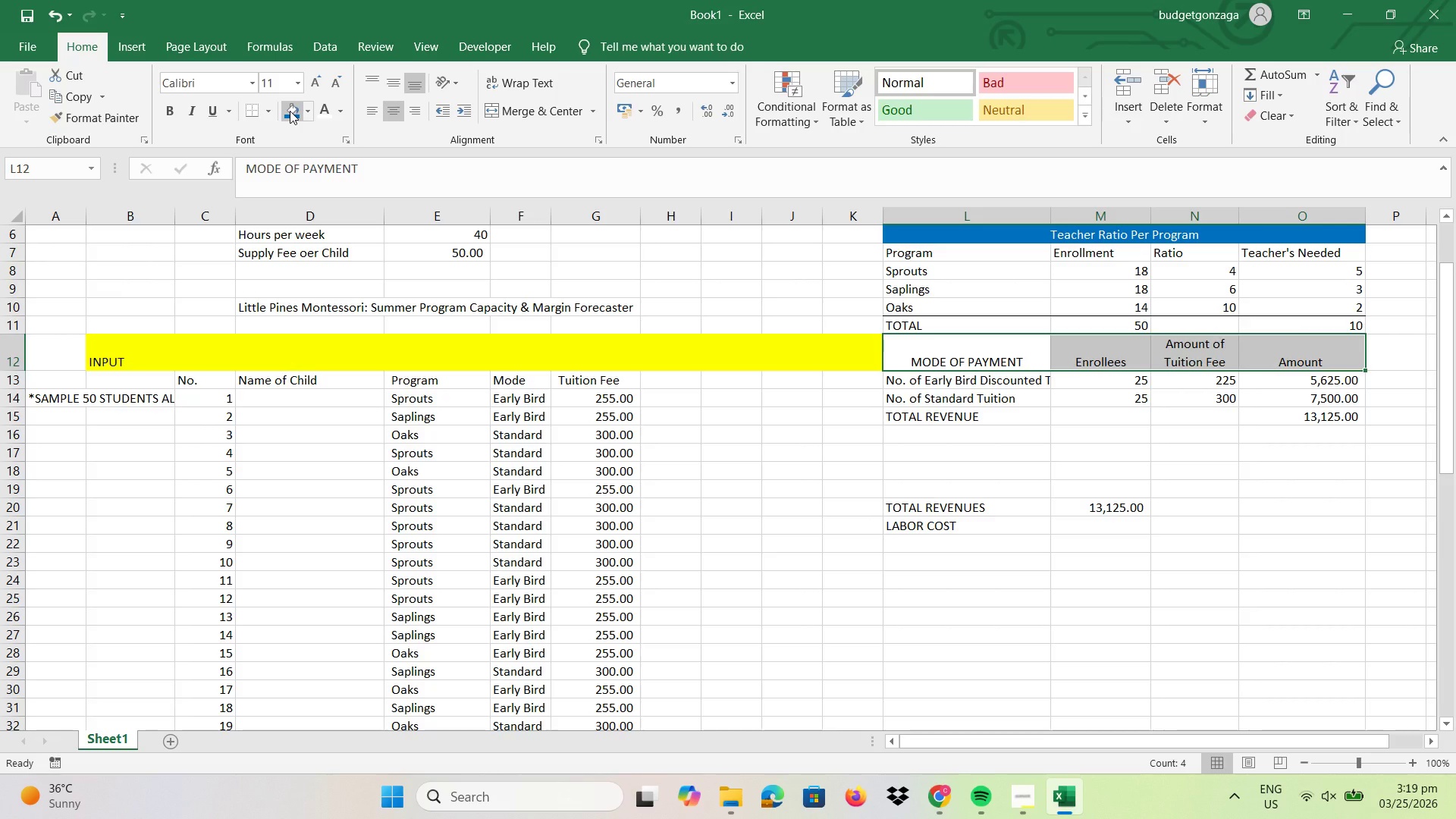 
left_click([290, 111])
 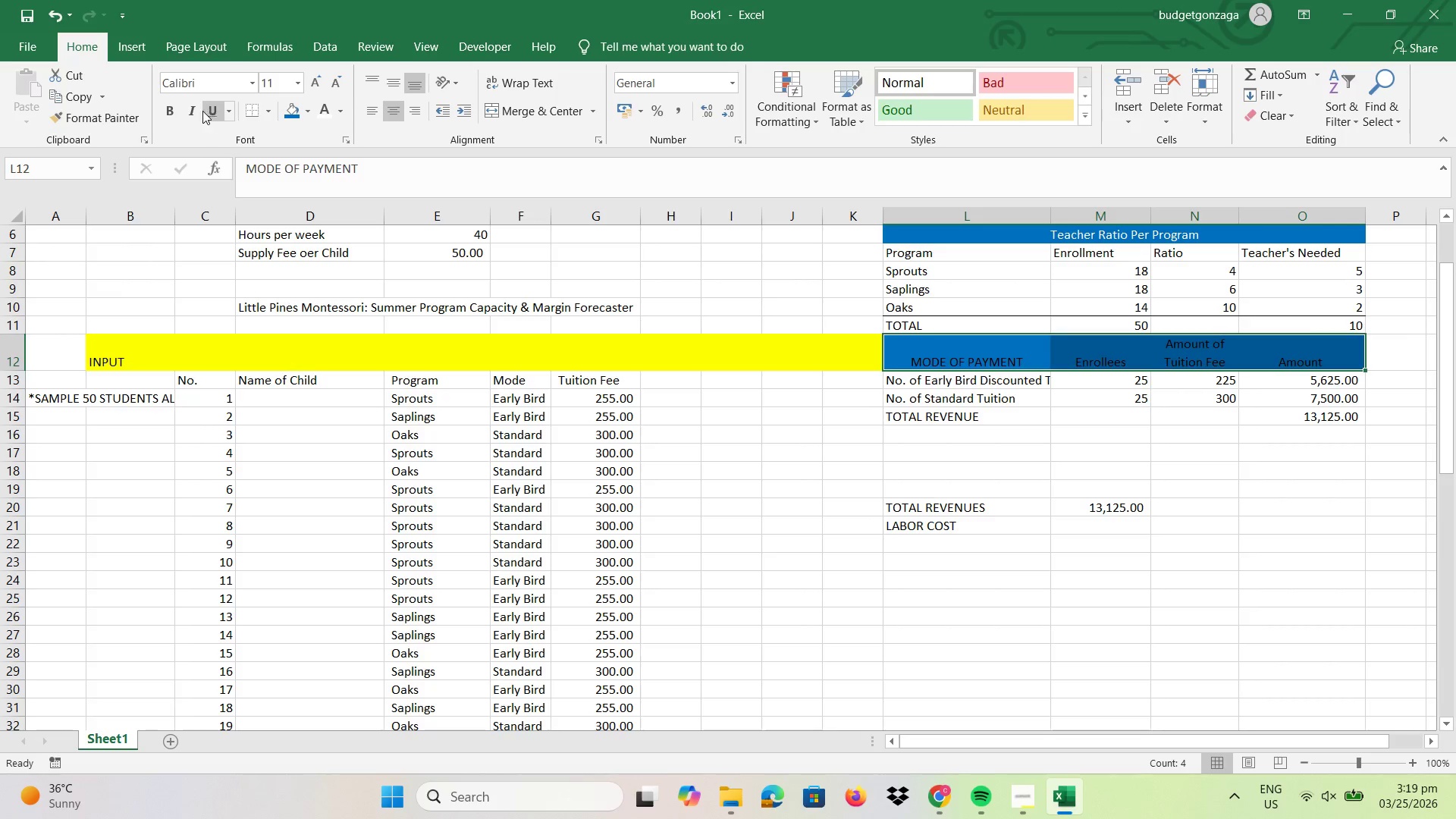 
left_click([171, 109])
 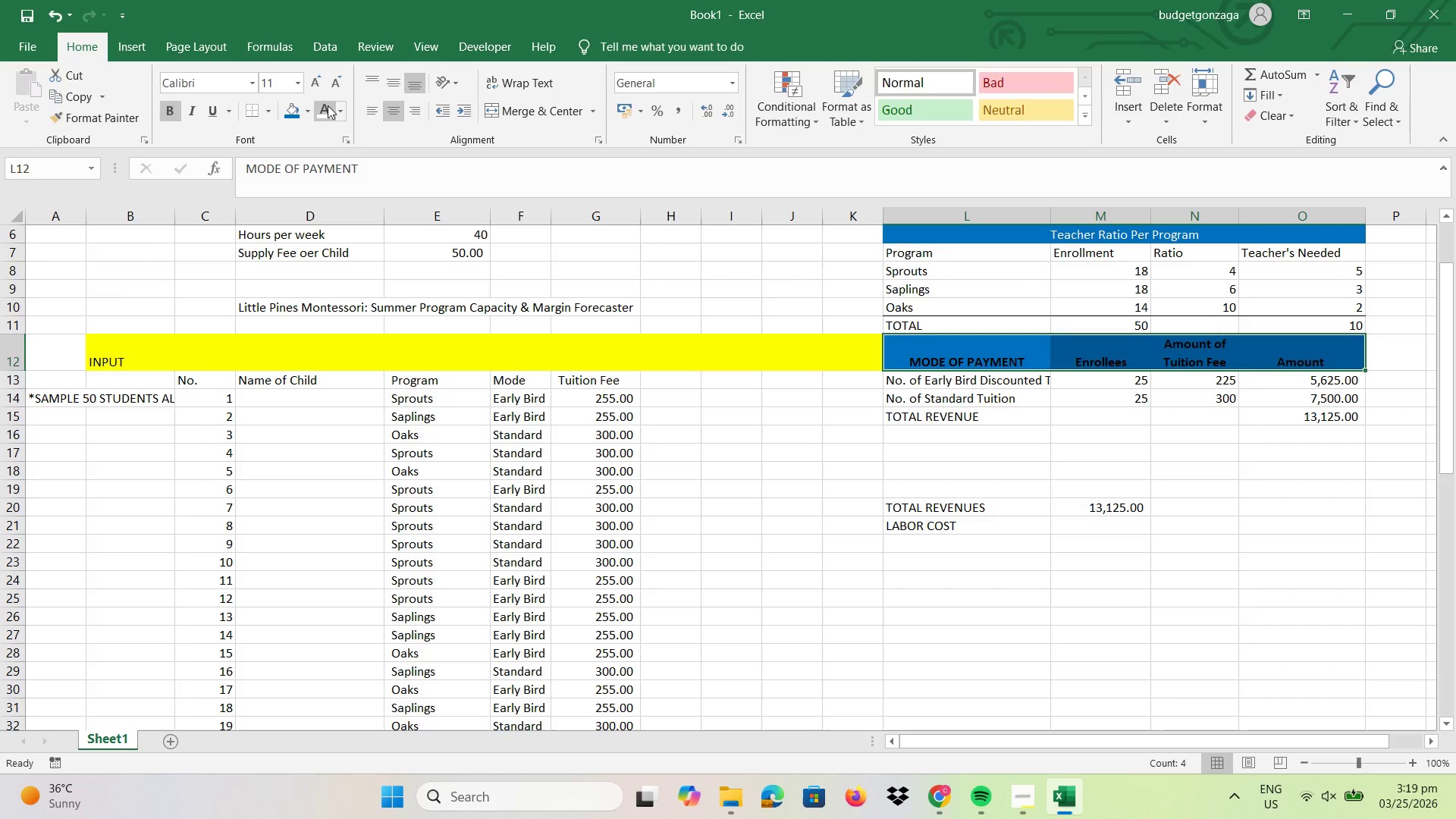 
left_click([325, 108])
 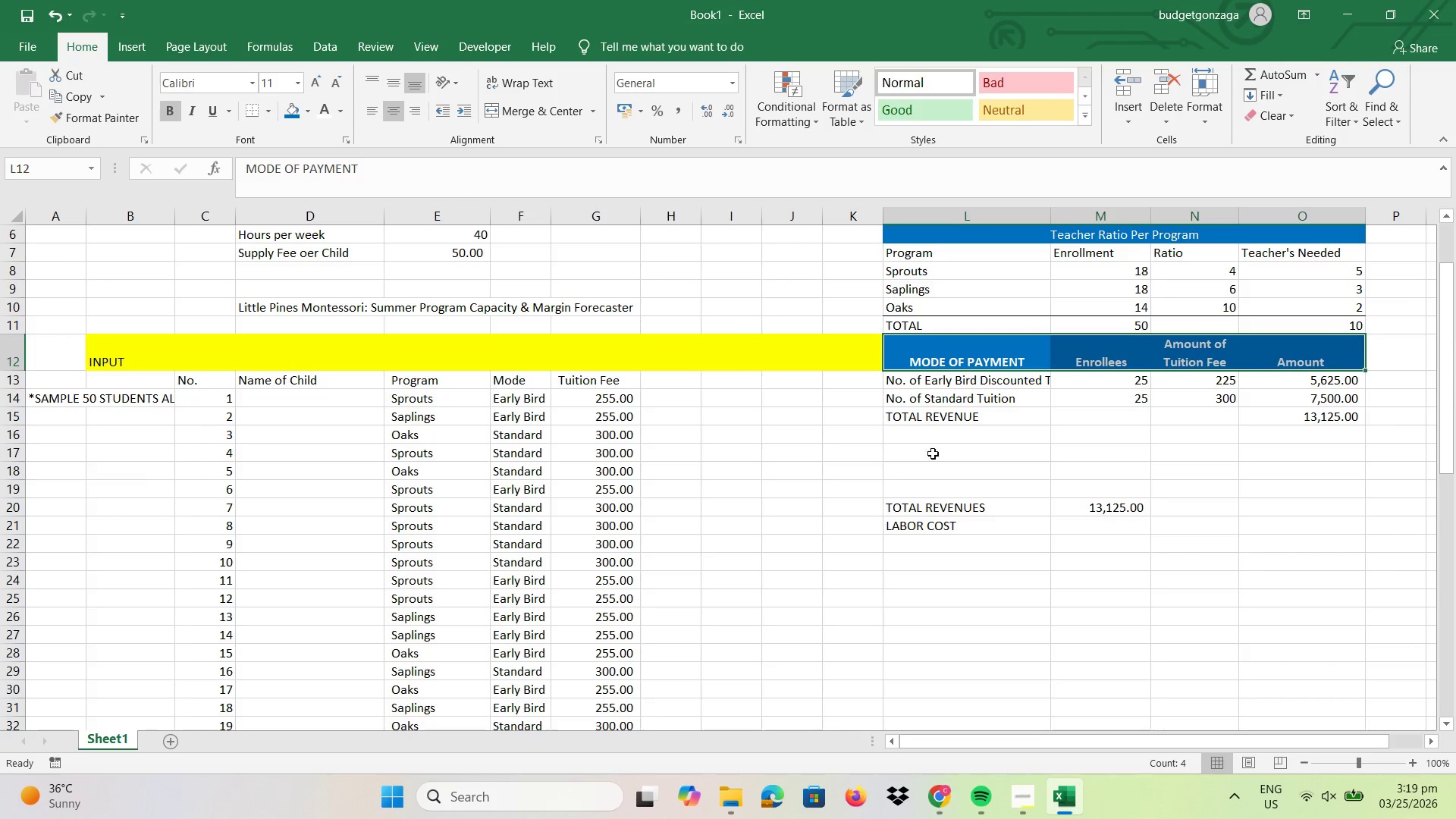 
left_click([951, 468])
 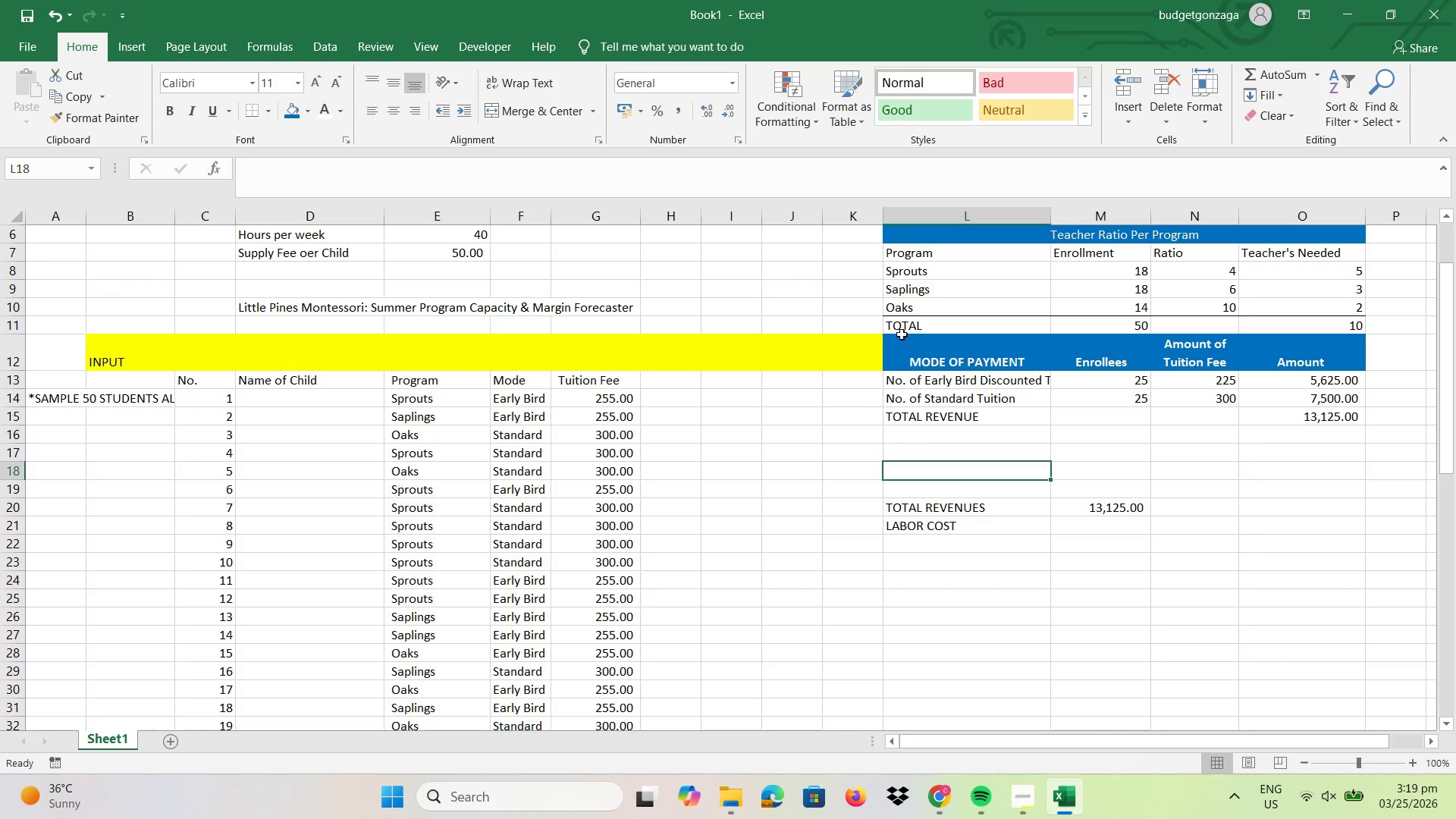 
left_click_drag(start_coordinate=[907, 326], to_coordinate=[1312, 329])
 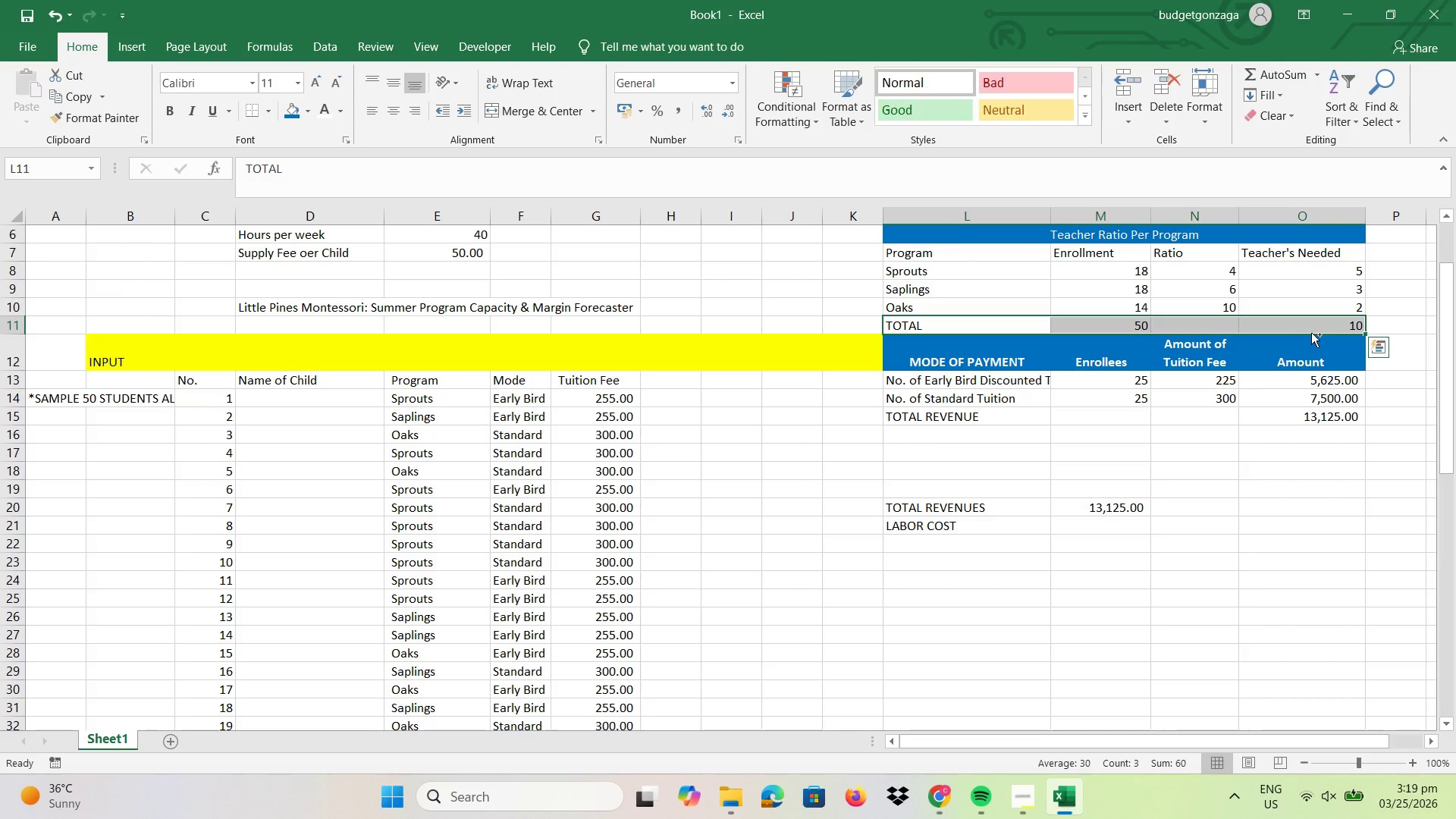 
key(Control+B)
 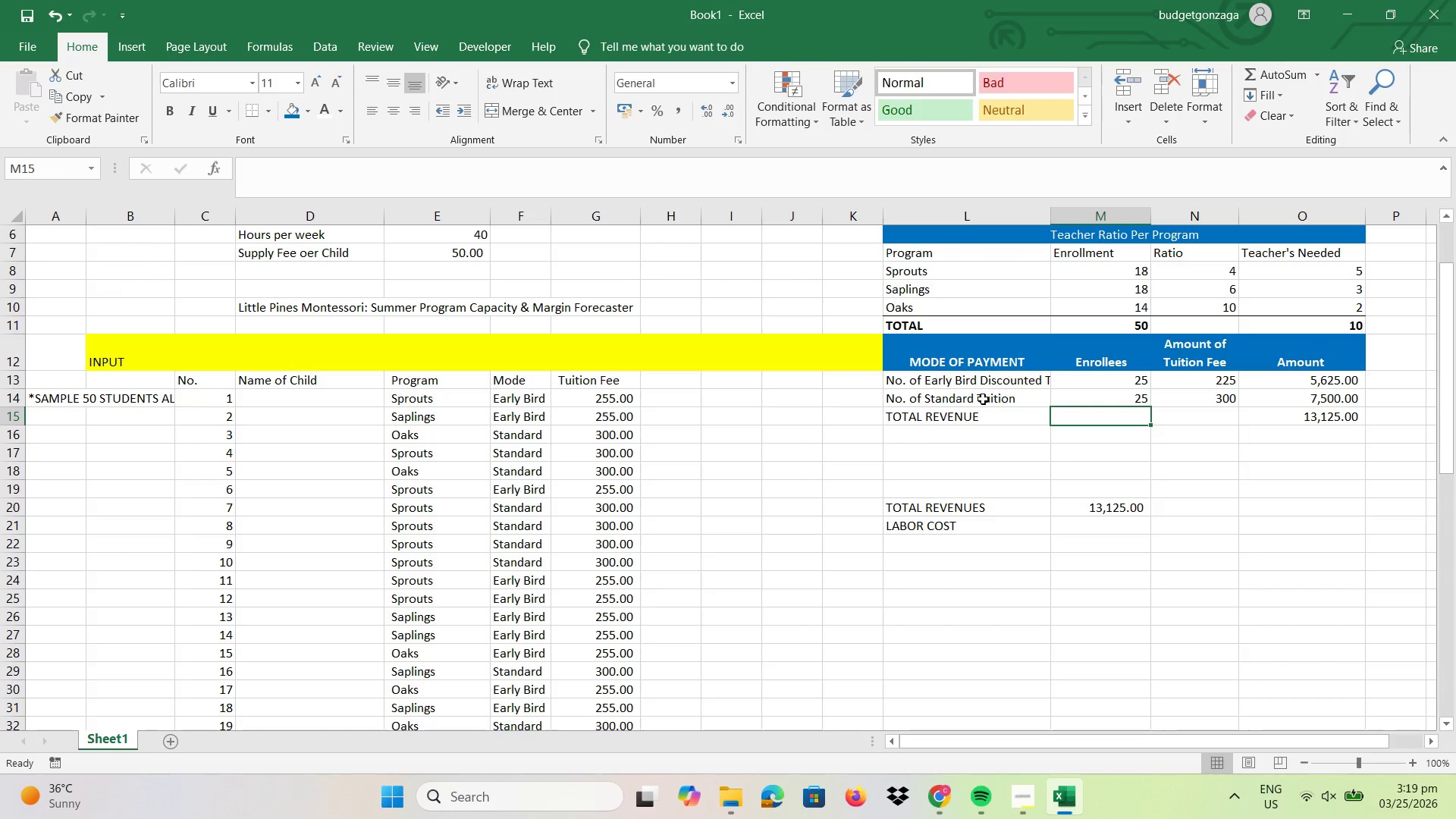 
left_click_drag(start_coordinate=[949, 410], to_coordinate=[1316, 410])
 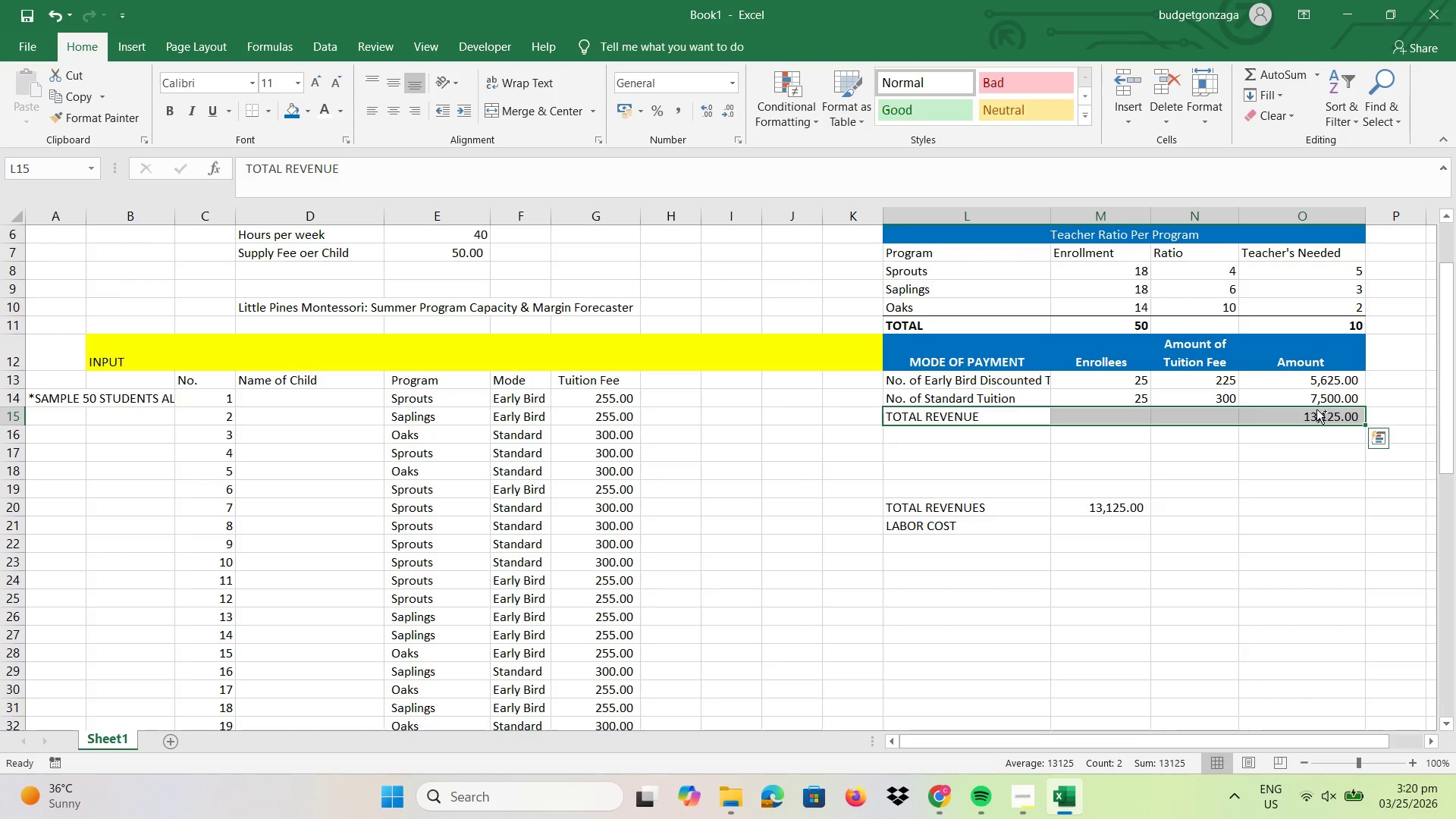 
key(Control+B)
 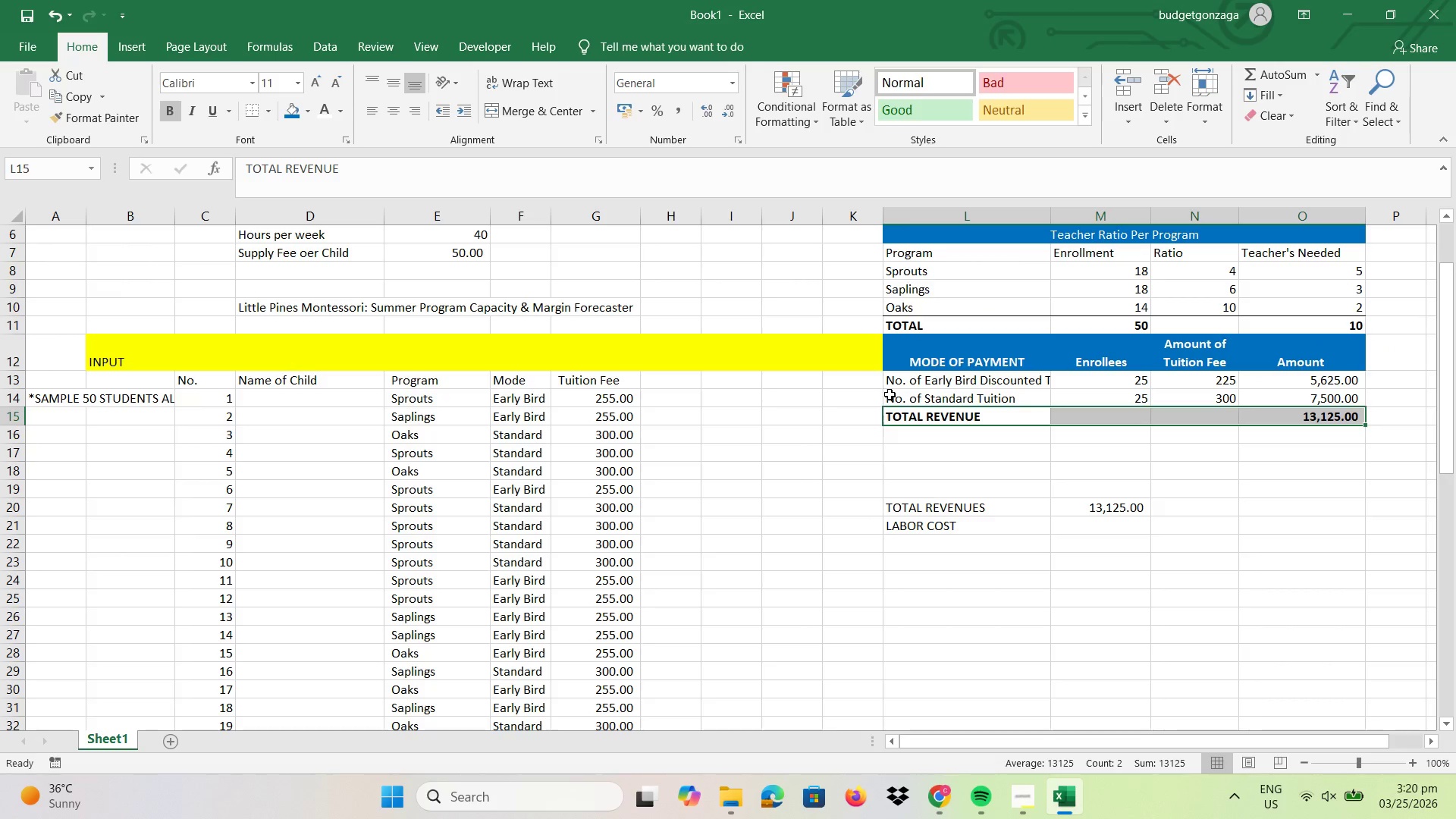 
left_click_drag(start_coordinate=[899, 396], to_coordinate=[1294, 388])
 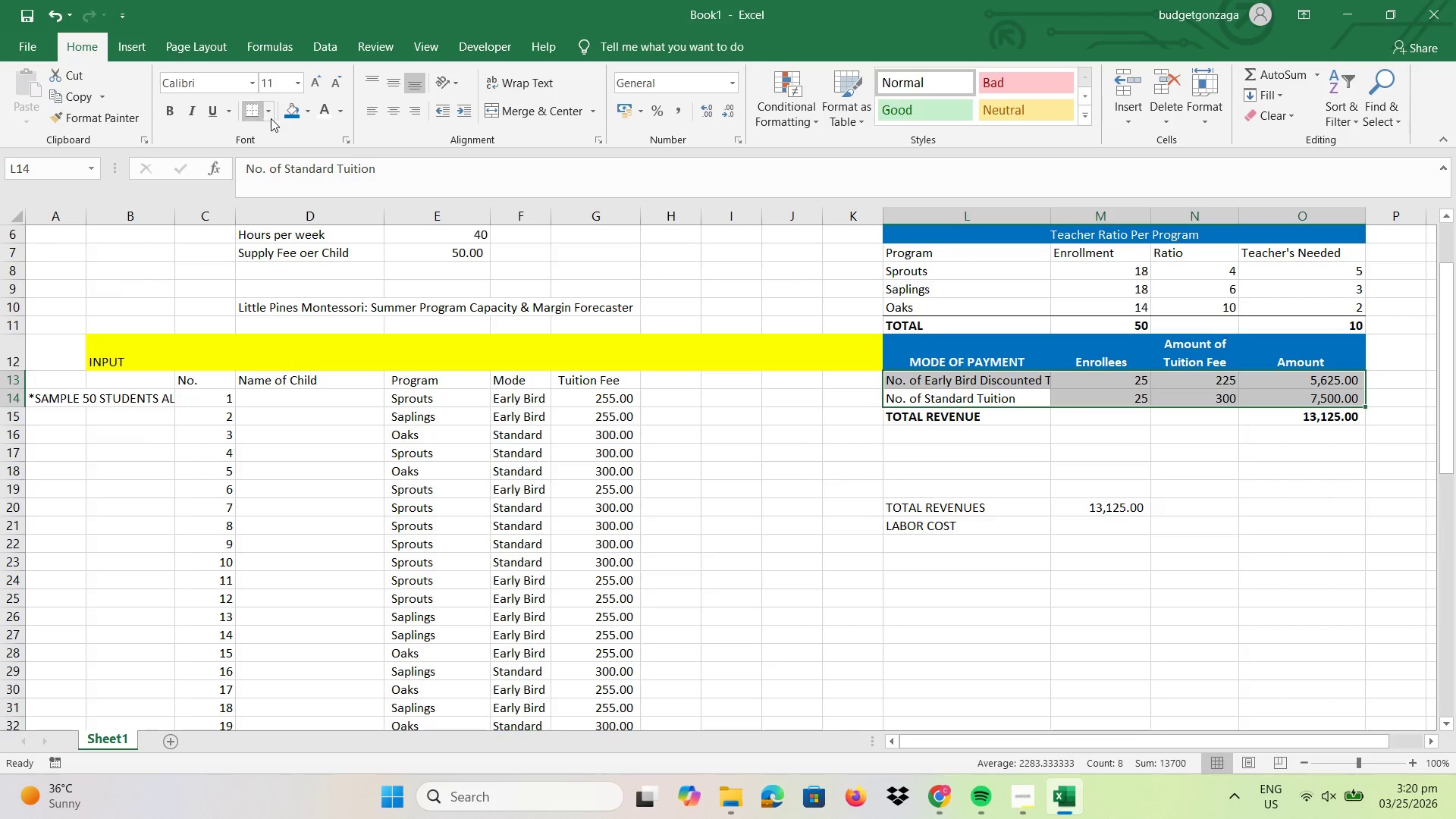 
double_click([993, 368])
 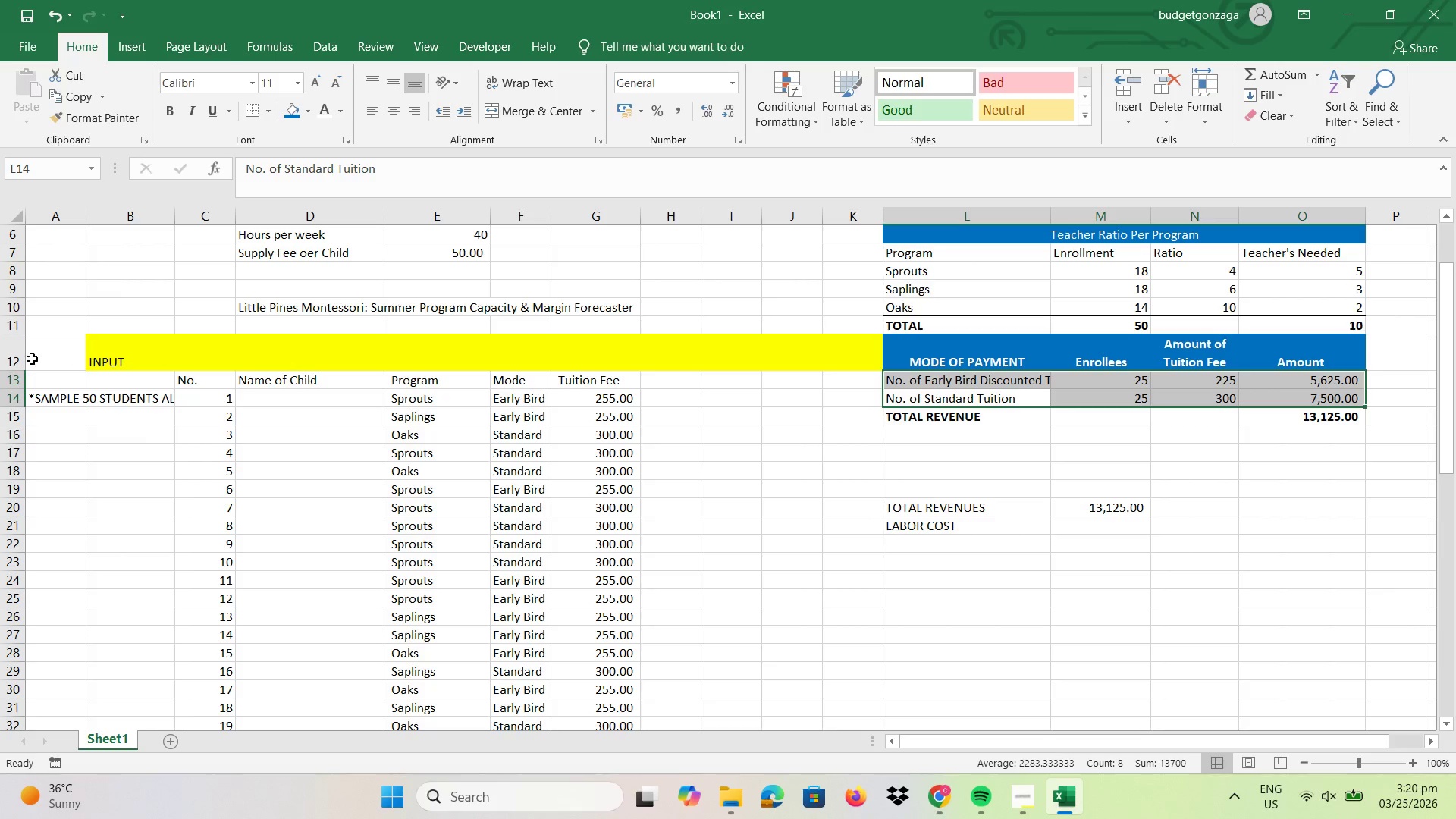 
left_click([3, 359])
 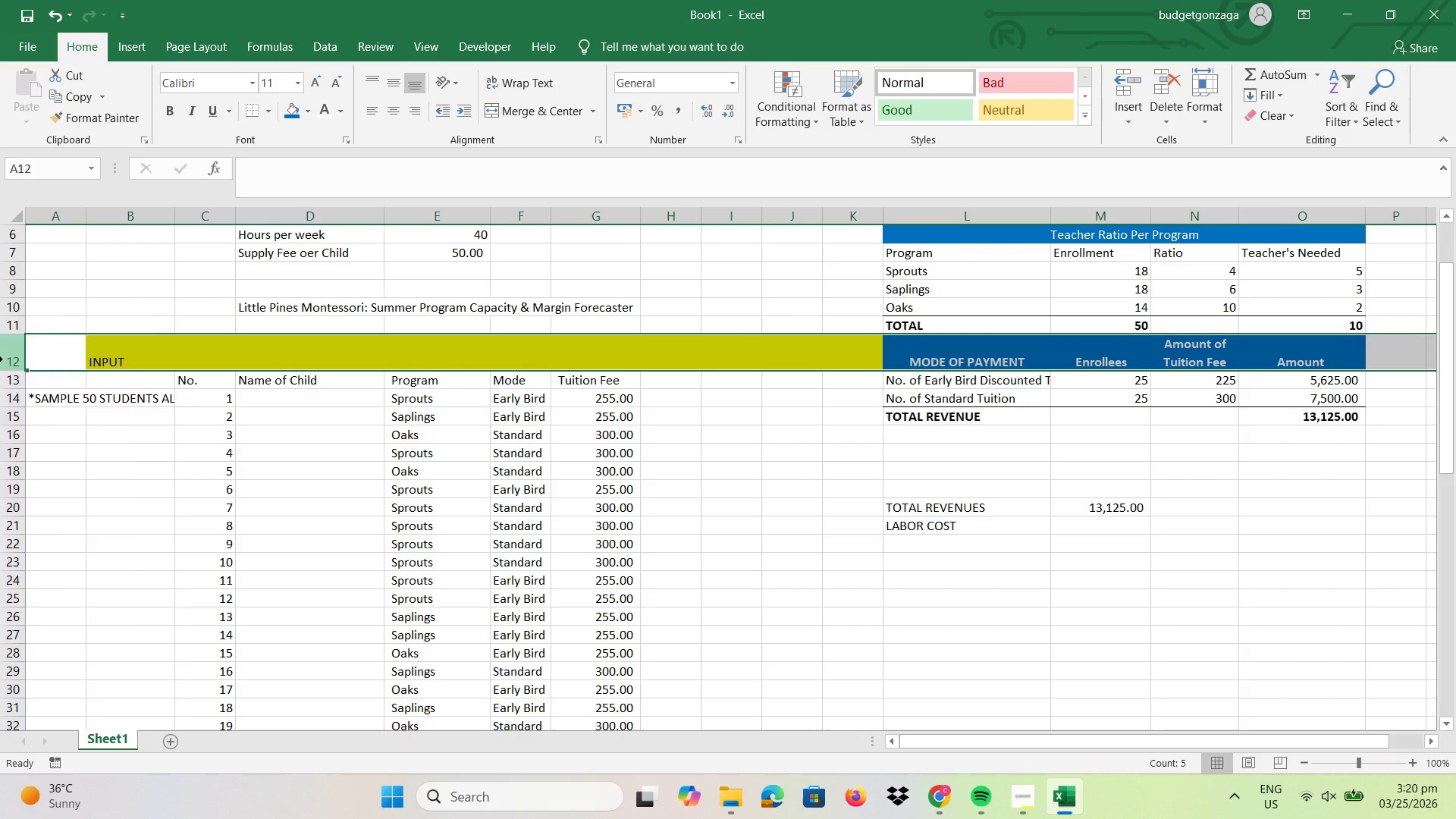 
right_click([3, 359])
 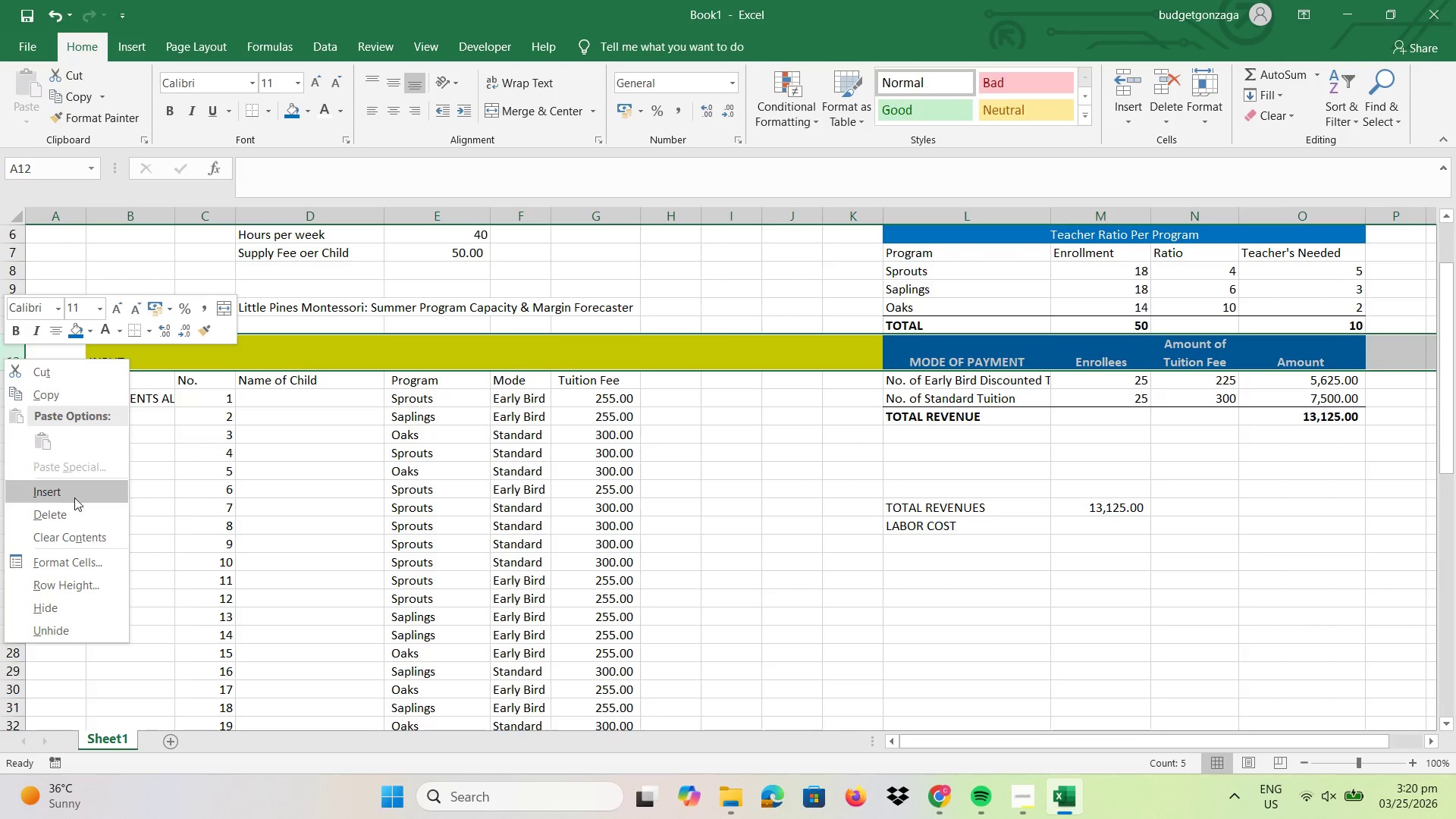 
left_click([72, 496])
 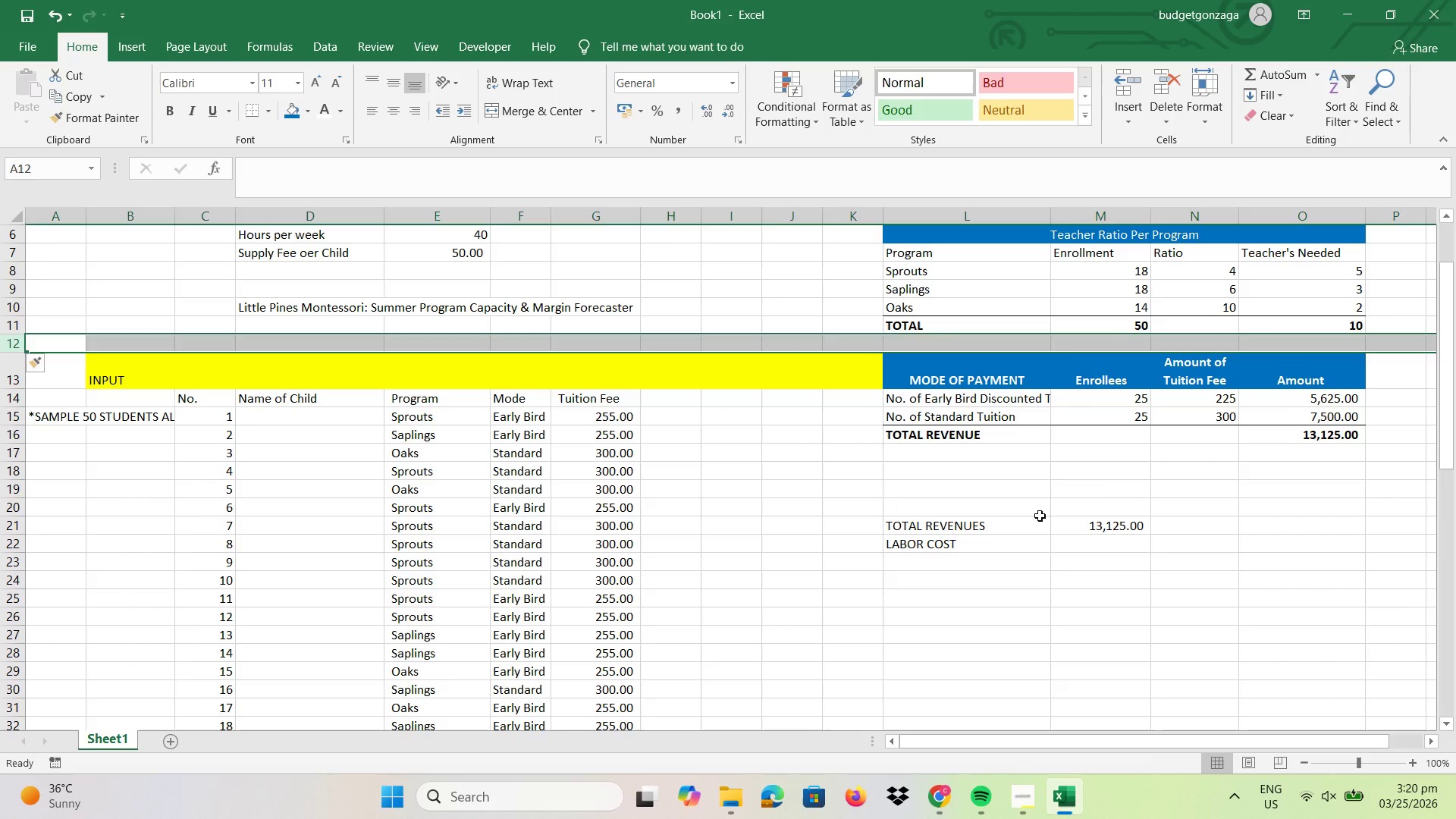 
left_click([1040, 516])
 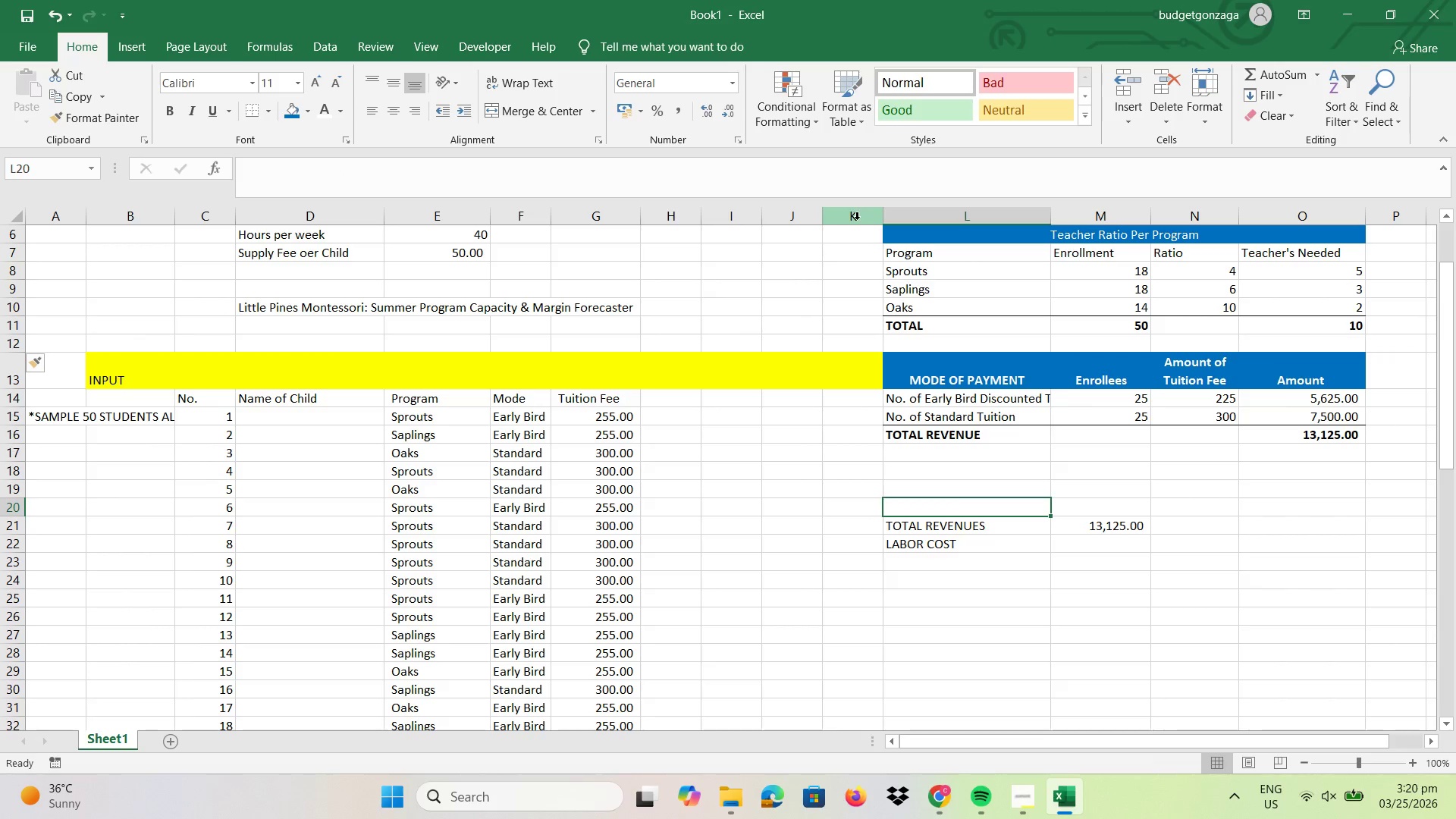 
left_click([856, 219])
 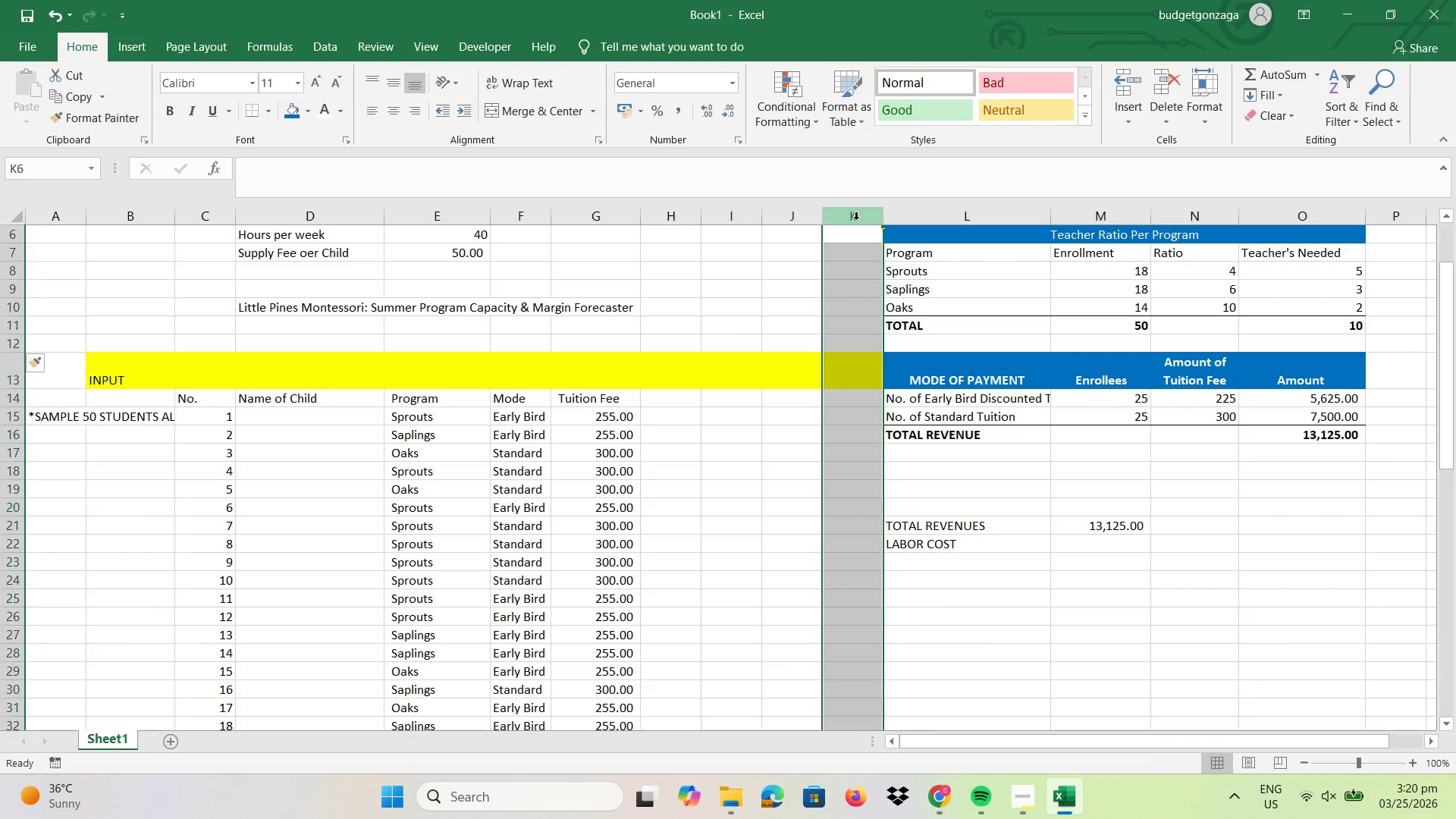 
right_click([856, 219])
 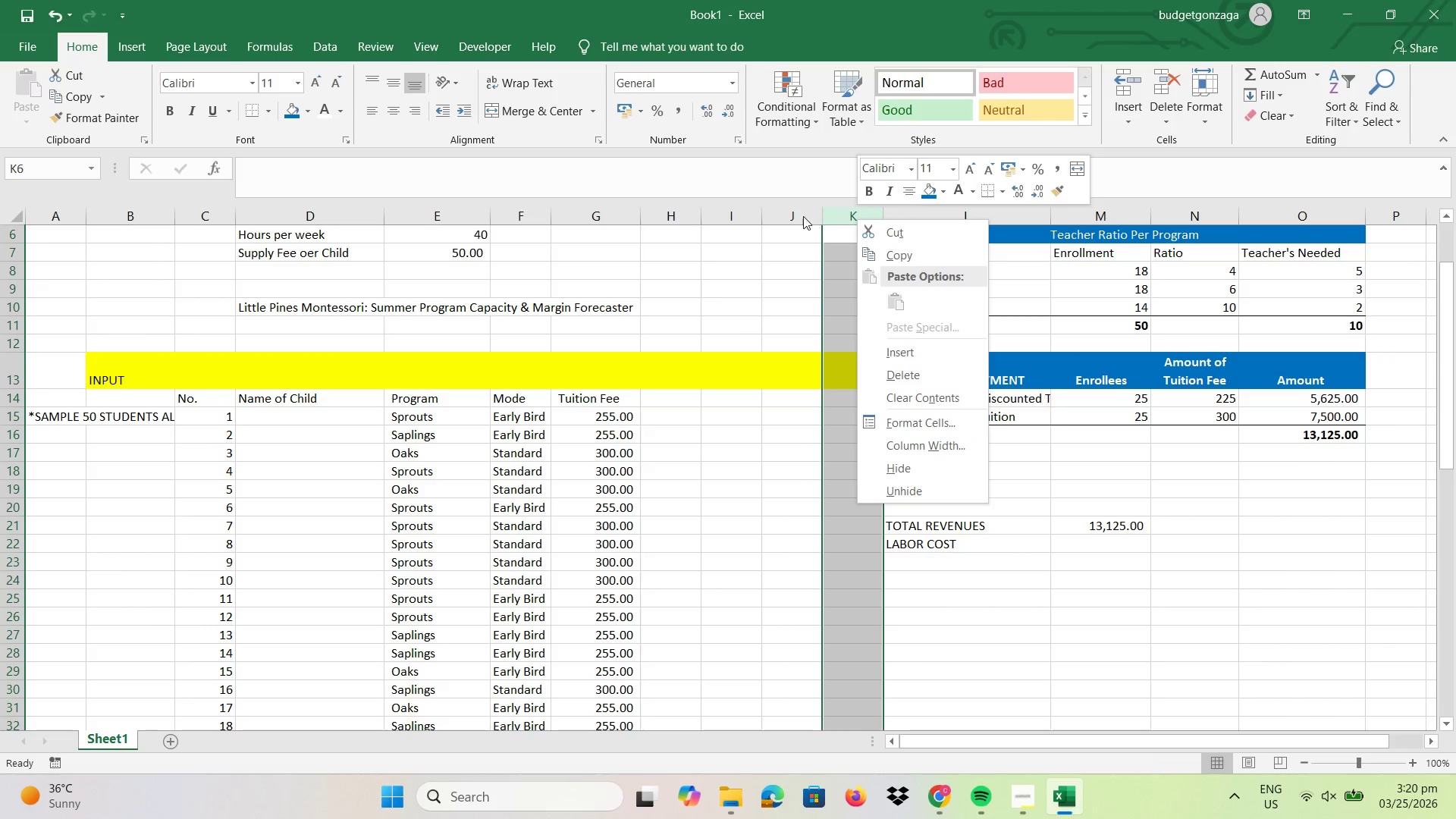 
left_click([792, 215])
 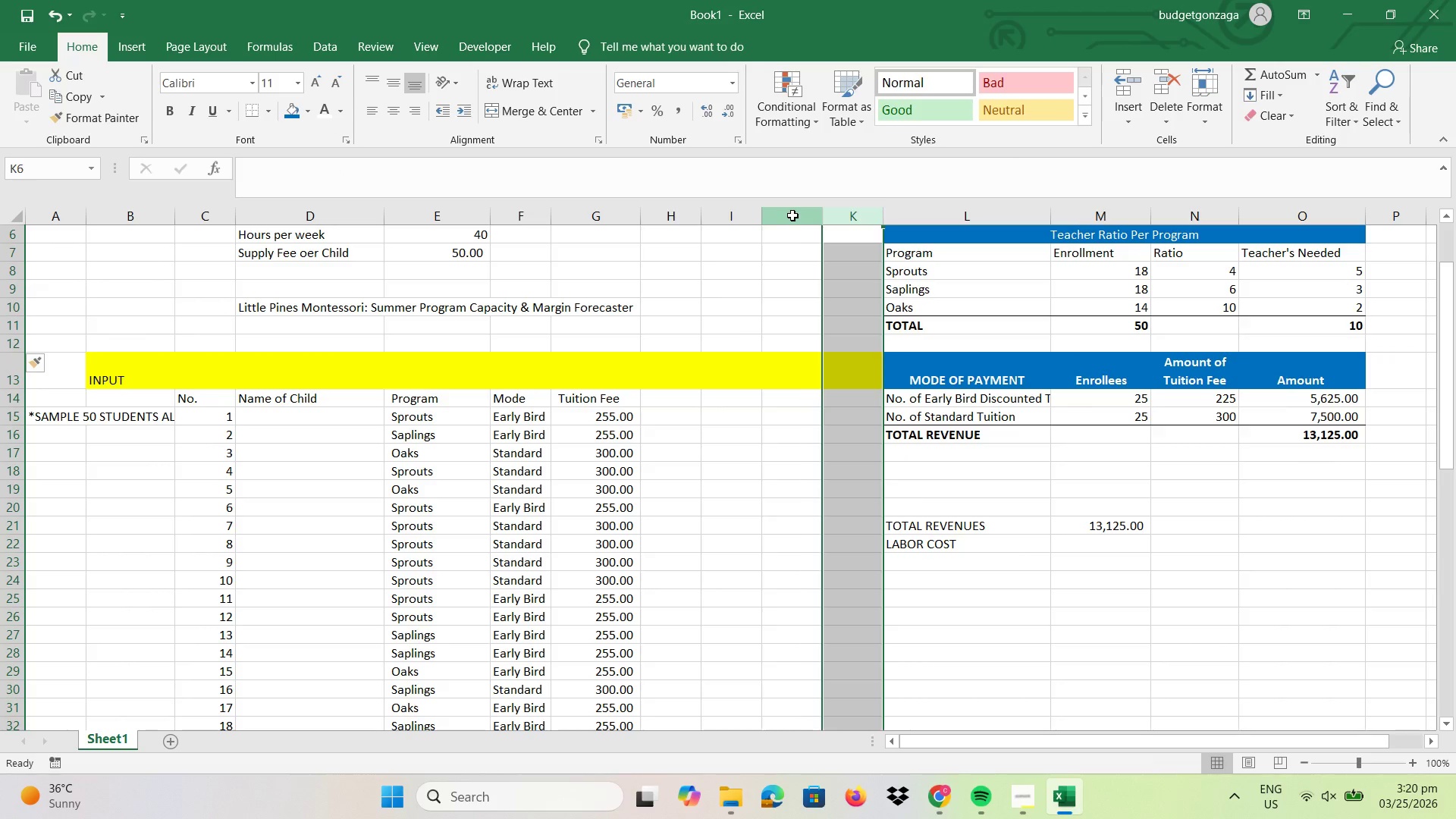 
left_click_drag(start_coordinate=[792, 215], to_coordinate=[855, 212])
 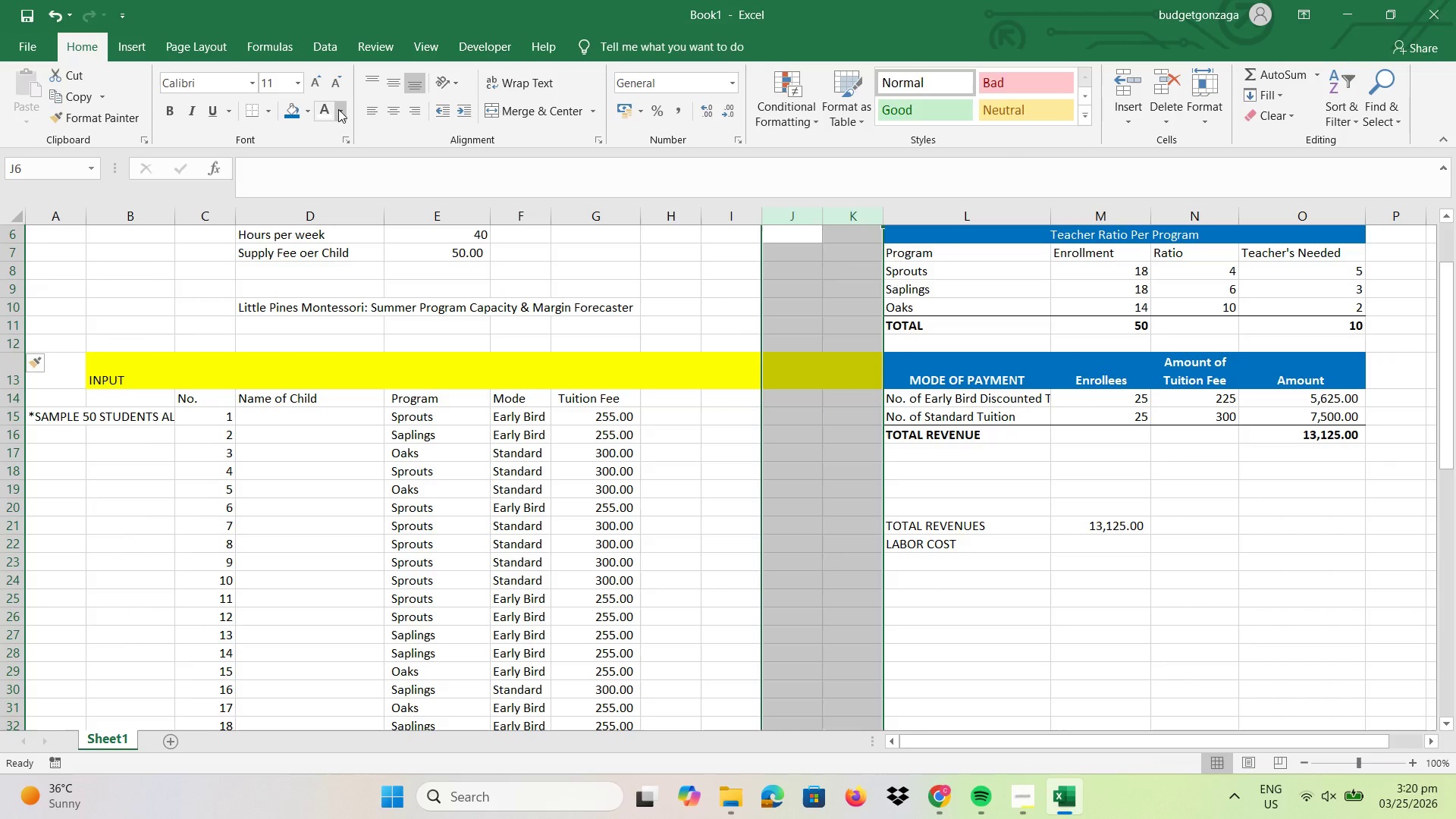 
left_click([338, 109])
 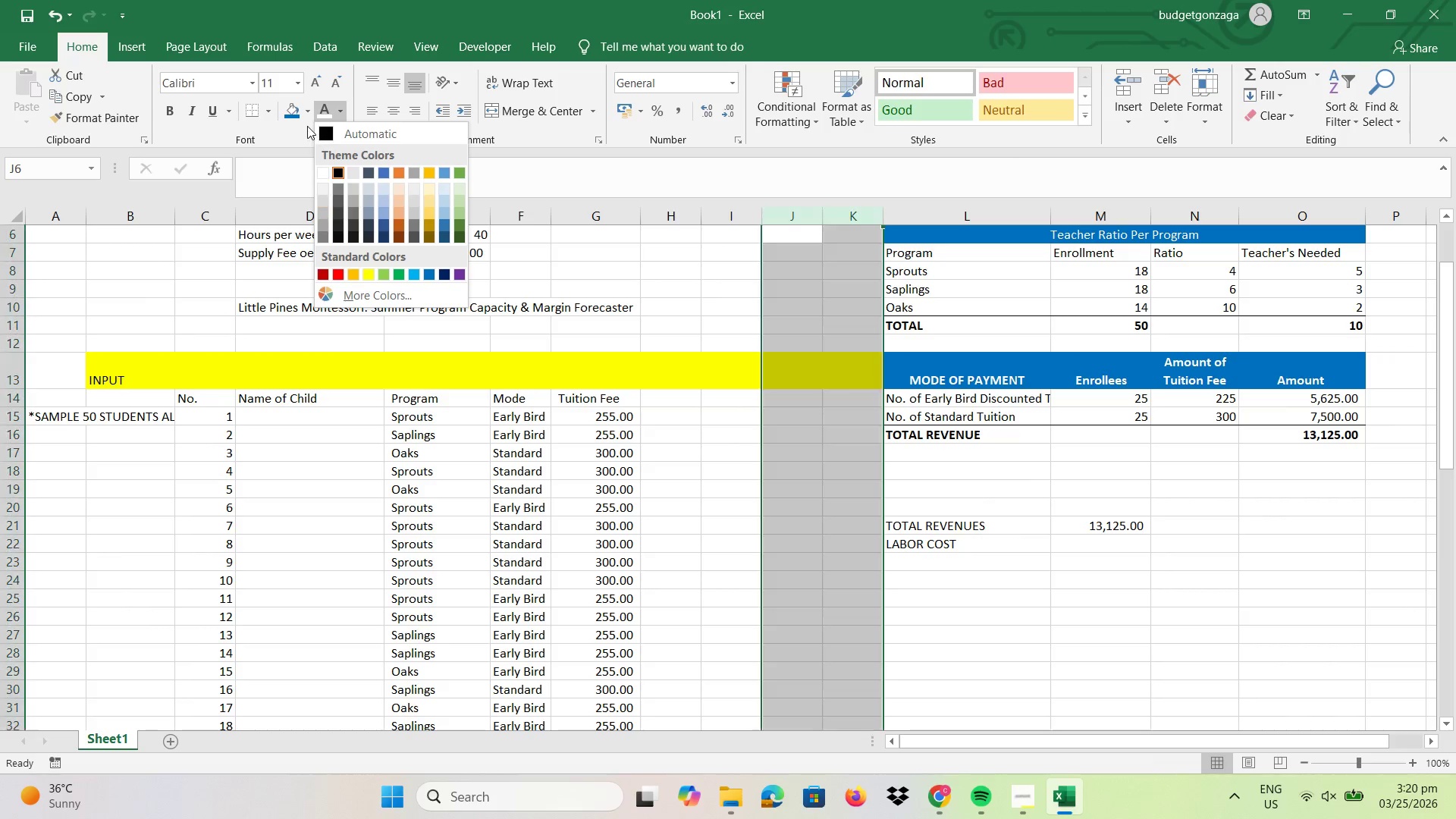 
left_click([308, 110])
 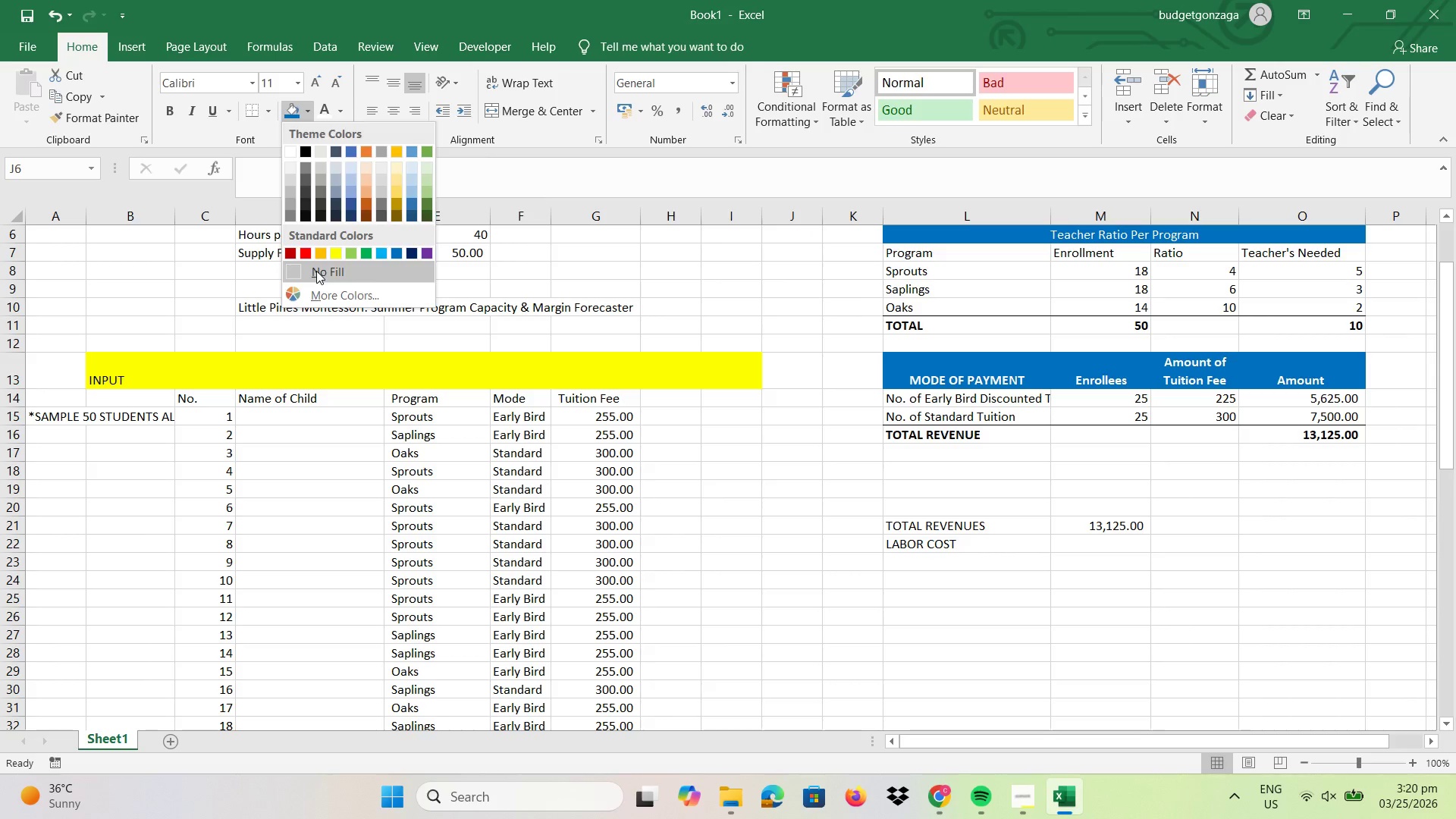 
double_click([1157, 690])
 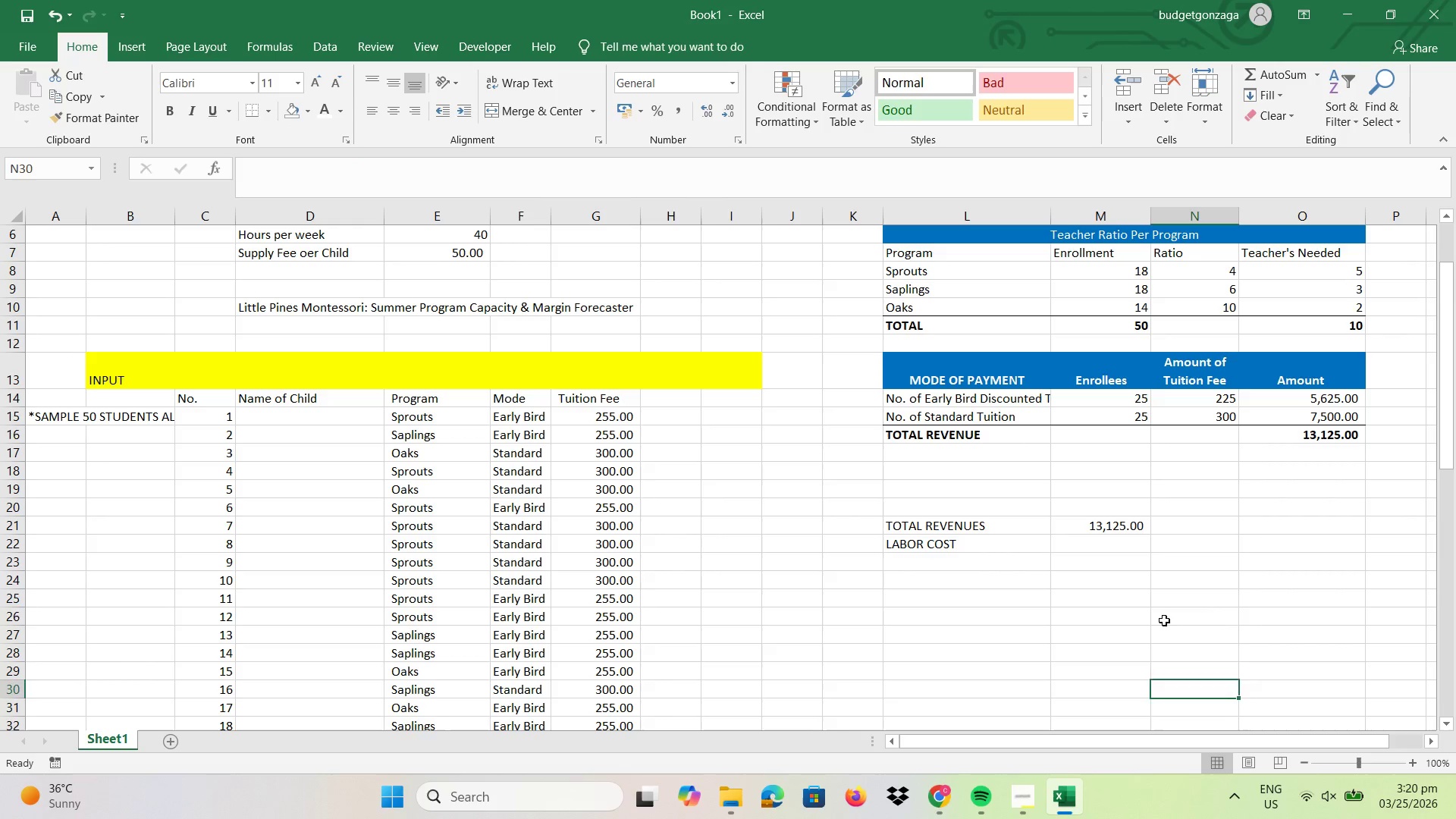 
triple_click([1164, 620])
 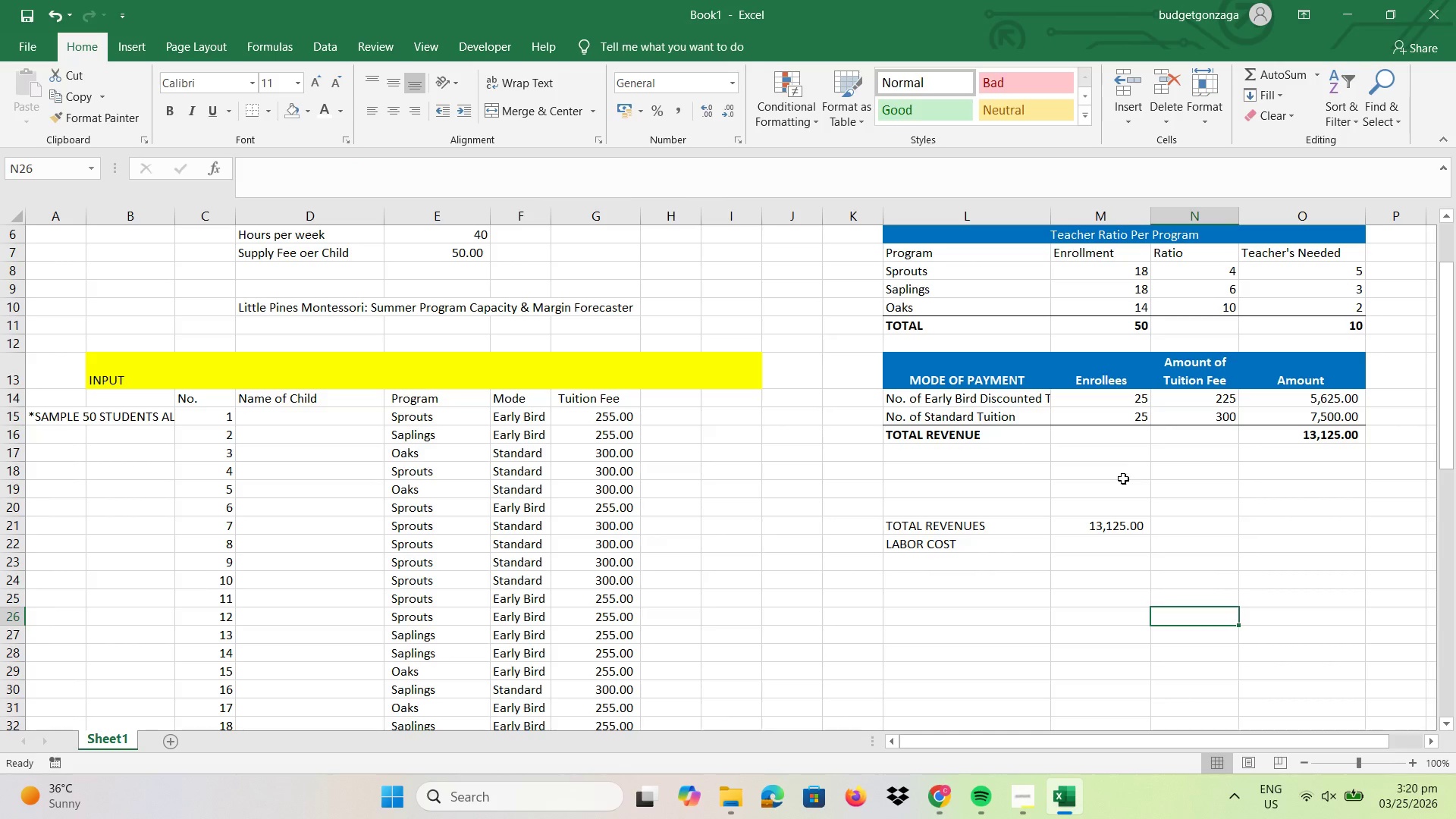 
scroll: coordinate [1120, 450], scroll_direction: up, amount: 3.0
 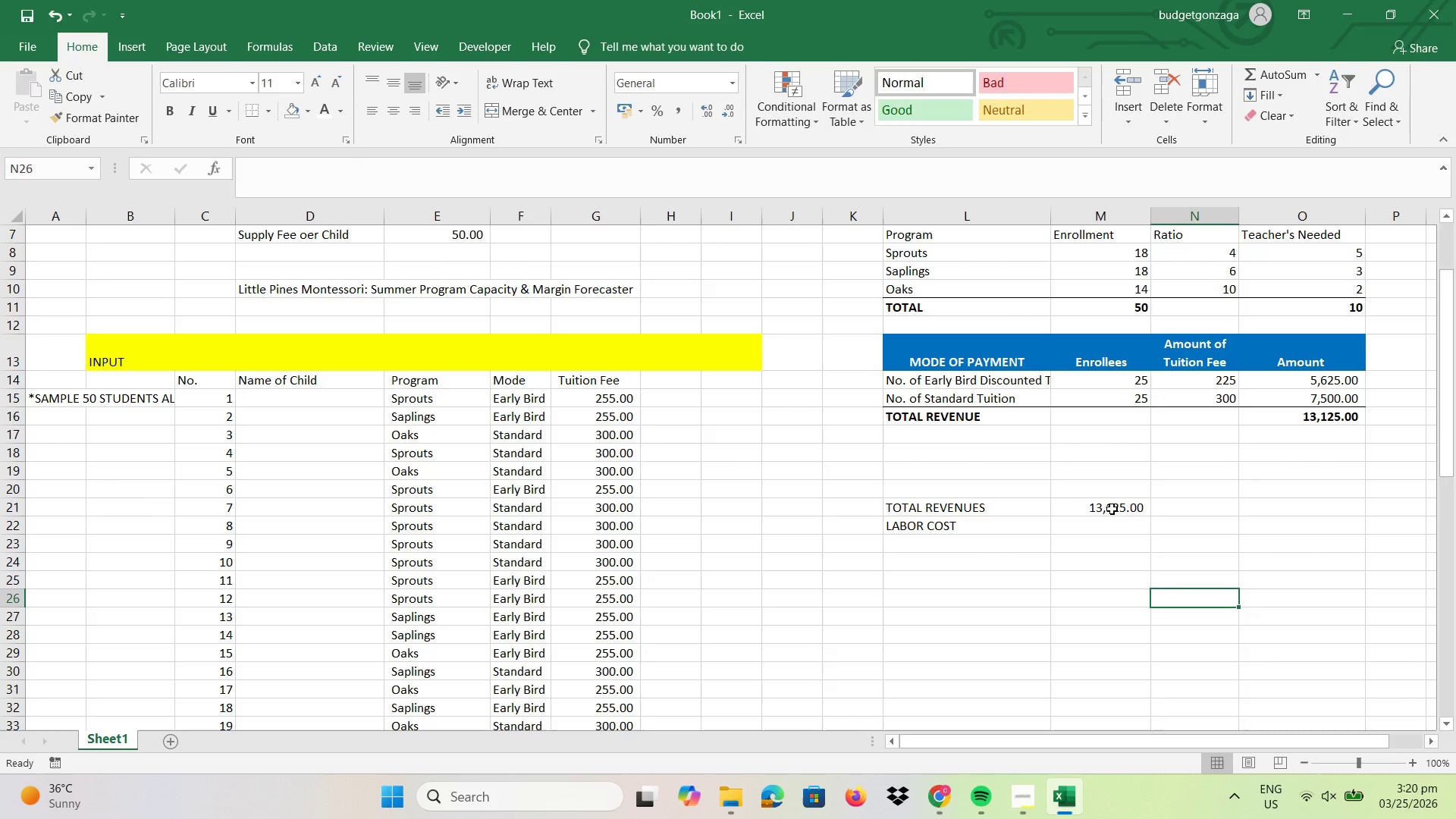 
left_click([1111, 520])
 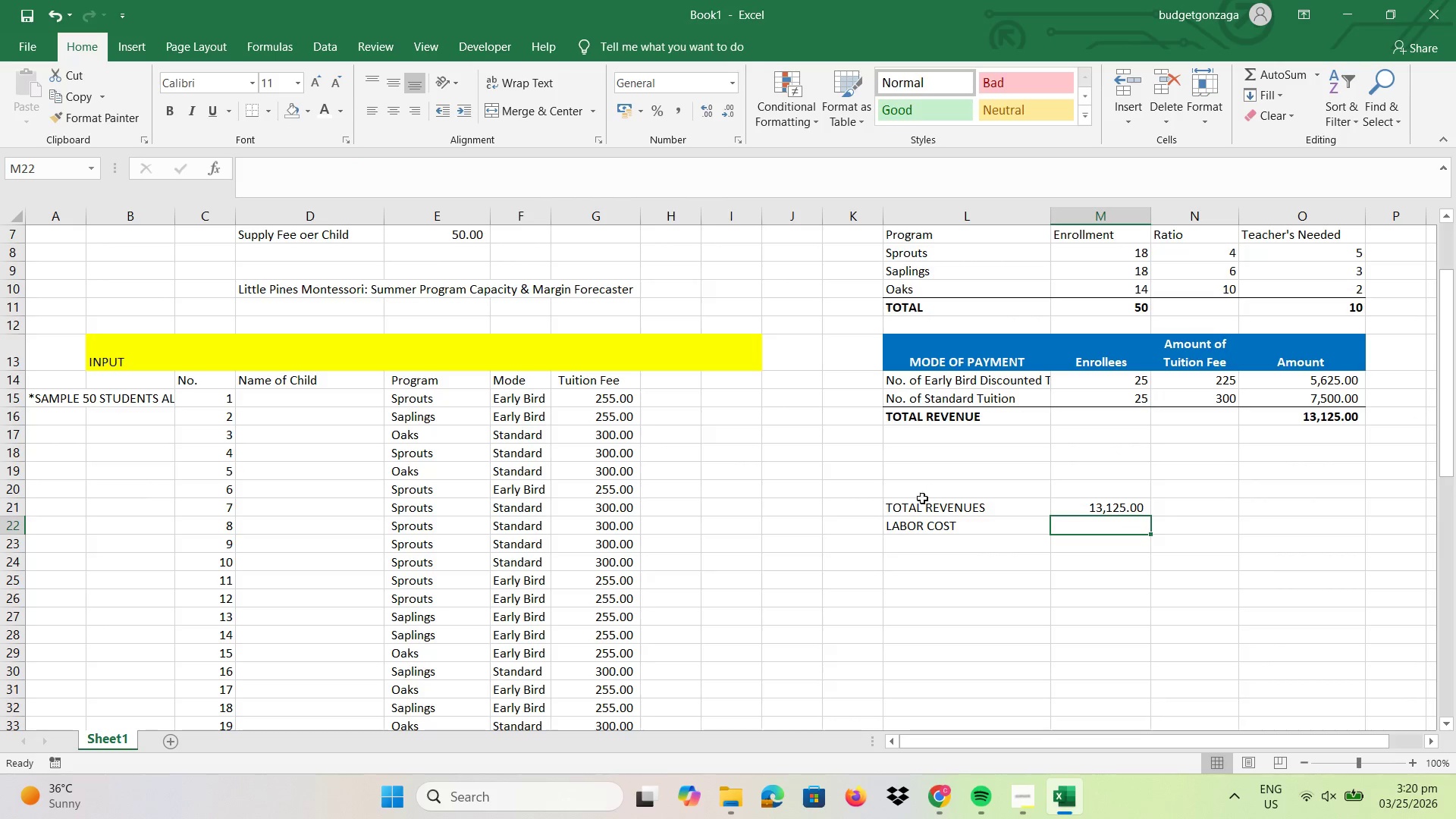 
left_click_drag(start_coordinate=[922, 504], to_coordinate=[1071, 520])
 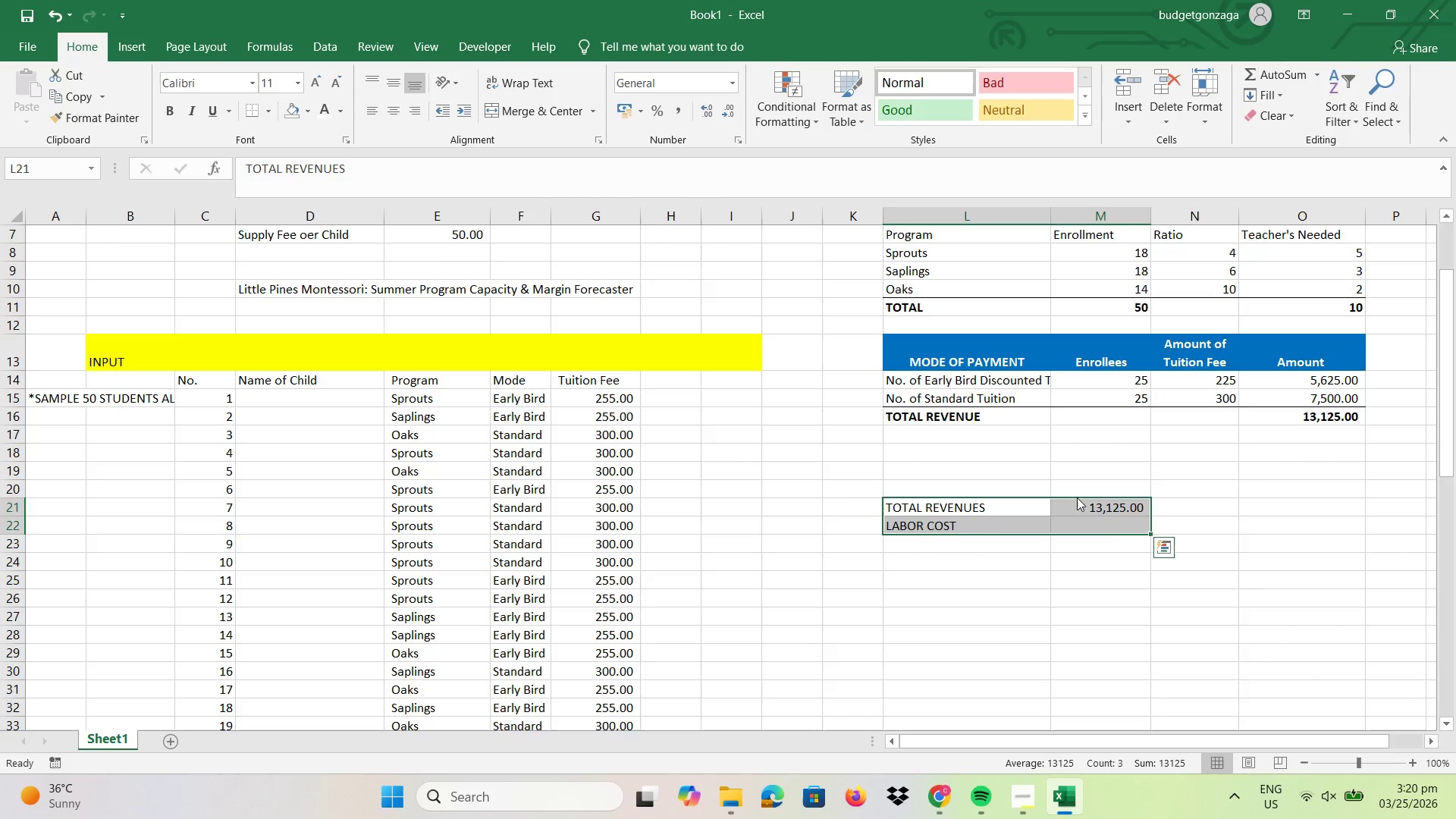 
left_click_drag(start_coordinate=[1077, 497], to_coordinate=[1076, 582])
 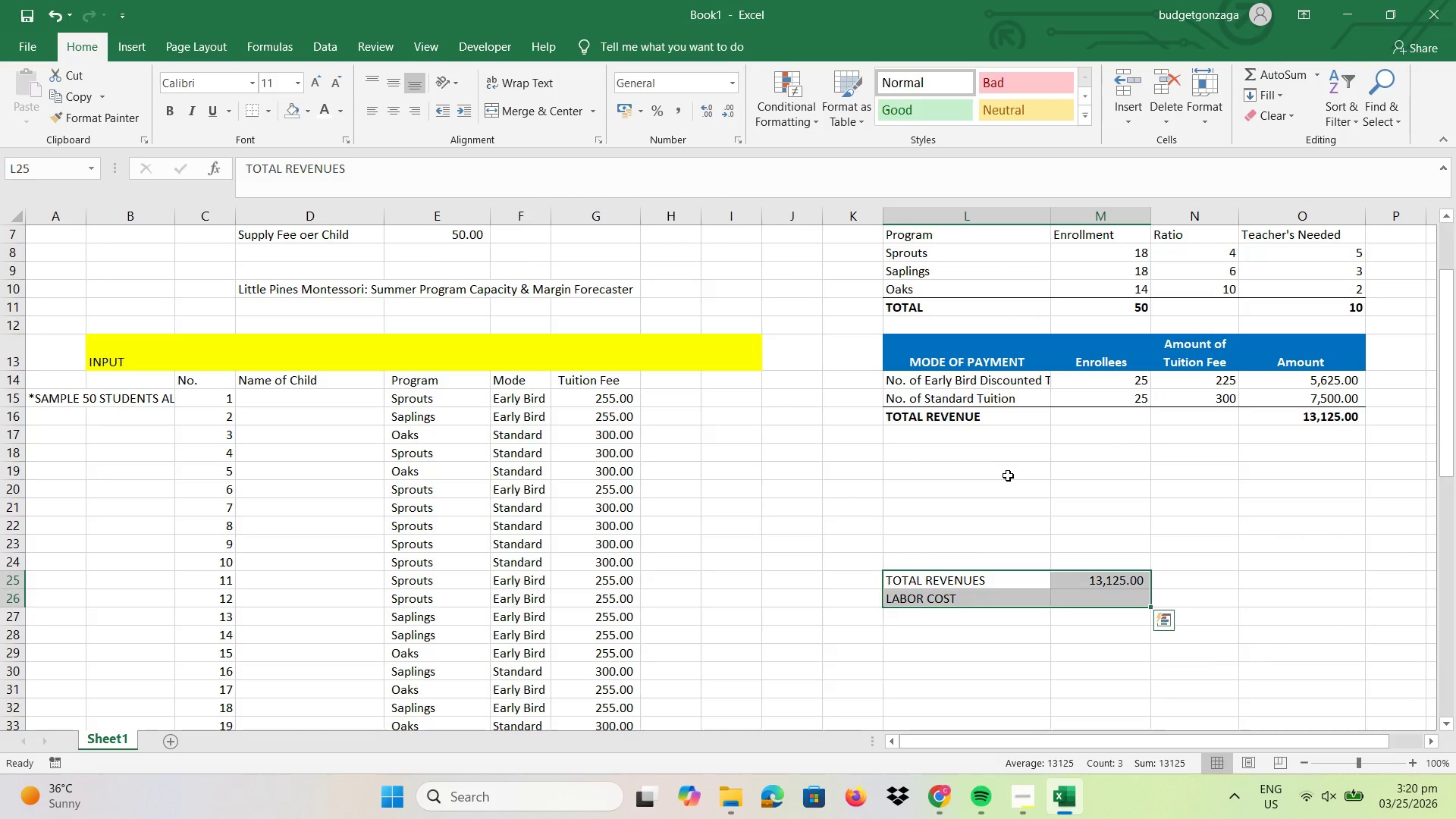 
left_click([1008, 475])
 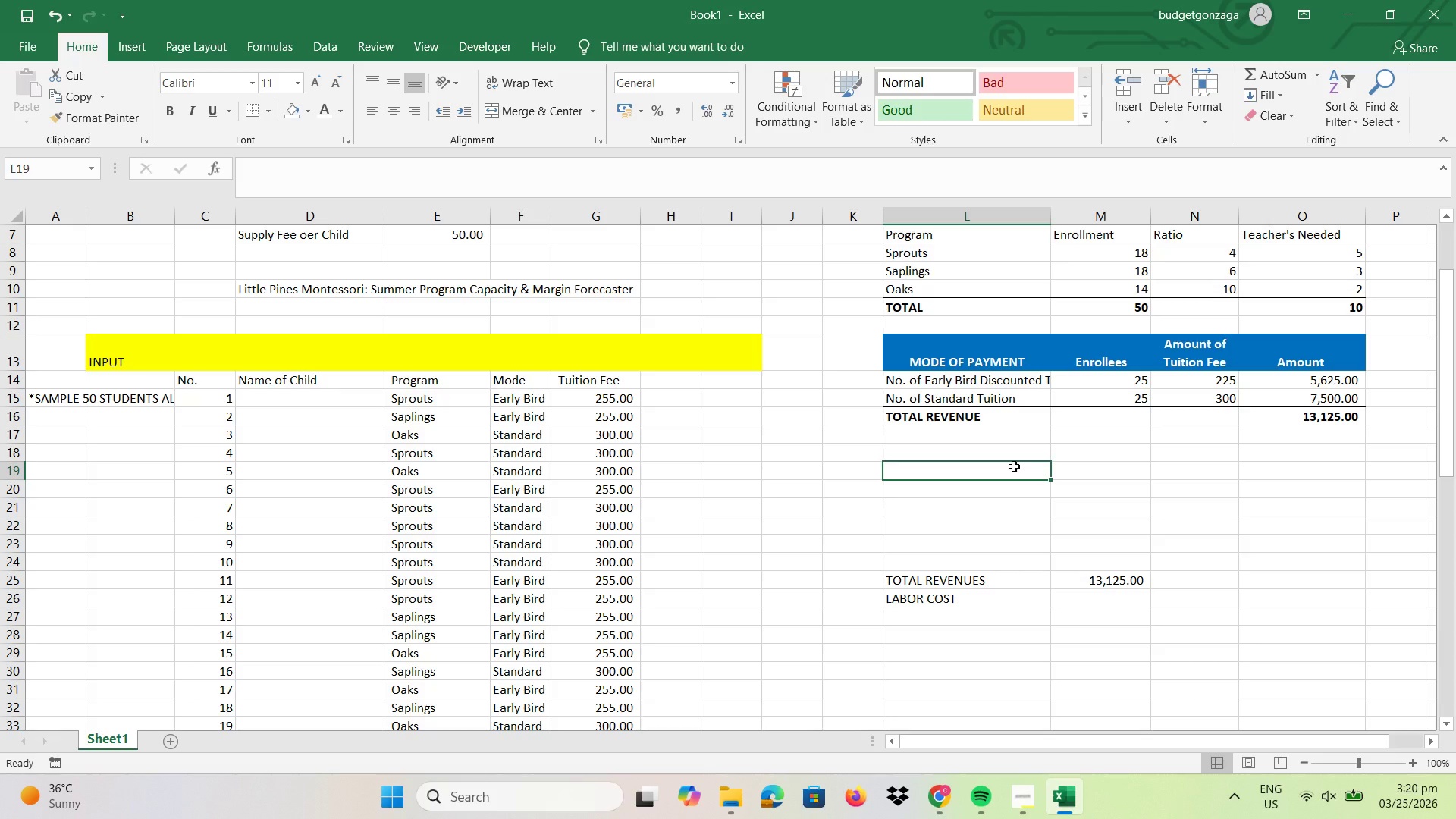 
wait(10.12)
 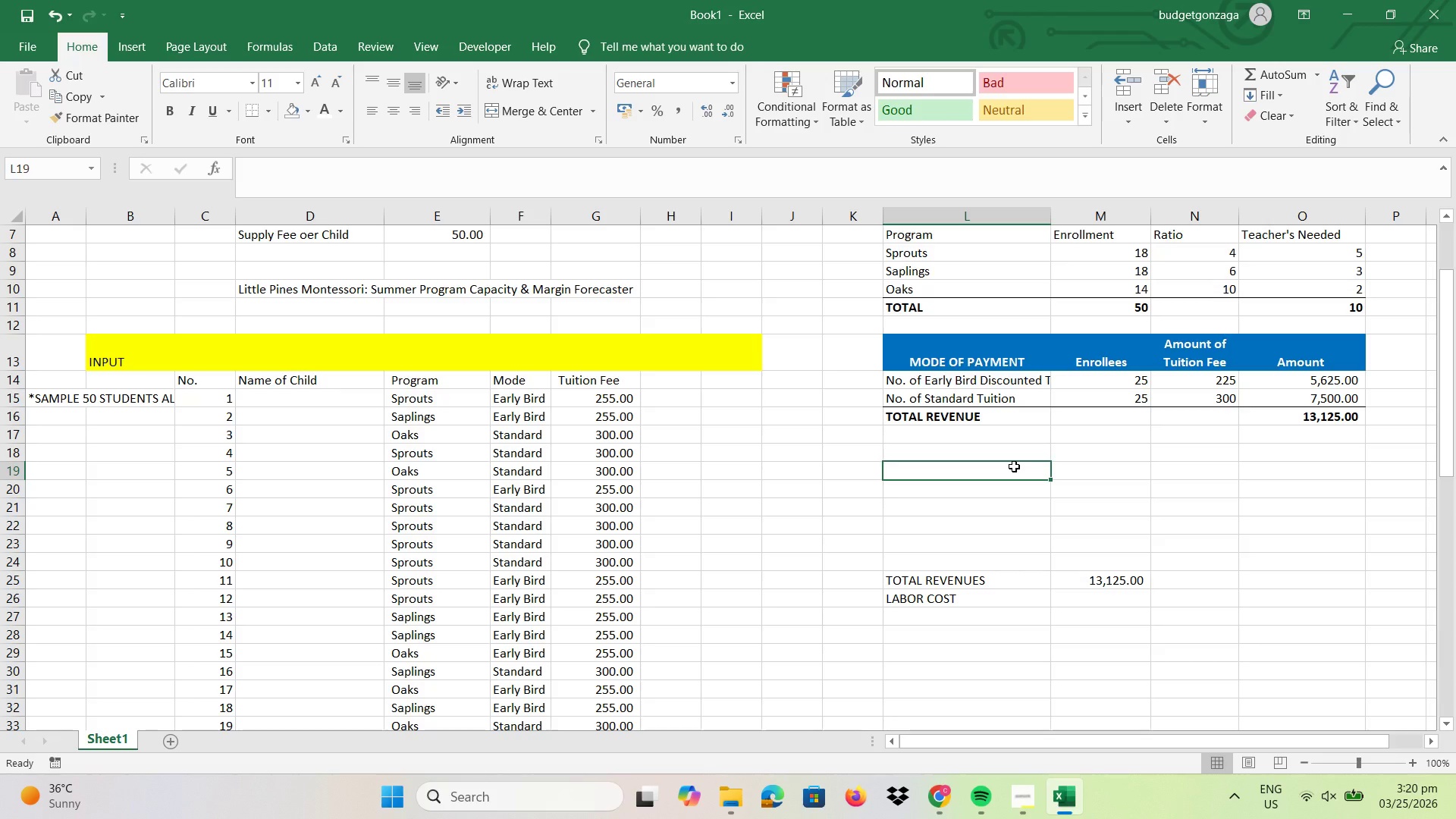 
scroll: coordinate [962, 317], scroll_direction: up, amount: 1.0
 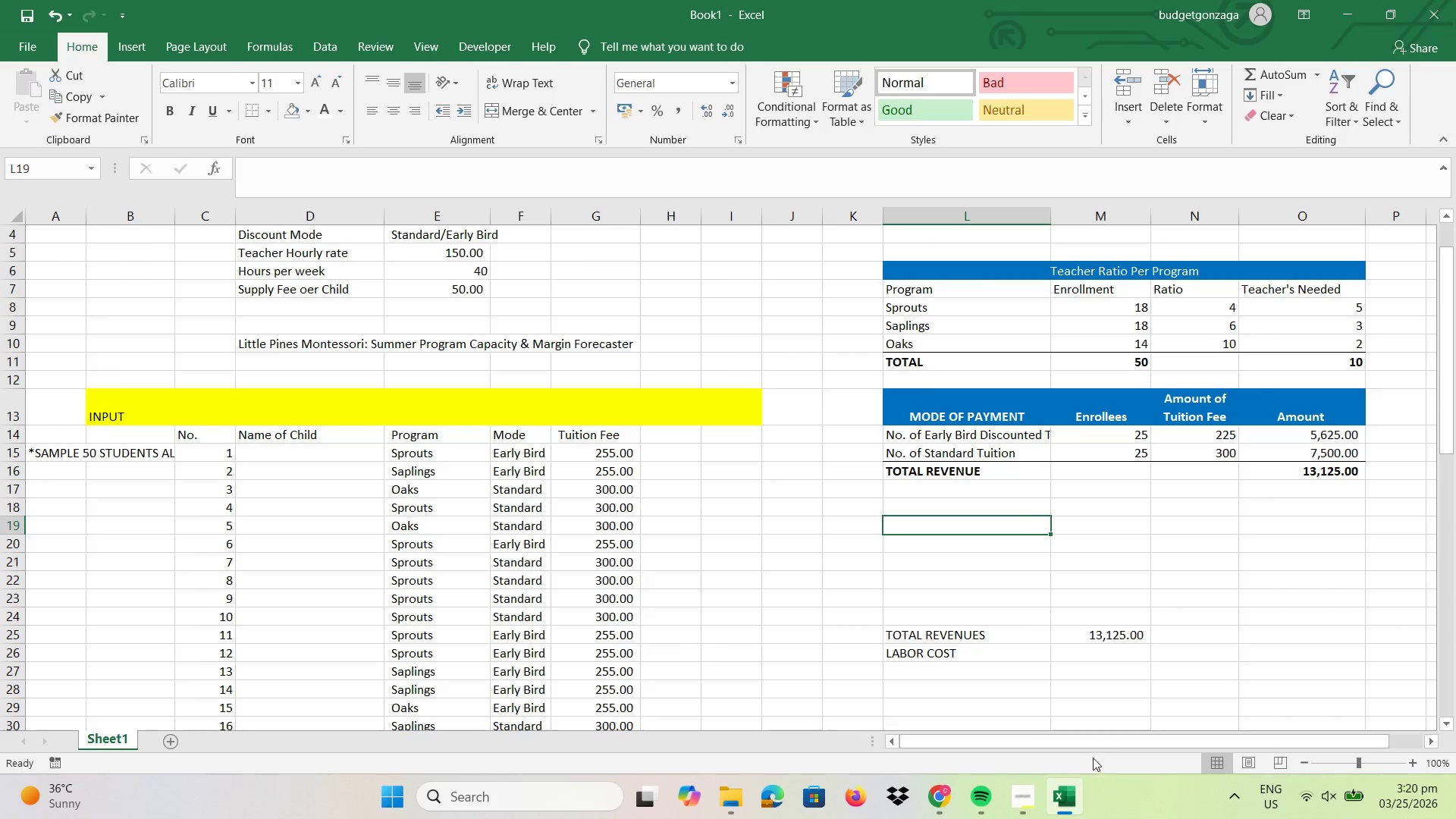 
left_click_drag(start_coordinate=[1080, 745], to_coordinate=[1185, 740])
 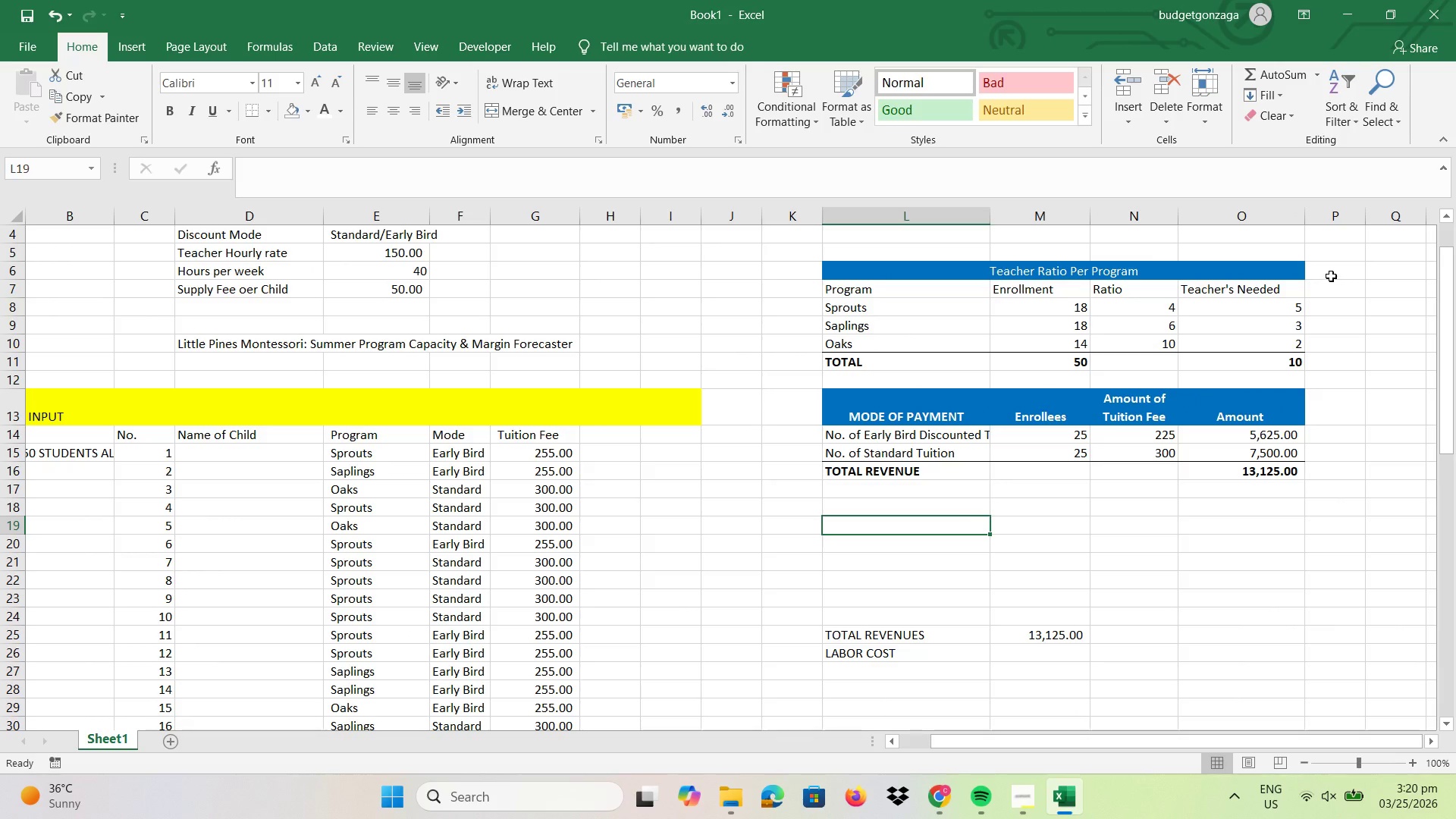 
left_click([1334, 286])
 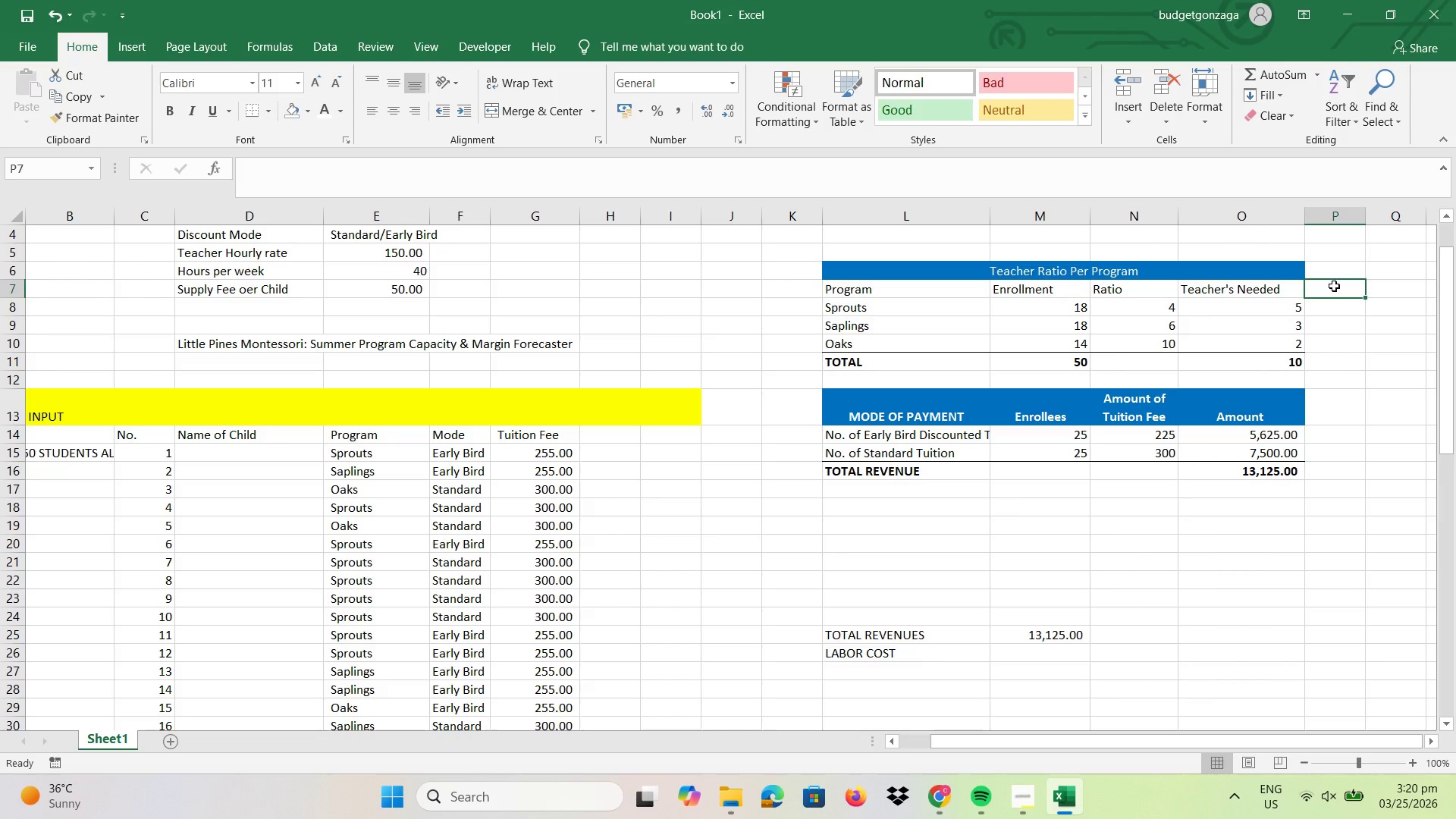 
type(Labor Co)
key(Backspace)
 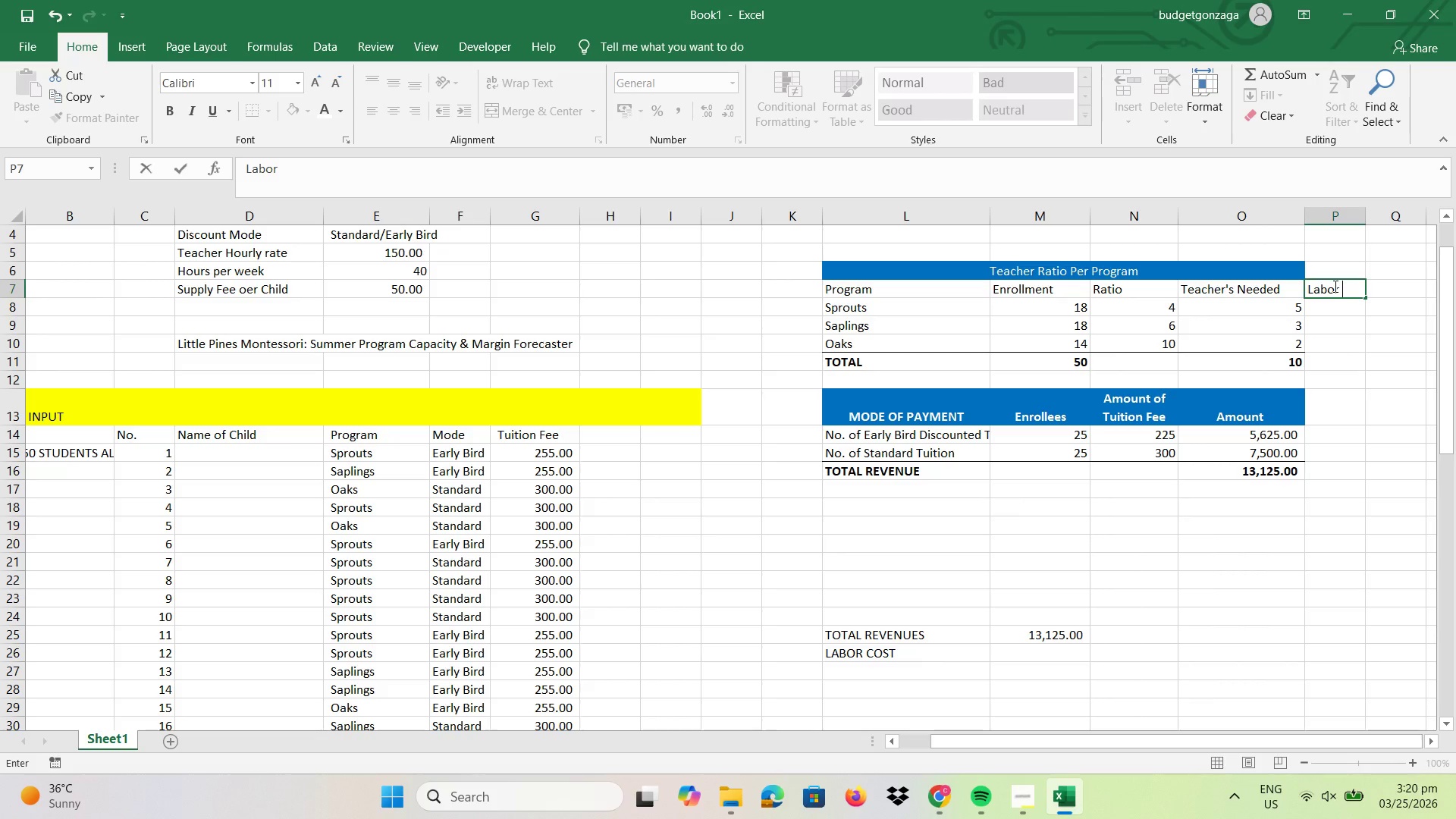 
hold_key(key=Backspace, duration=0.83)
 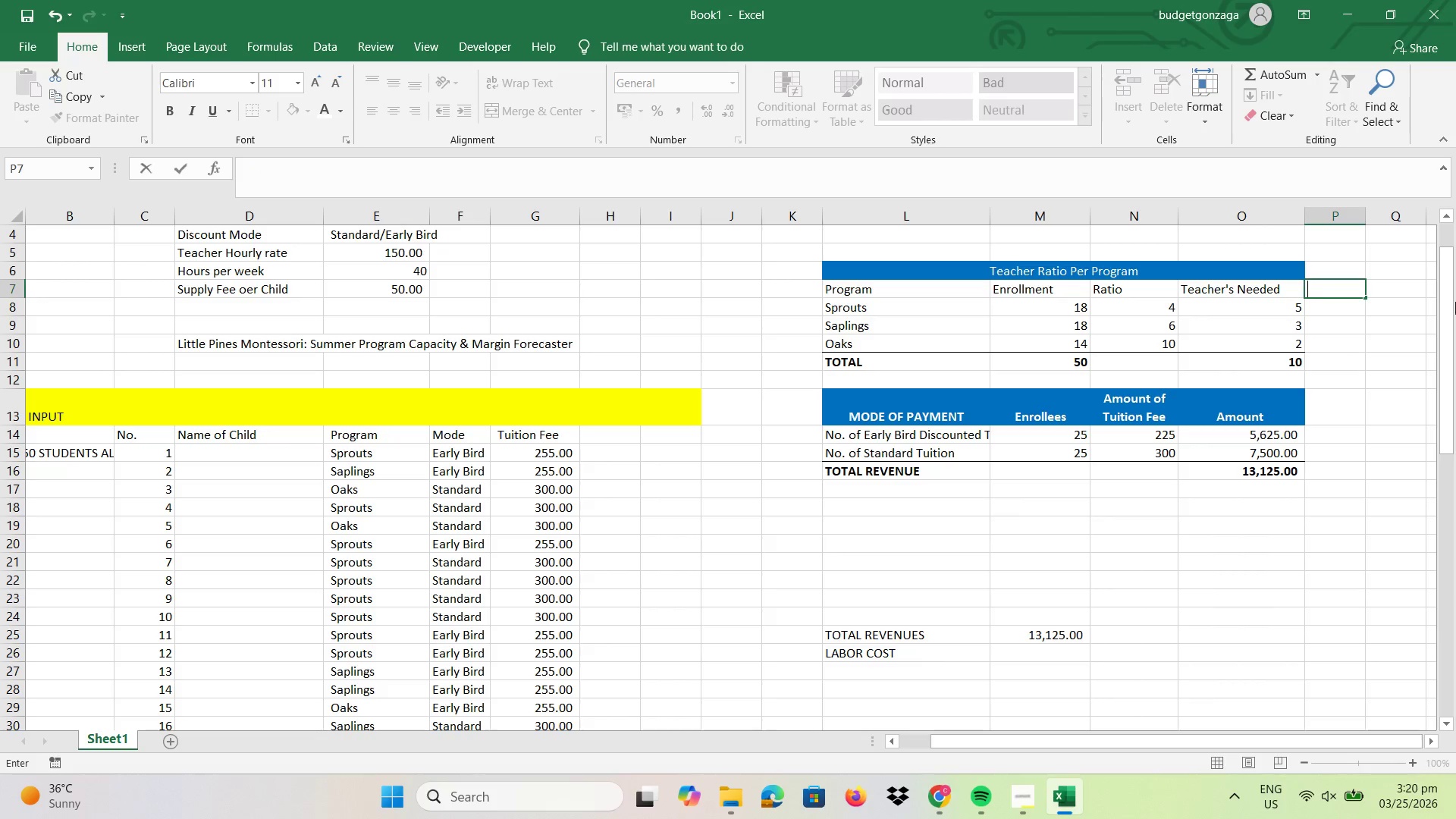 
type(Teacher Hourly Rate)
 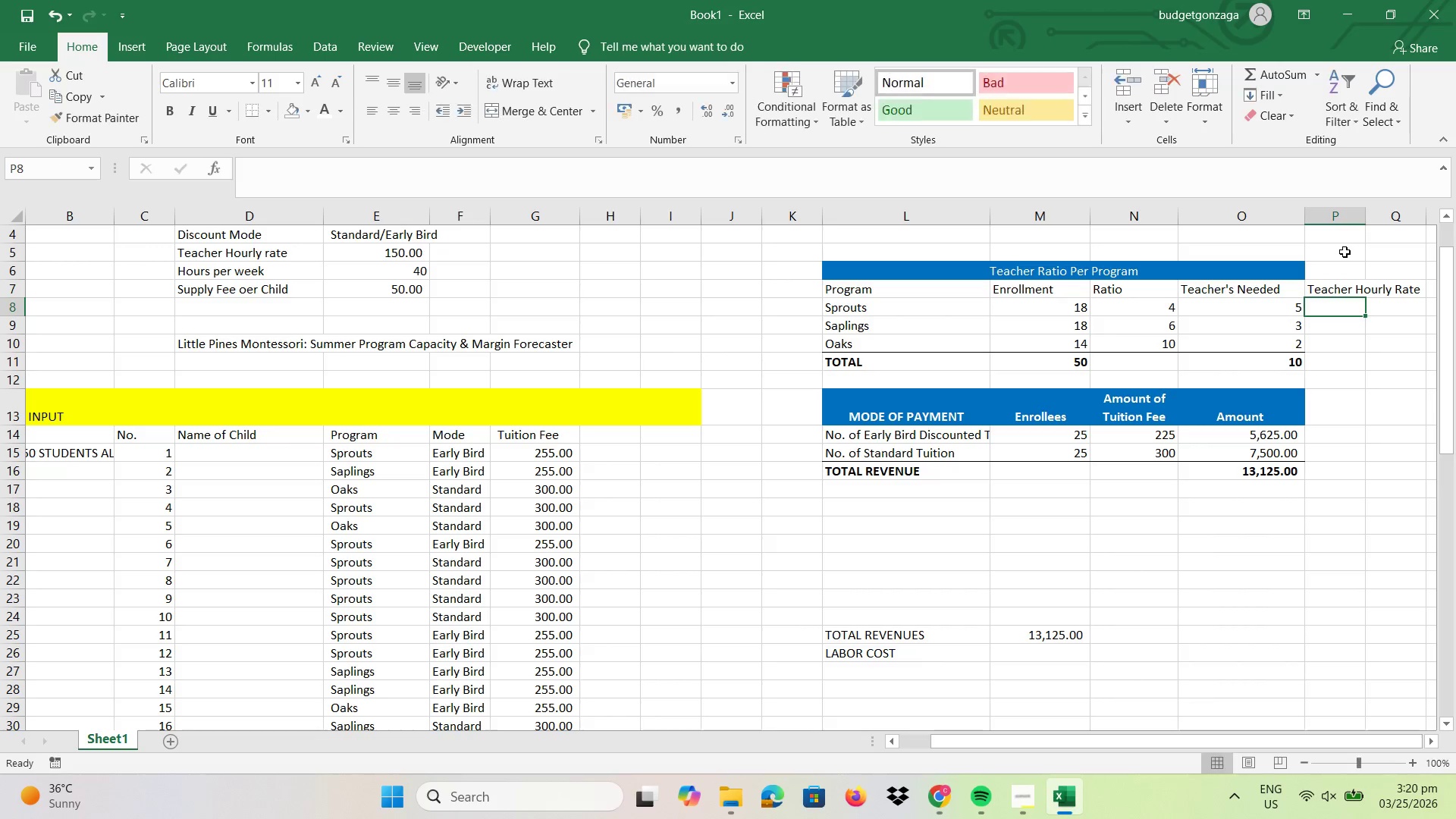 
 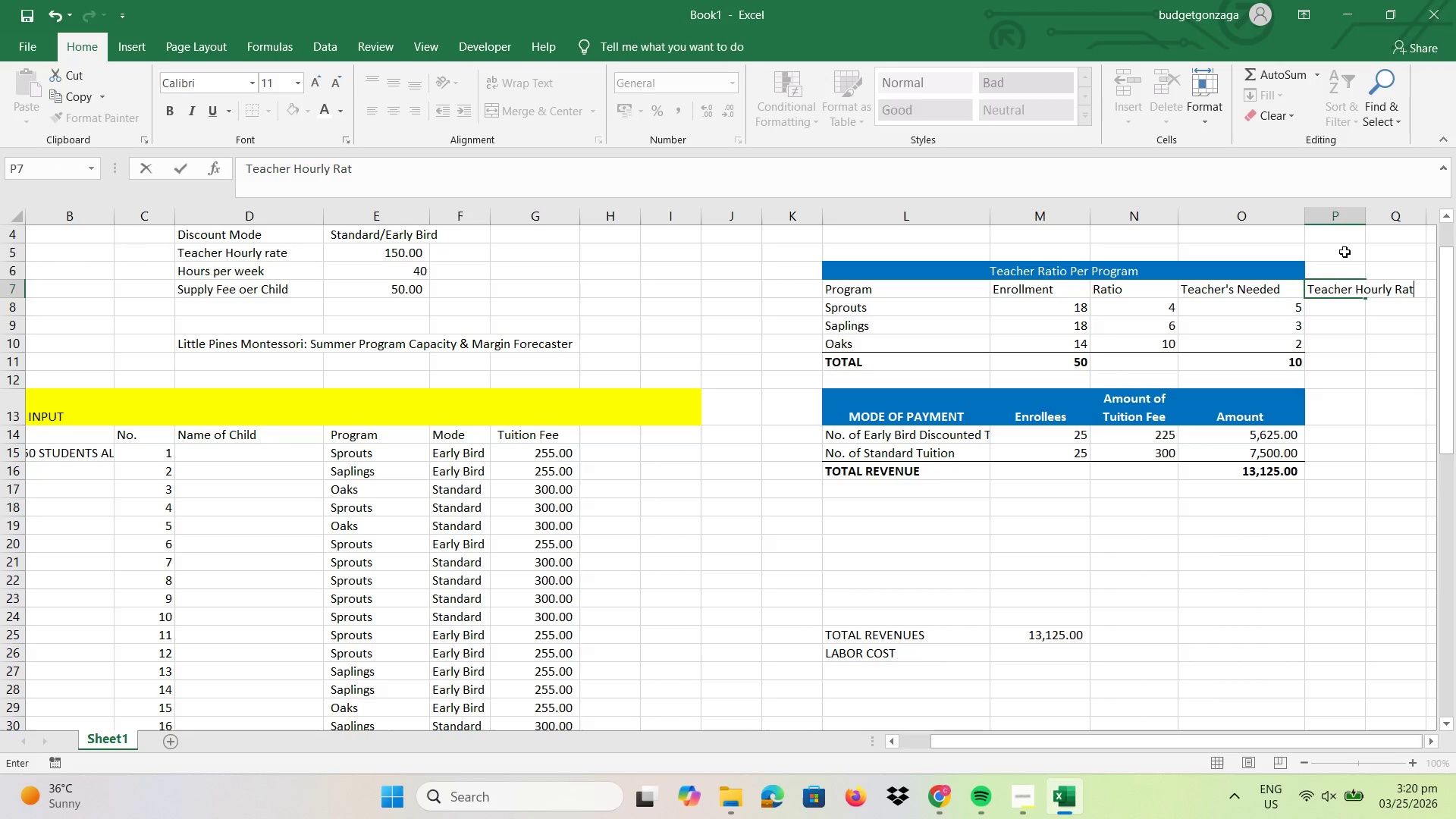 
key(Enter)
 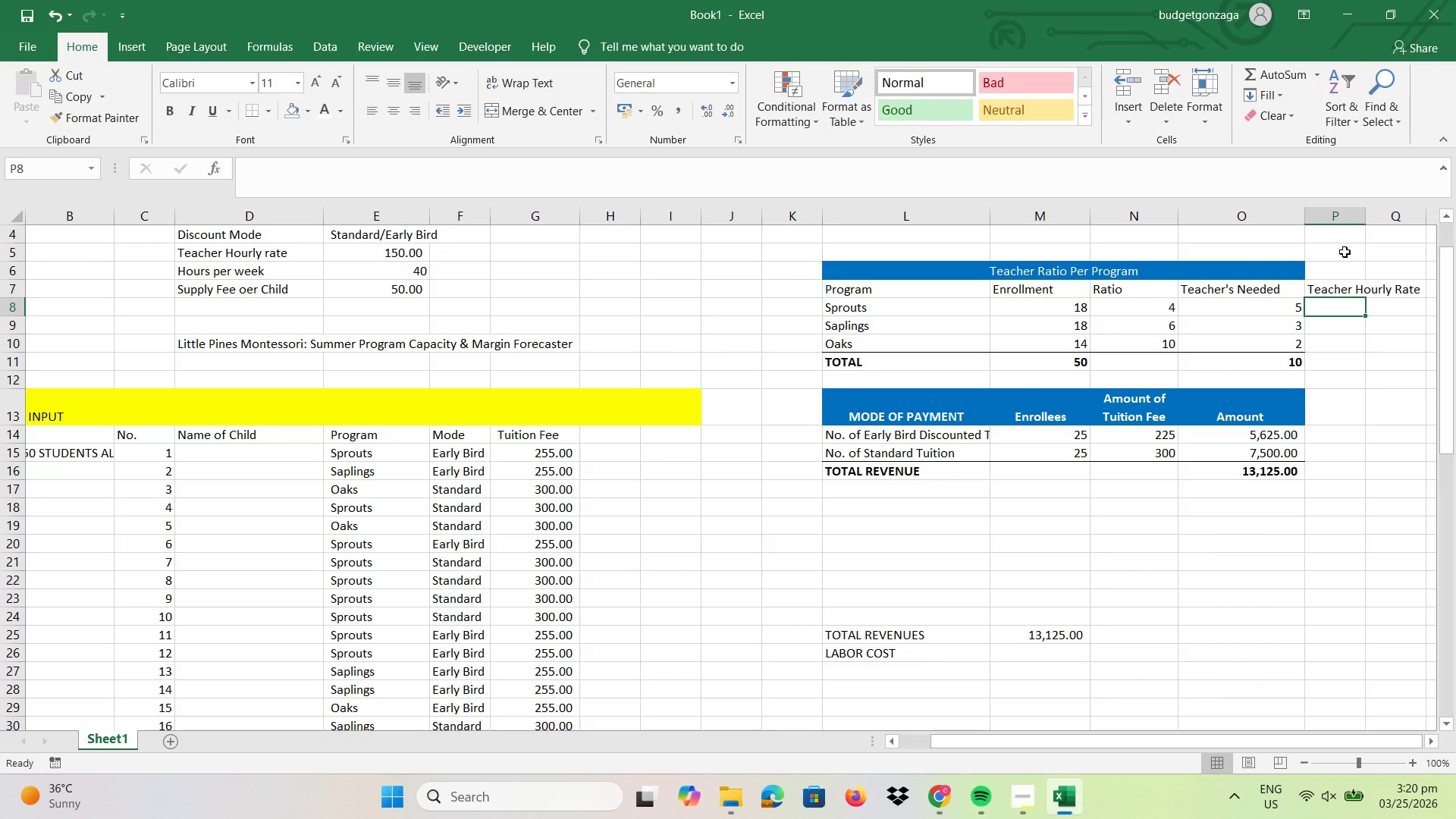 
key(Numpad1)
 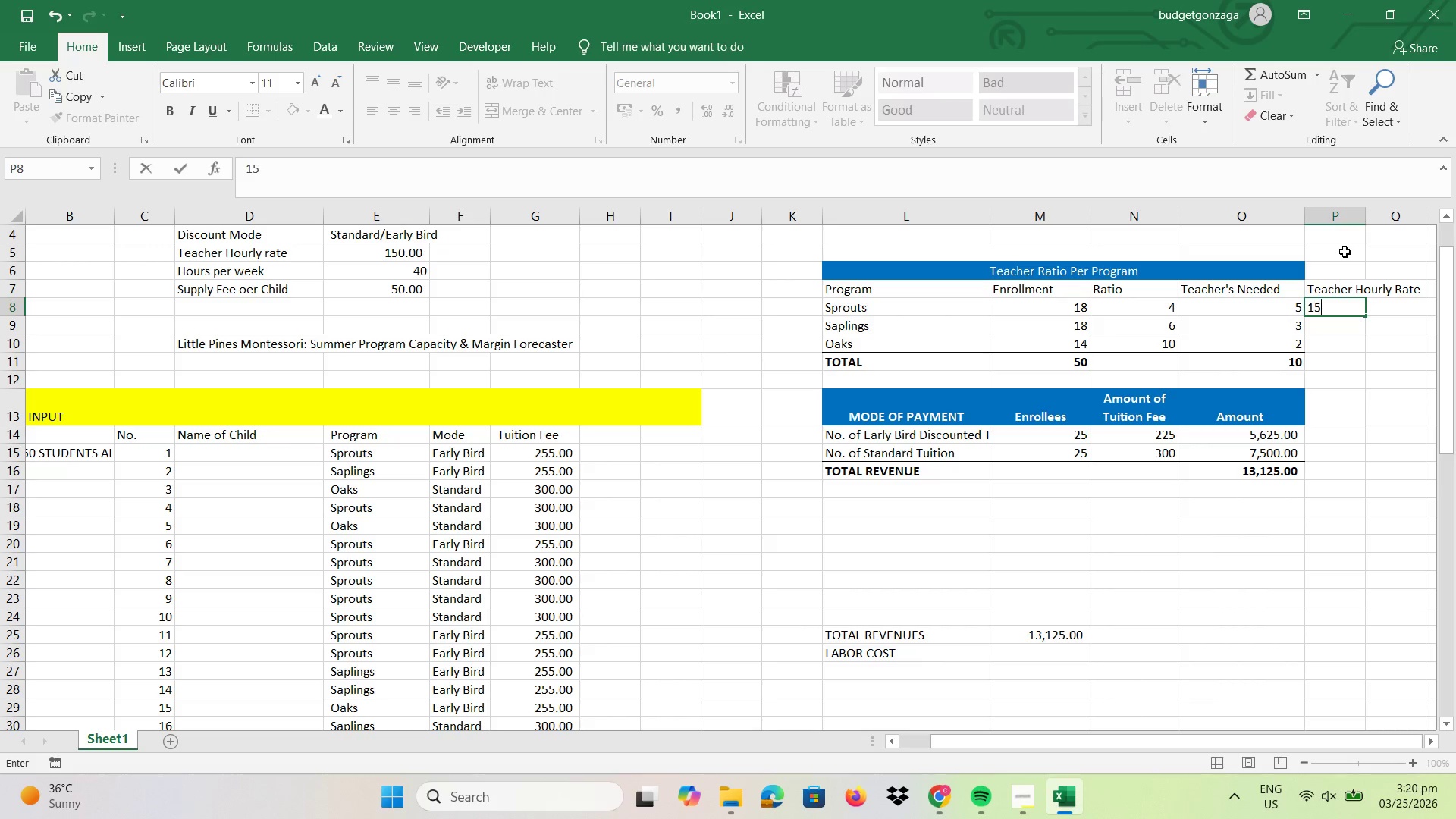 
key(Numpad5)
 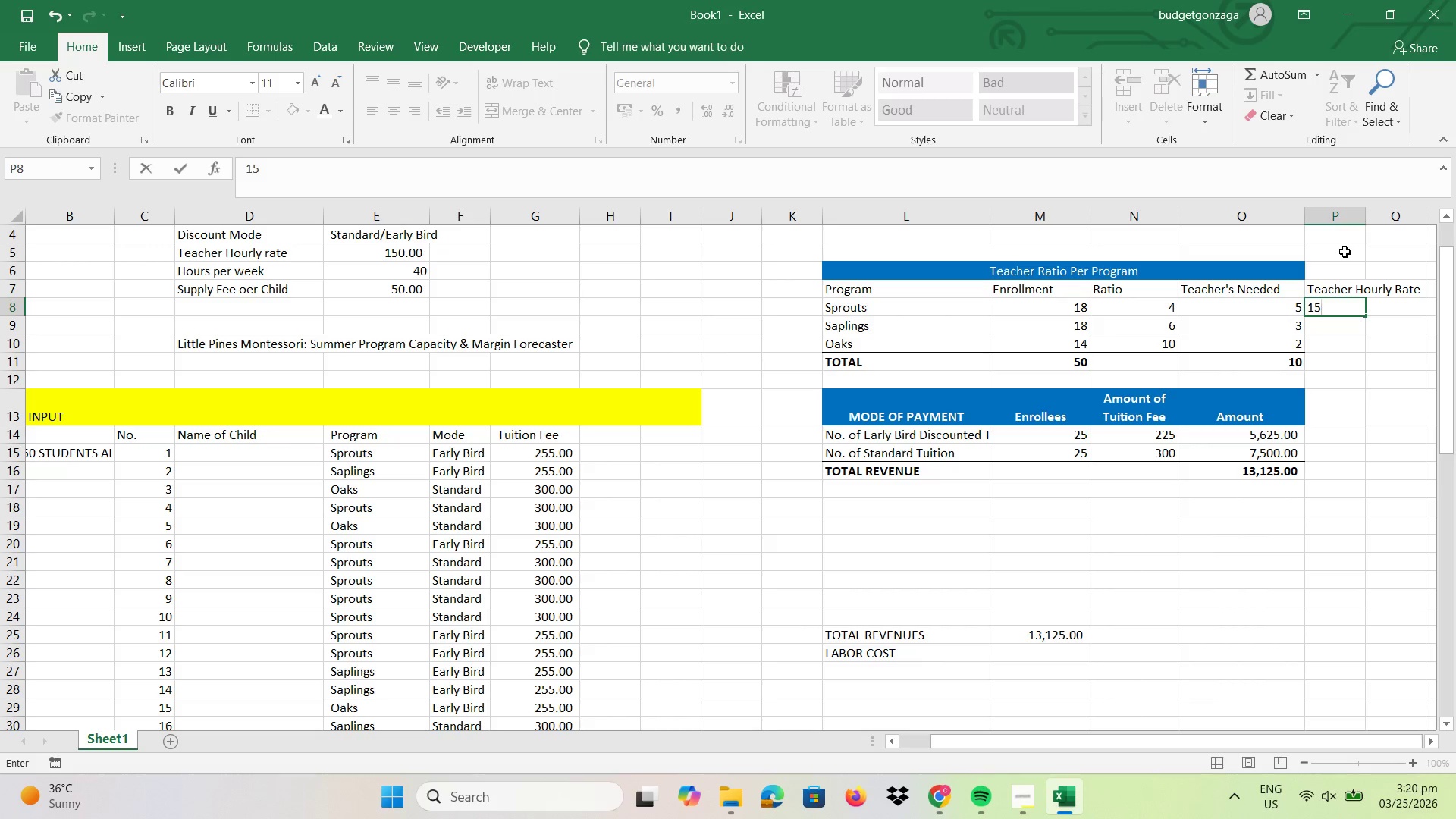 
key(Numpad0)
 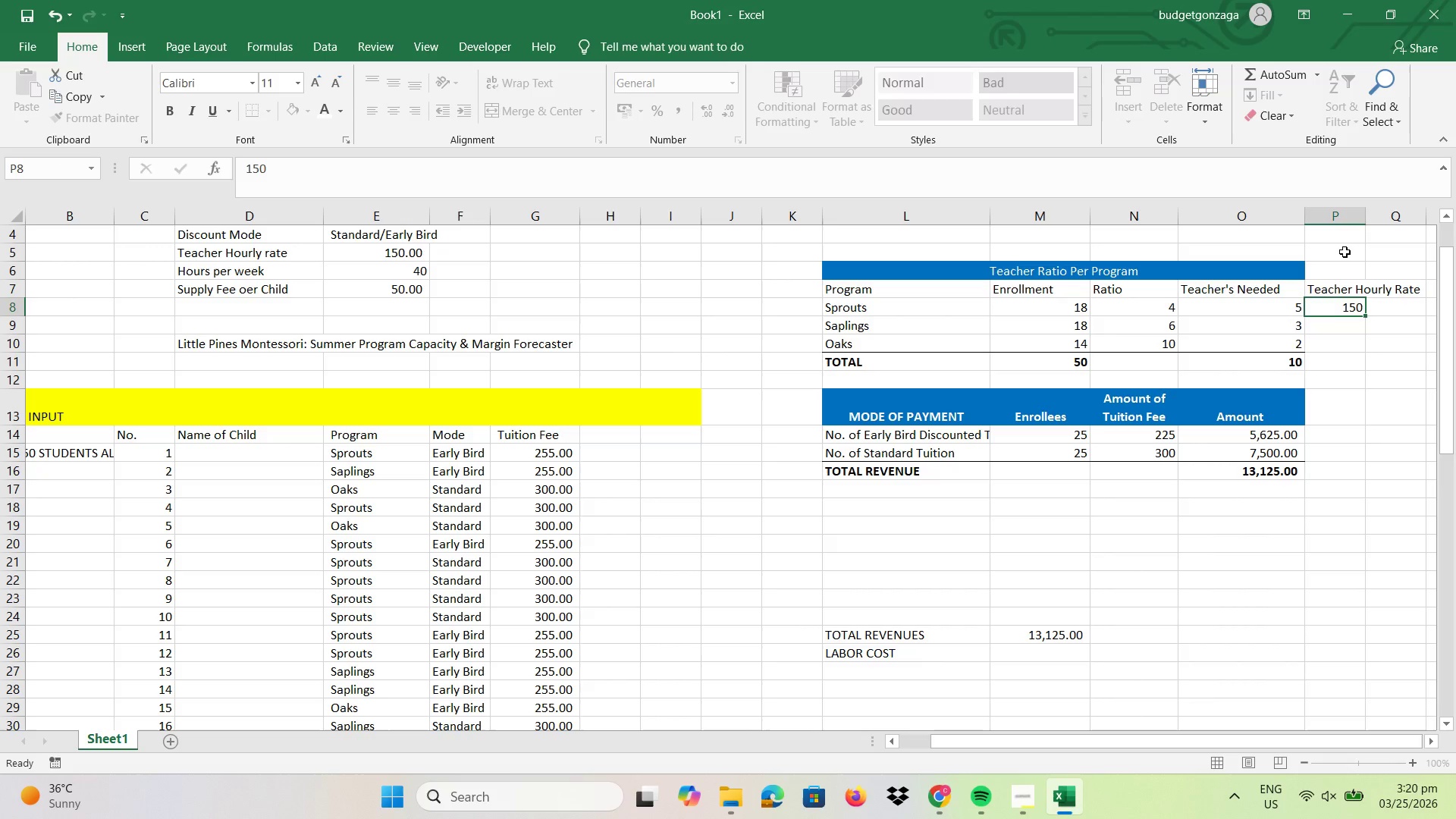 
key(NumpadEnter)
 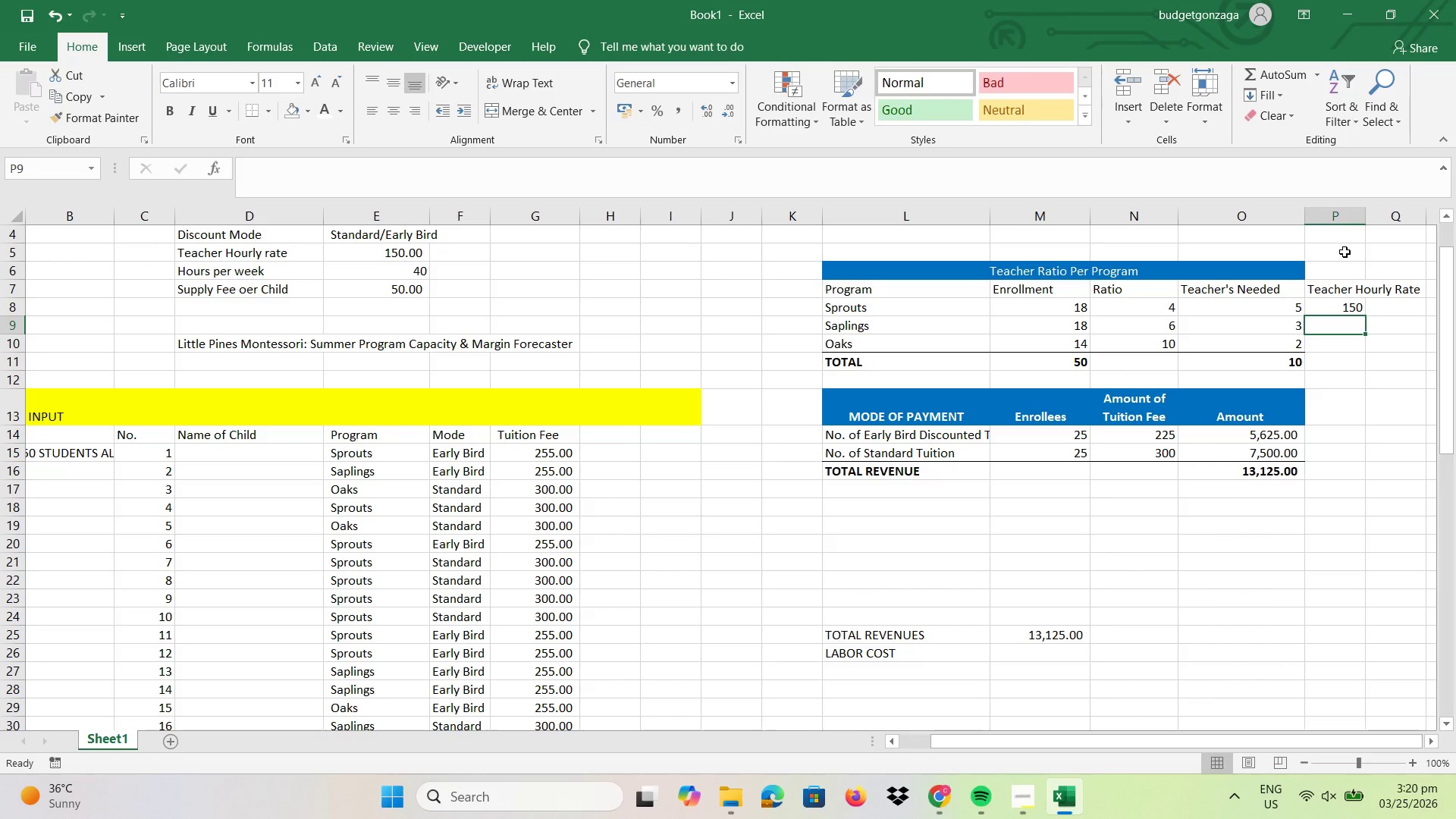 
key(Numpad1)
 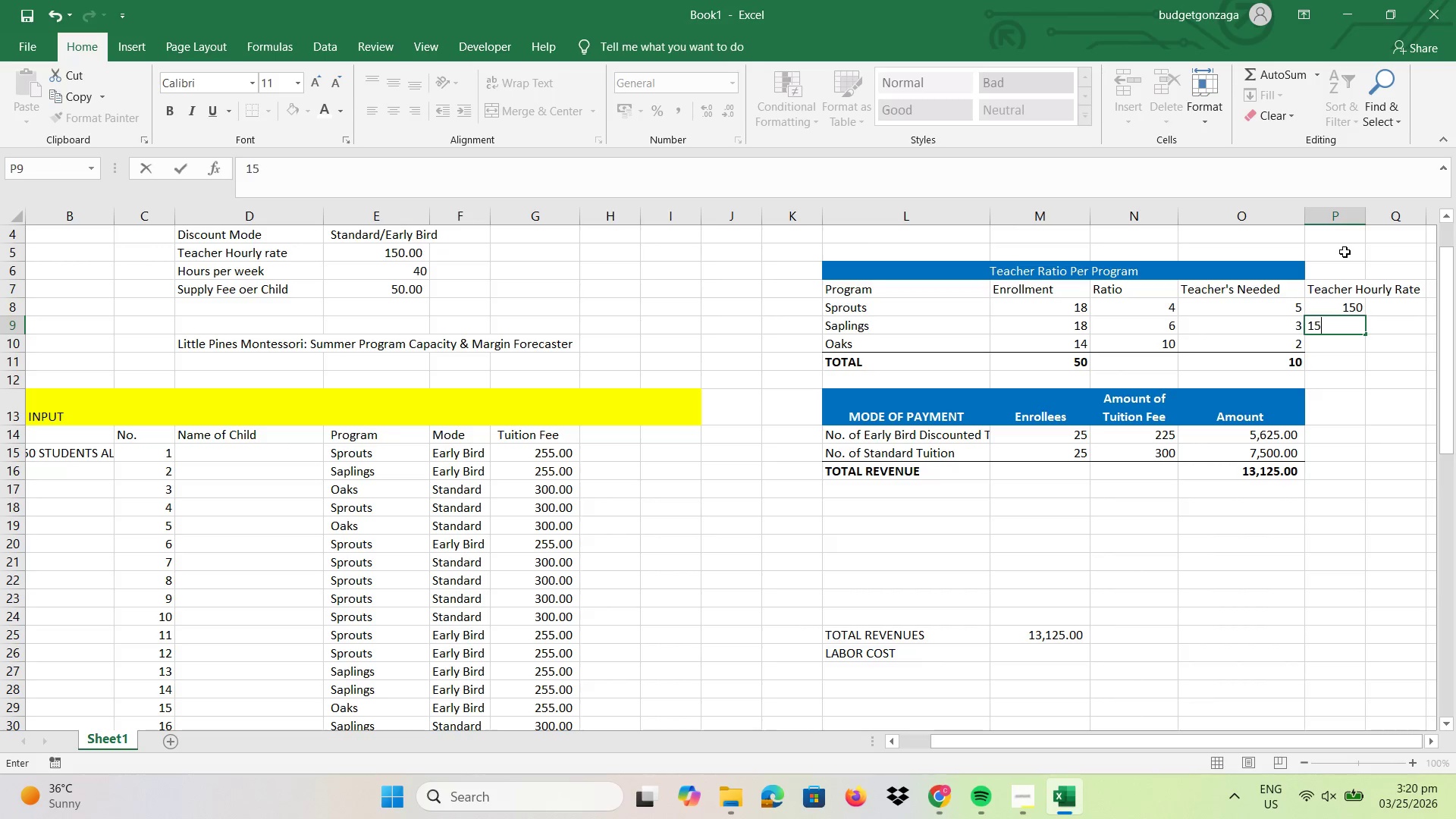 
key(Numpad5)
 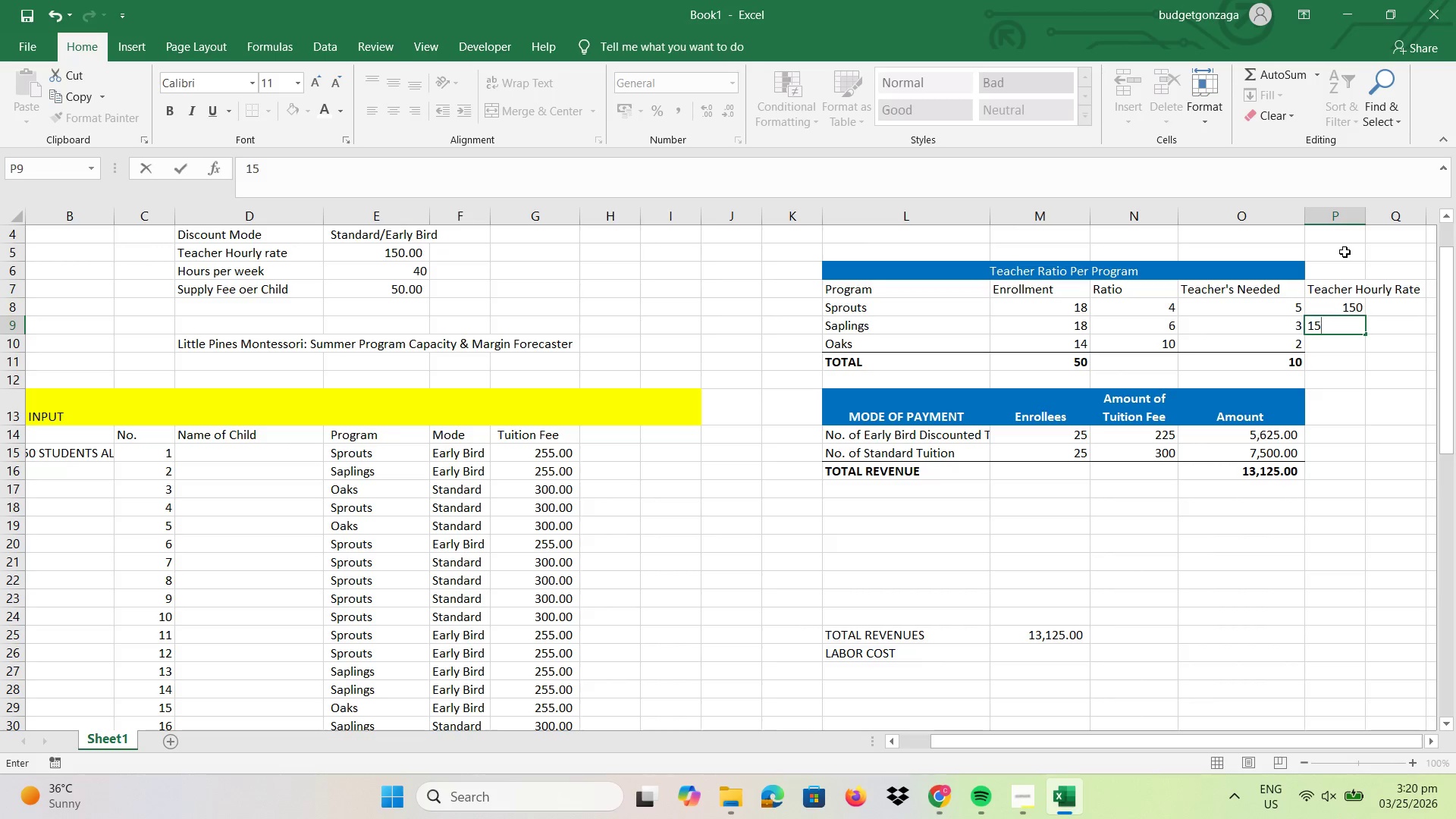 
key(Numpad0)
 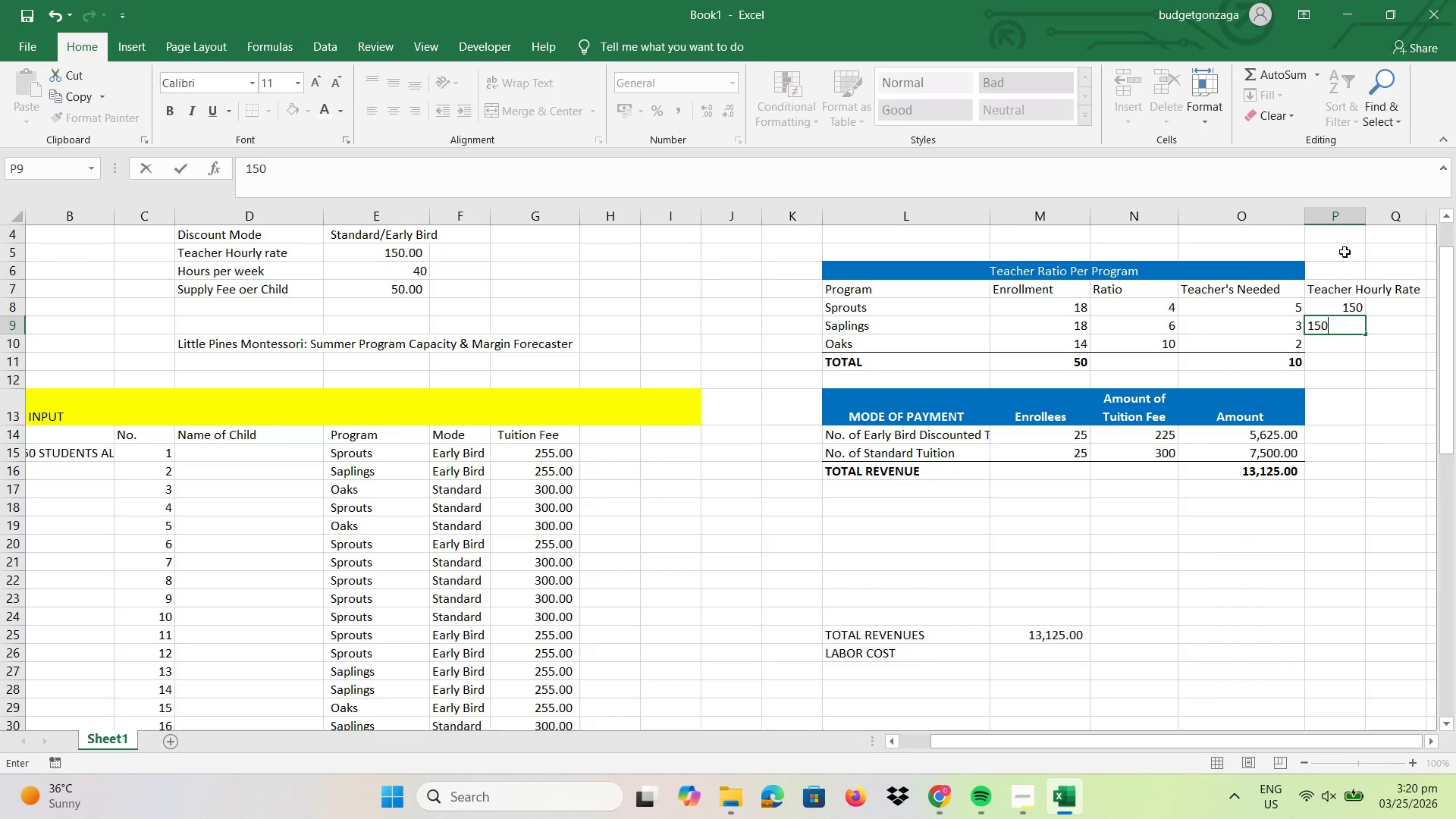 
key(NumpadEnter)
 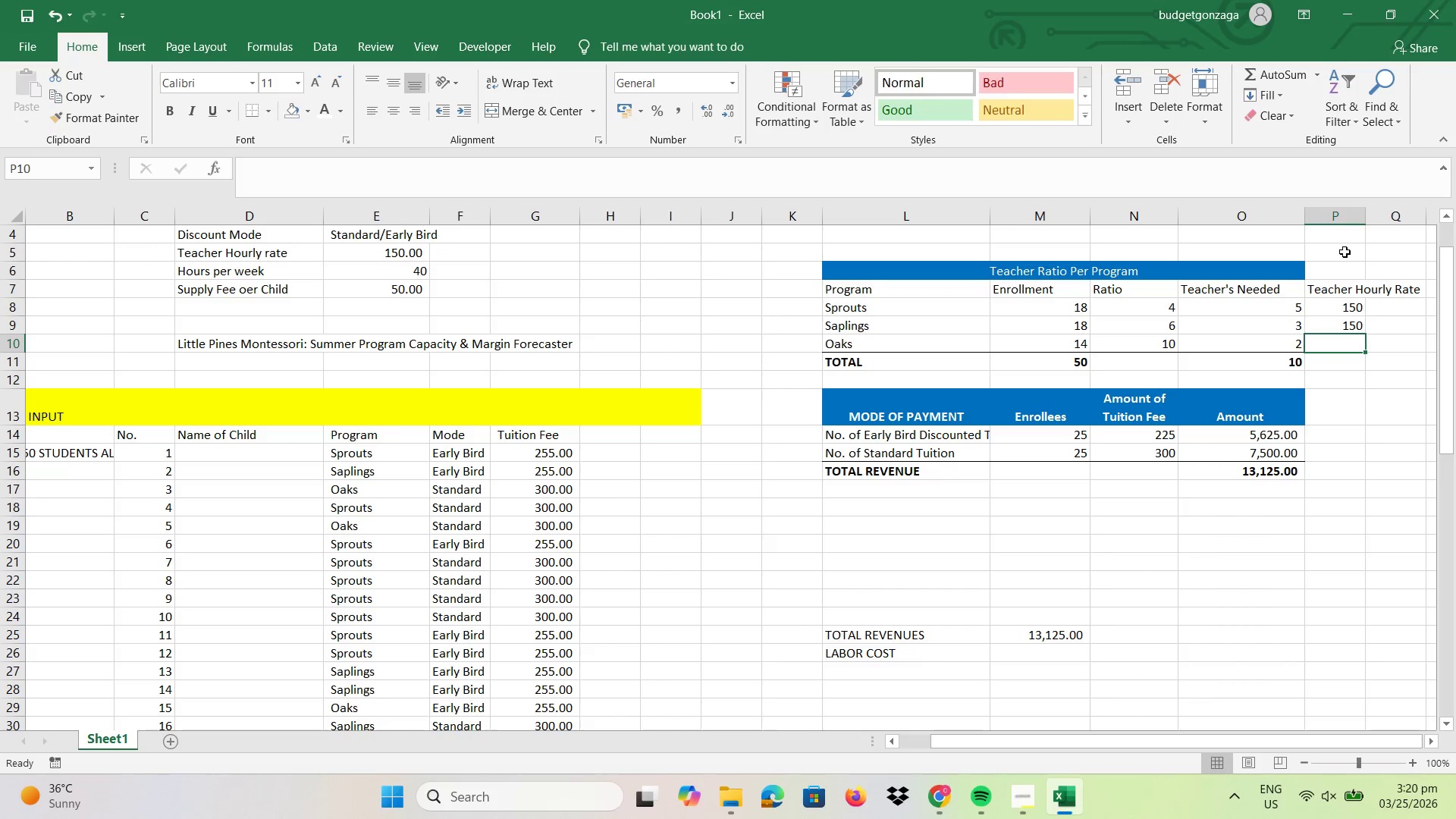 
key(Numpad1)
 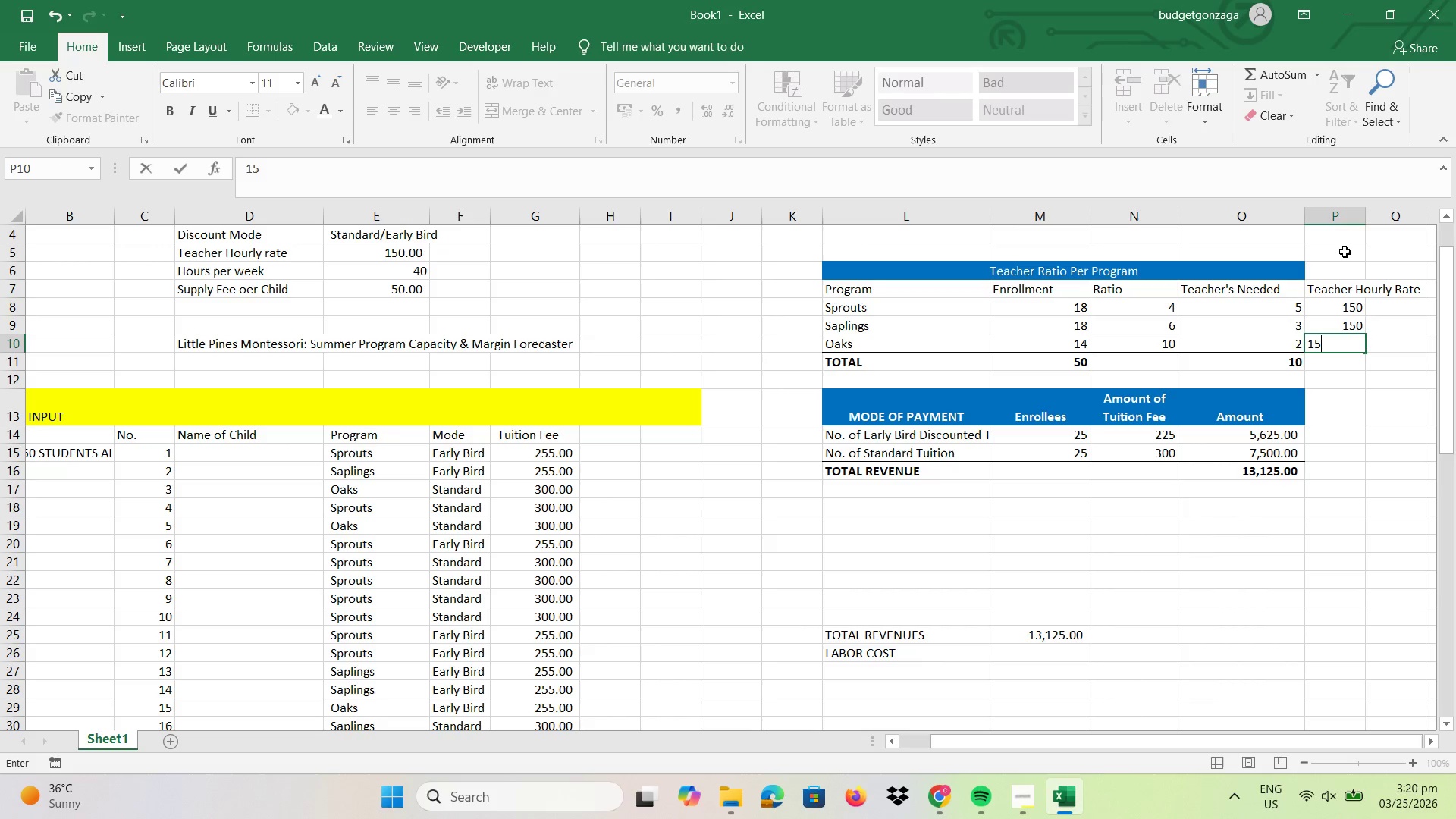 
key(Numpad5)
 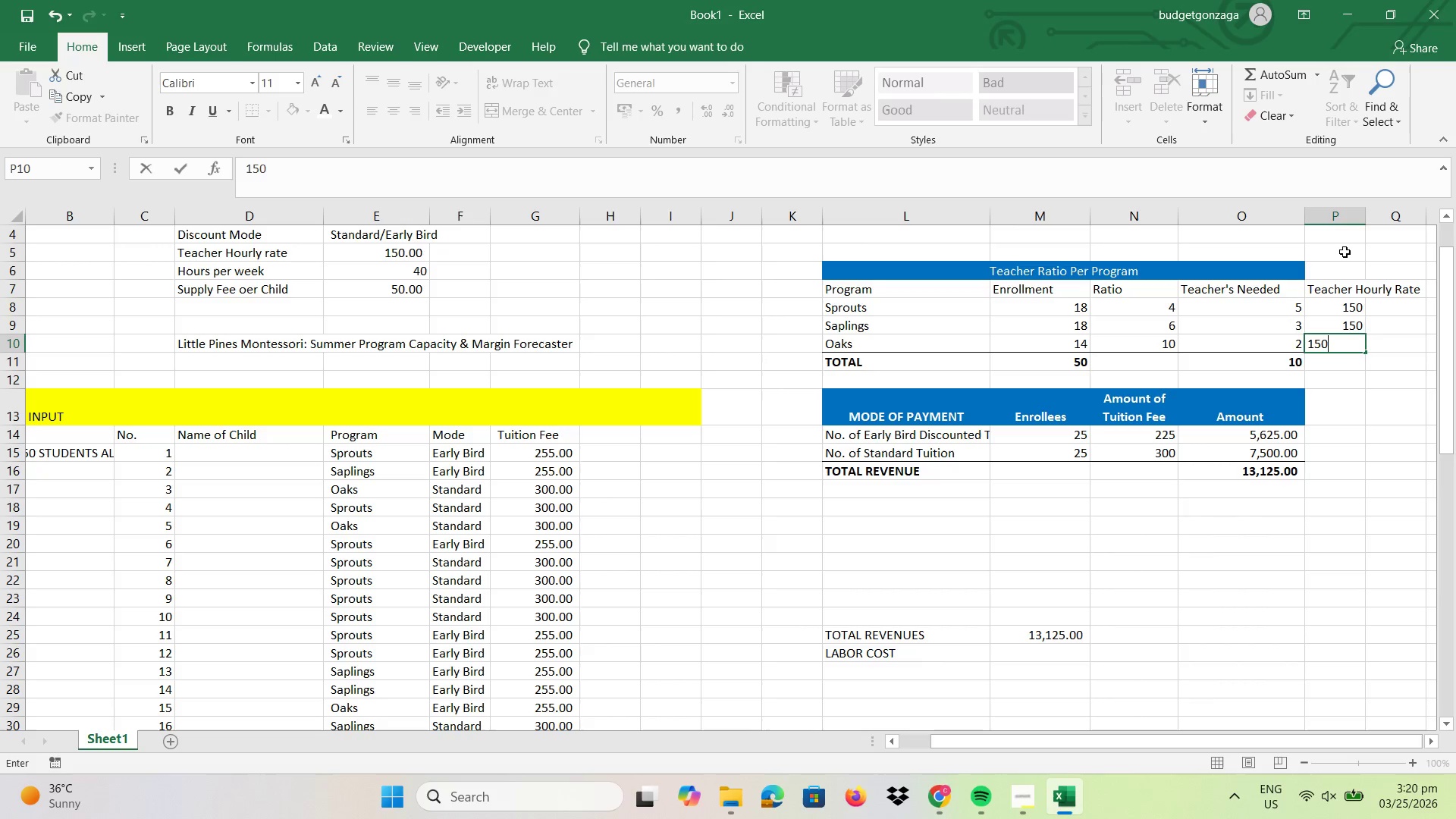 
key(Numpad0)
 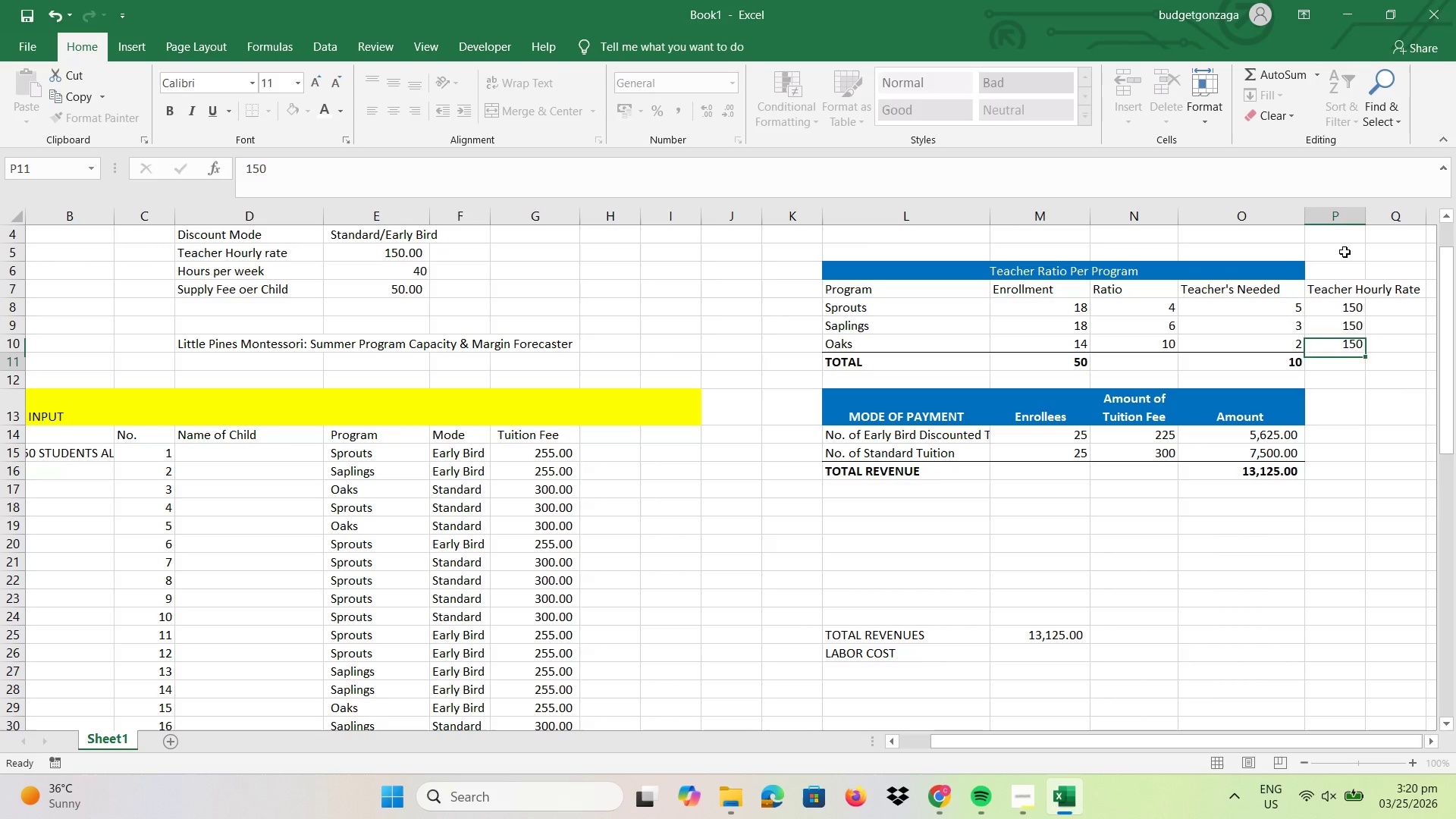 
key(NumpadEnter)
 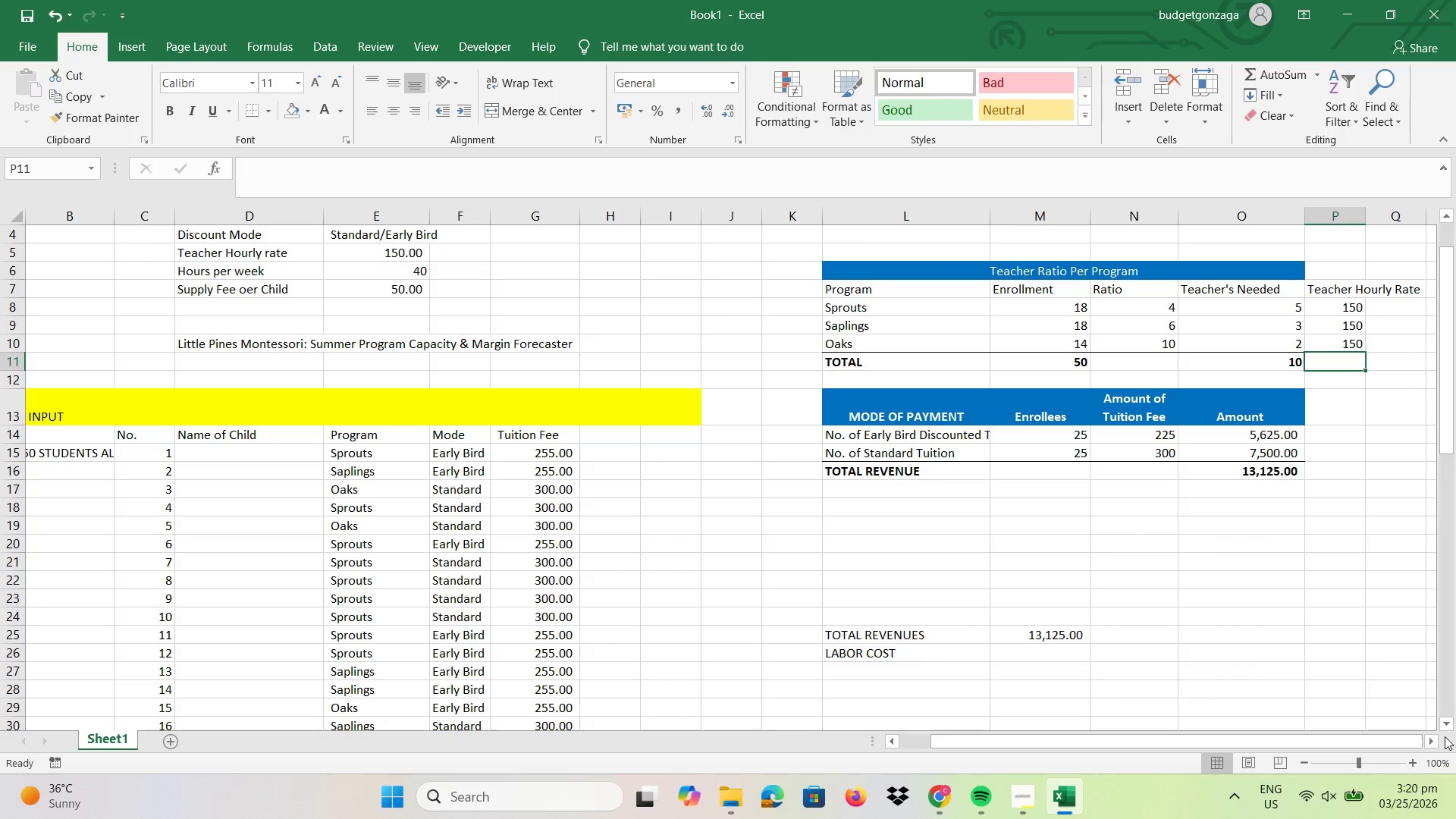 
double_click([1431, 739])
 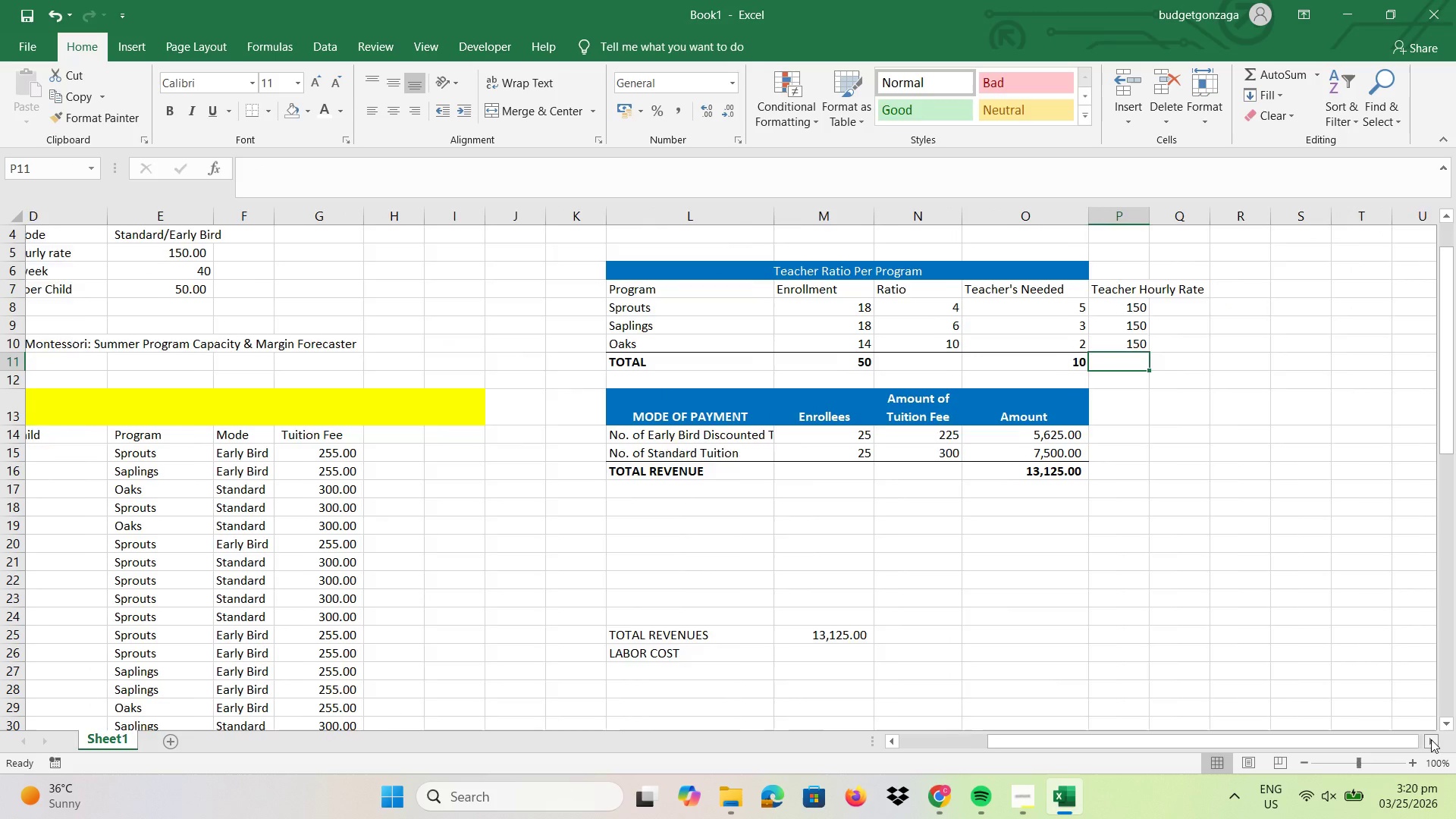 
triple_click([1431, 739])
 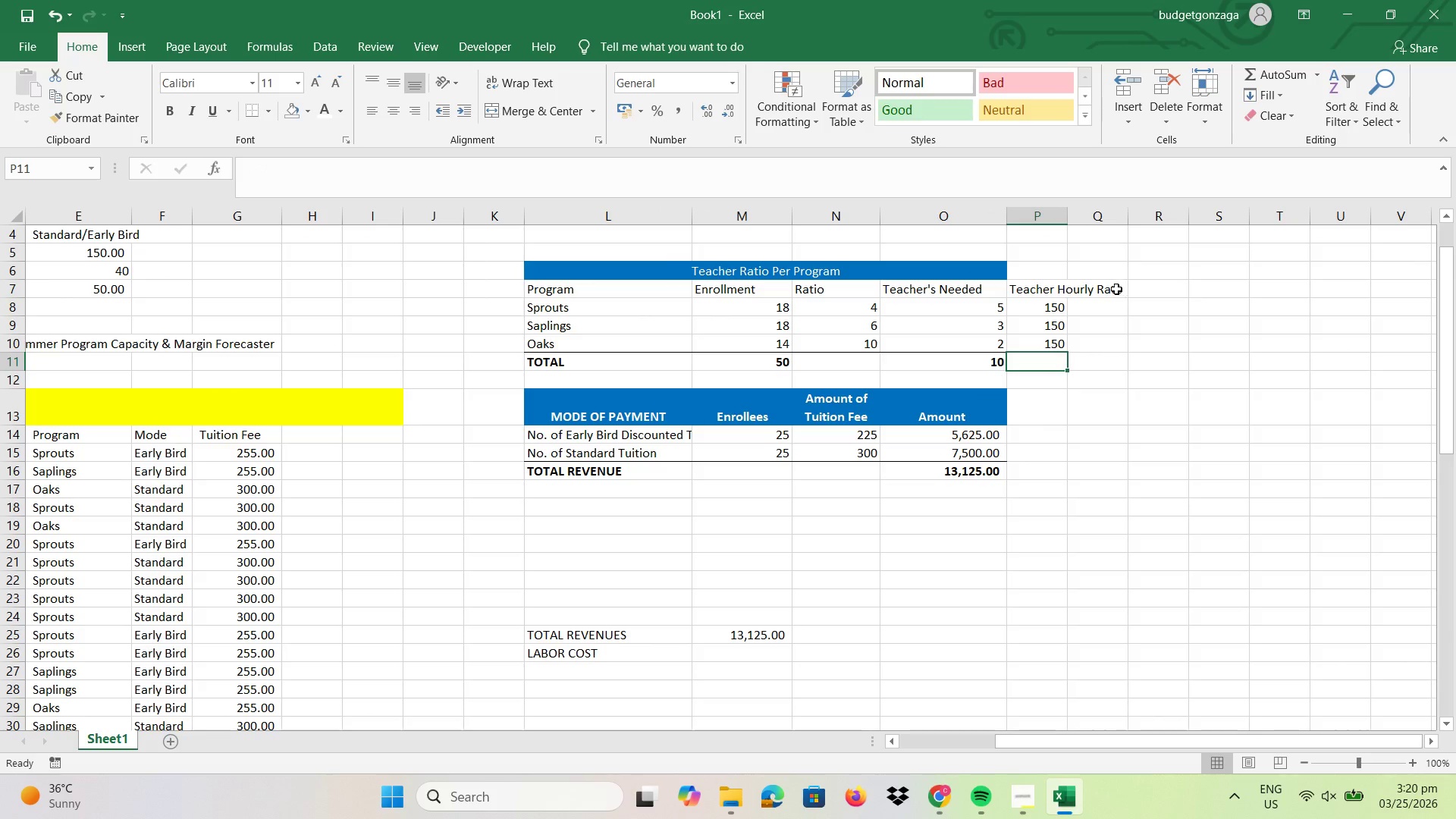 
left_click([1115, 288])
 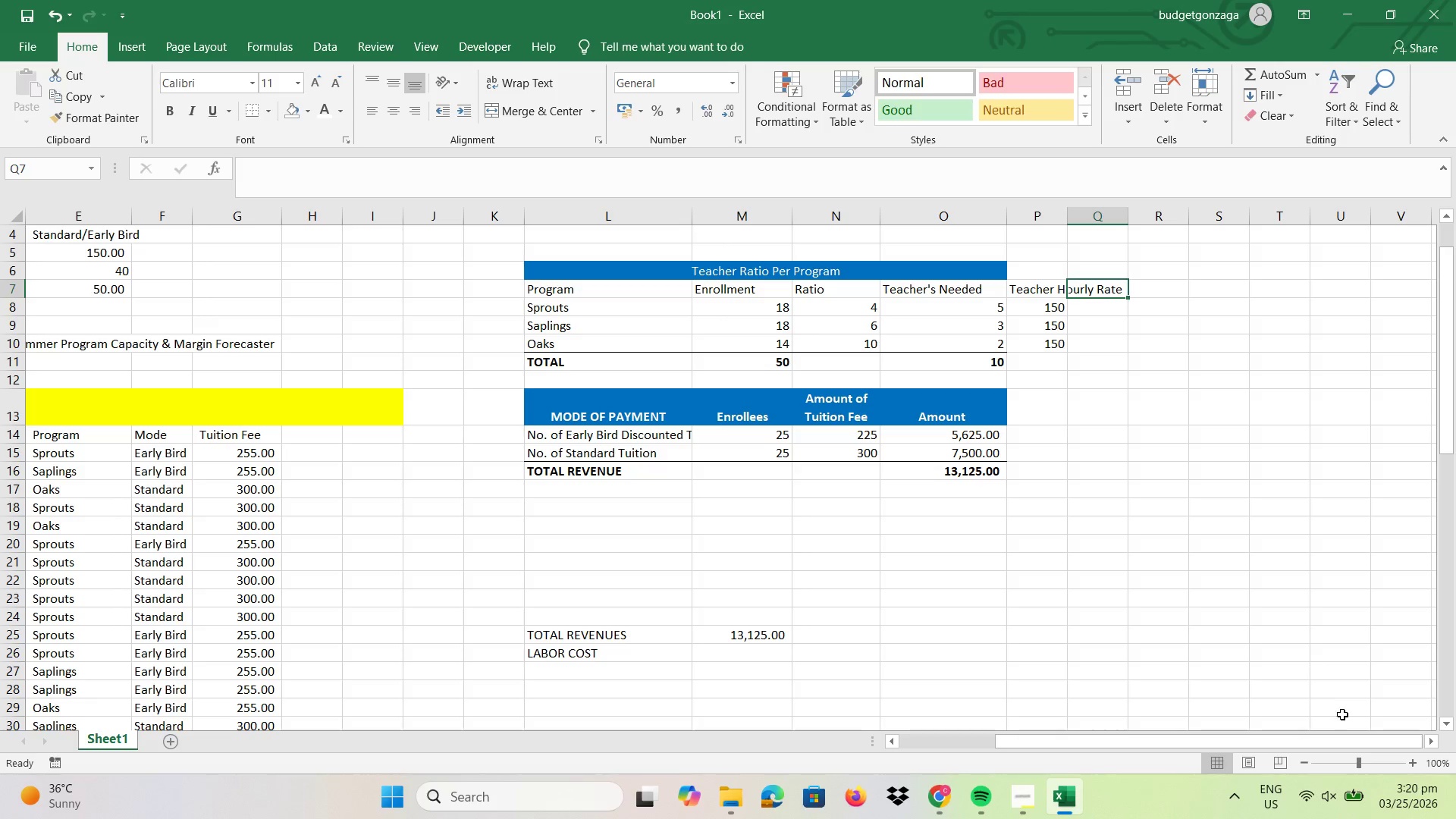 
left_click_drag(start_coordinate=[1306, 740], to_coordinate=[1079, 721])
 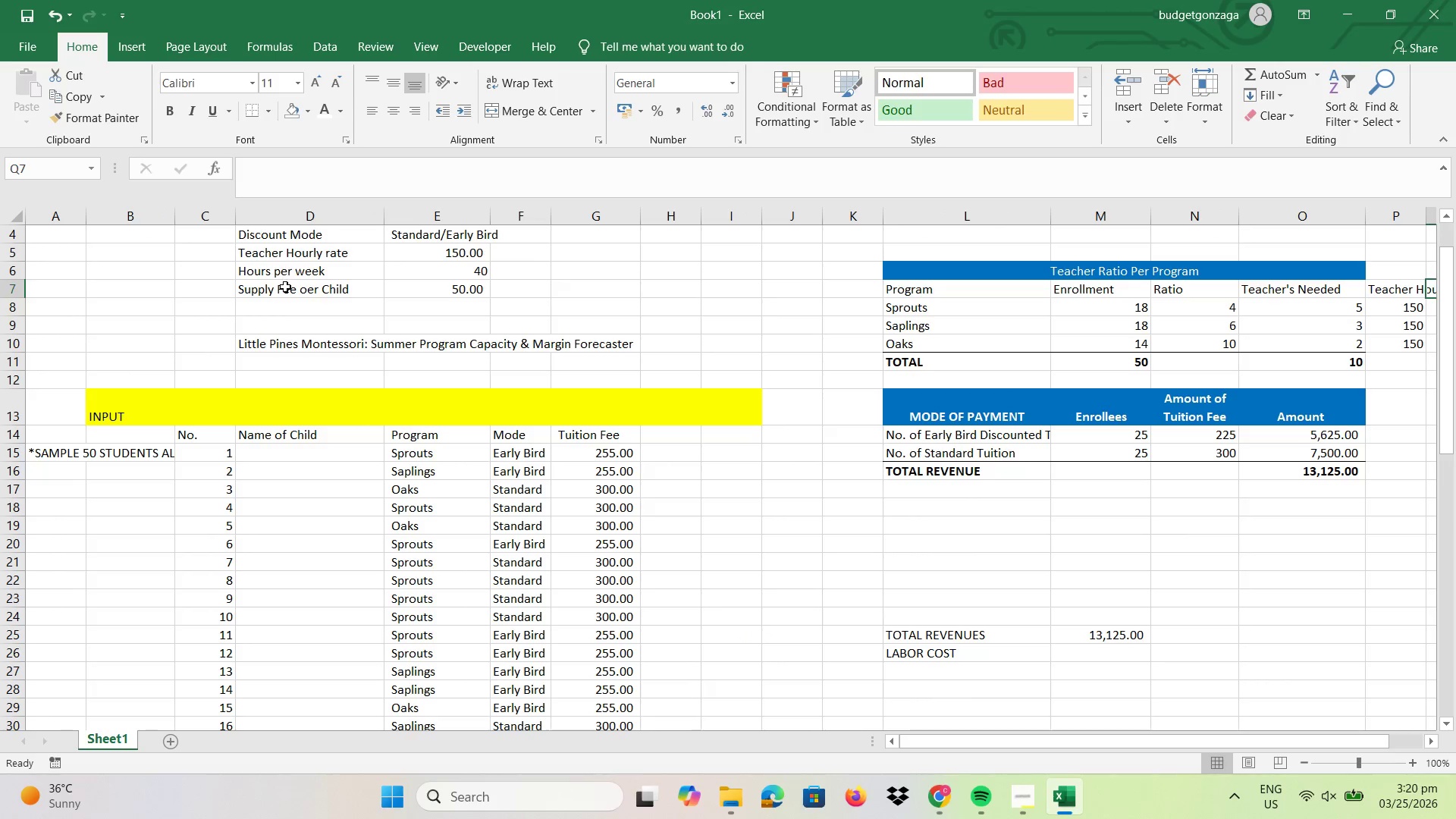 
left_click([285, 287])
 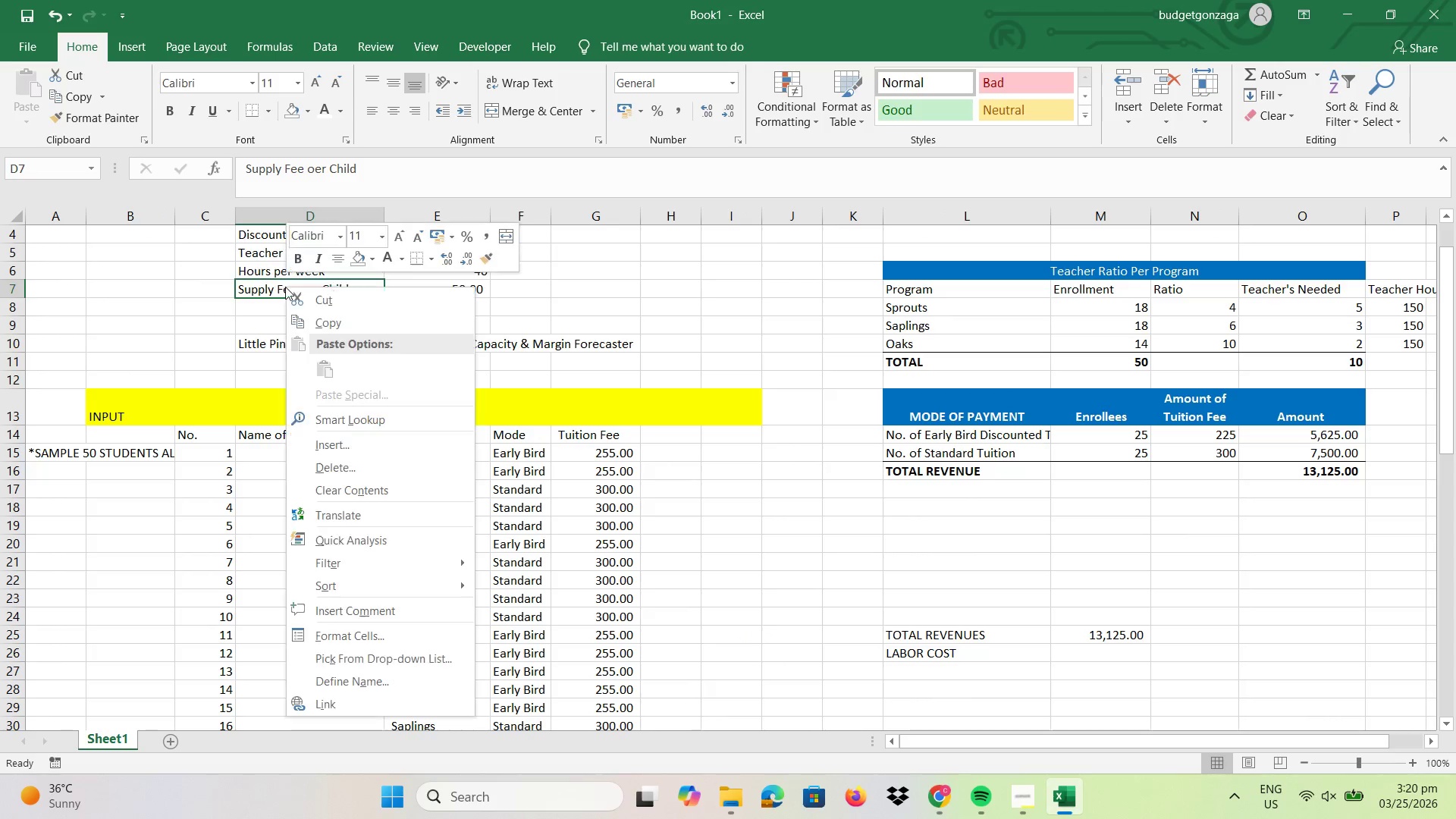 
right_click([285, 287])
 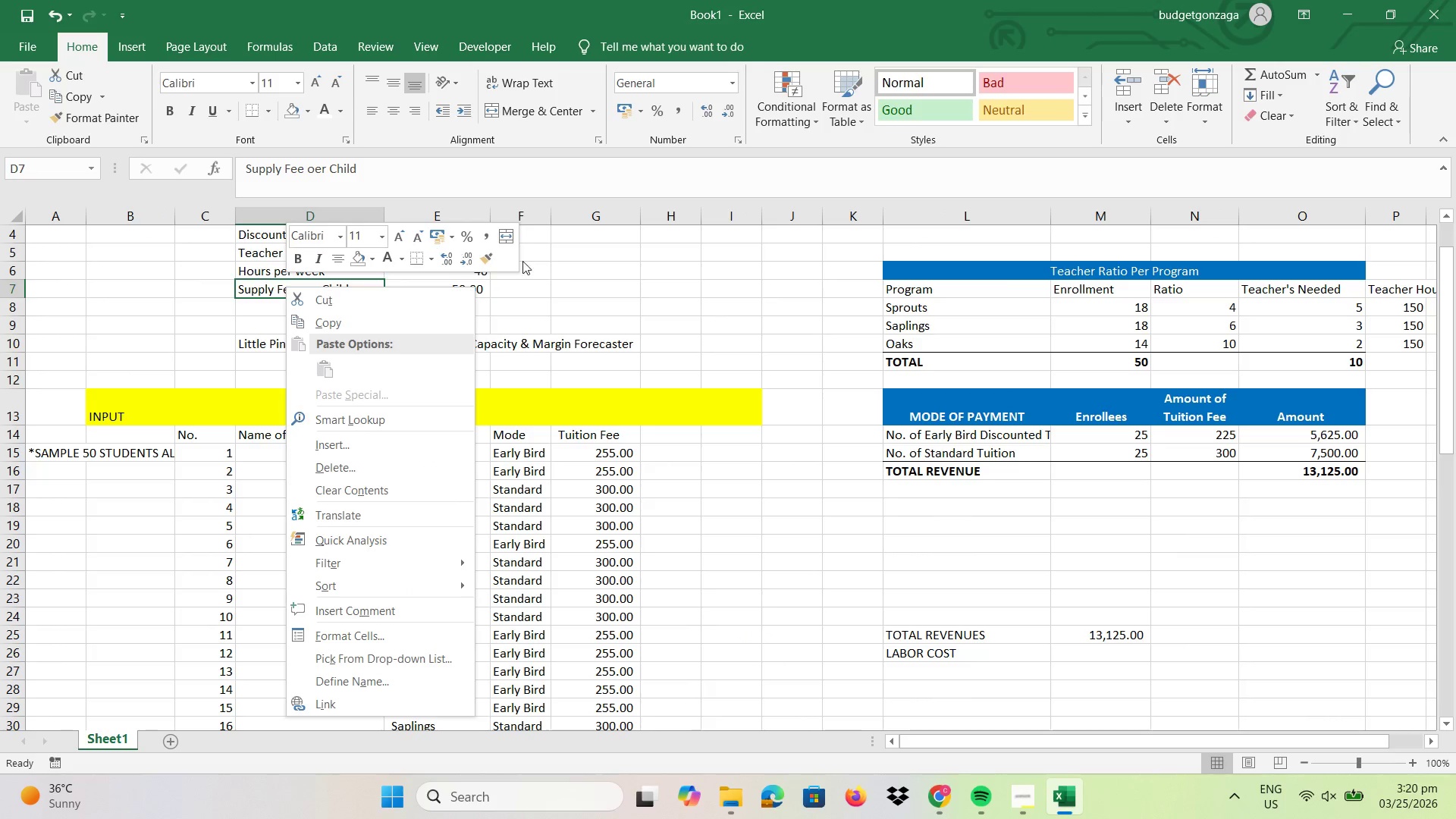 
left_click_drag(start_coordinate=[574, 295], to_coordinate=[570, 293])
 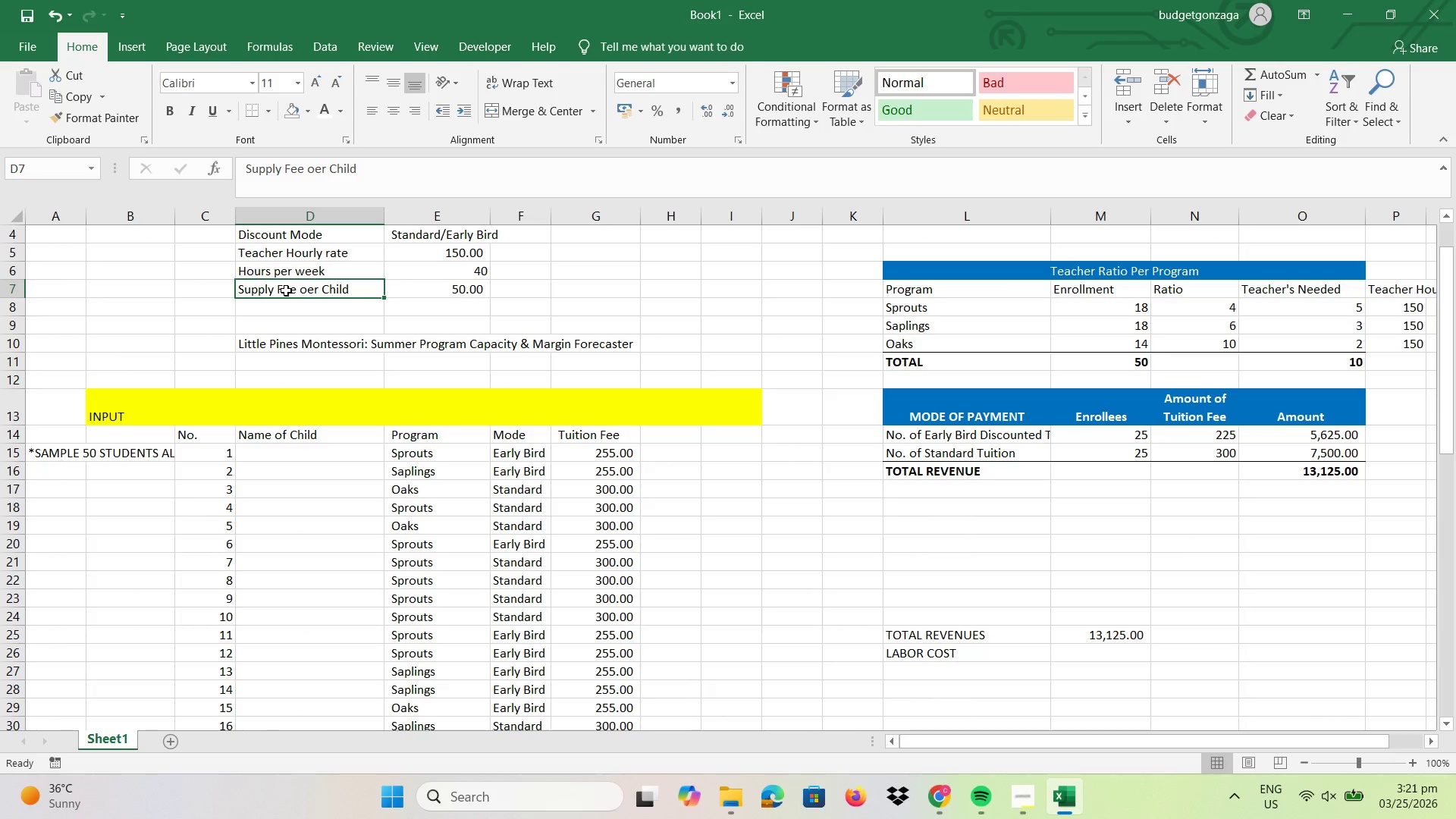 
double_click([286, 290])
 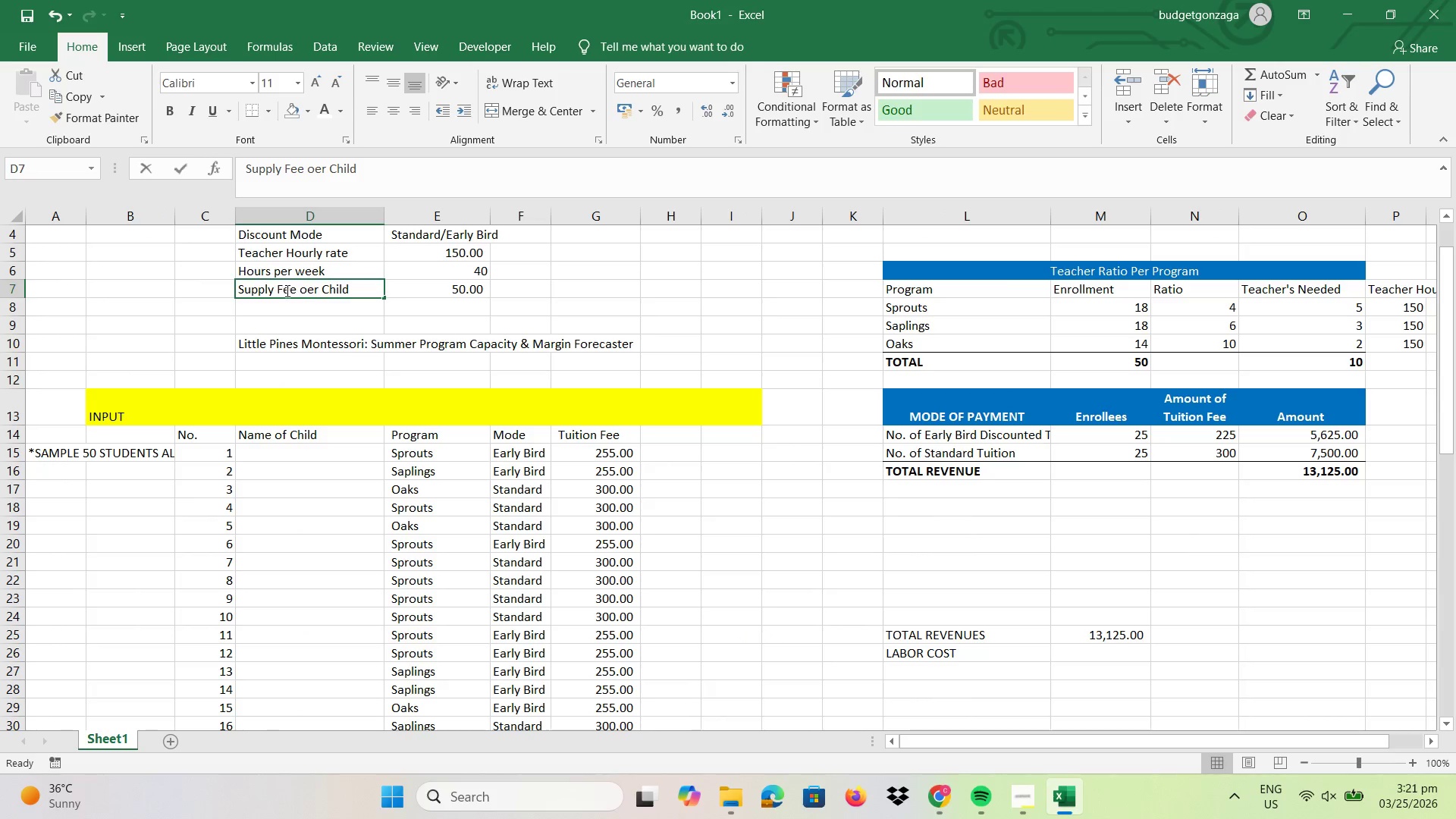 
triple_click([286, 290])
 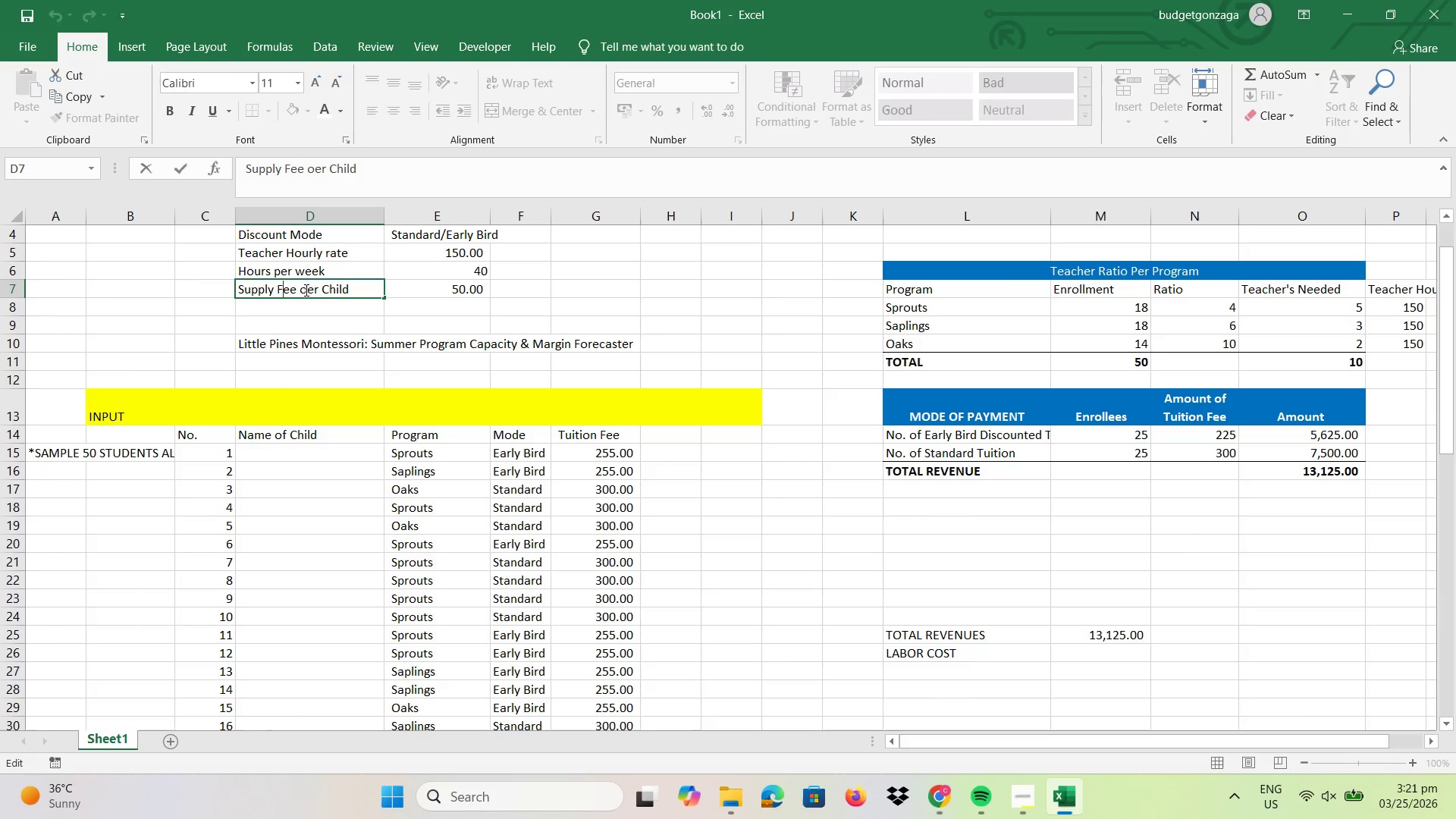 
left_click([305, 290])
 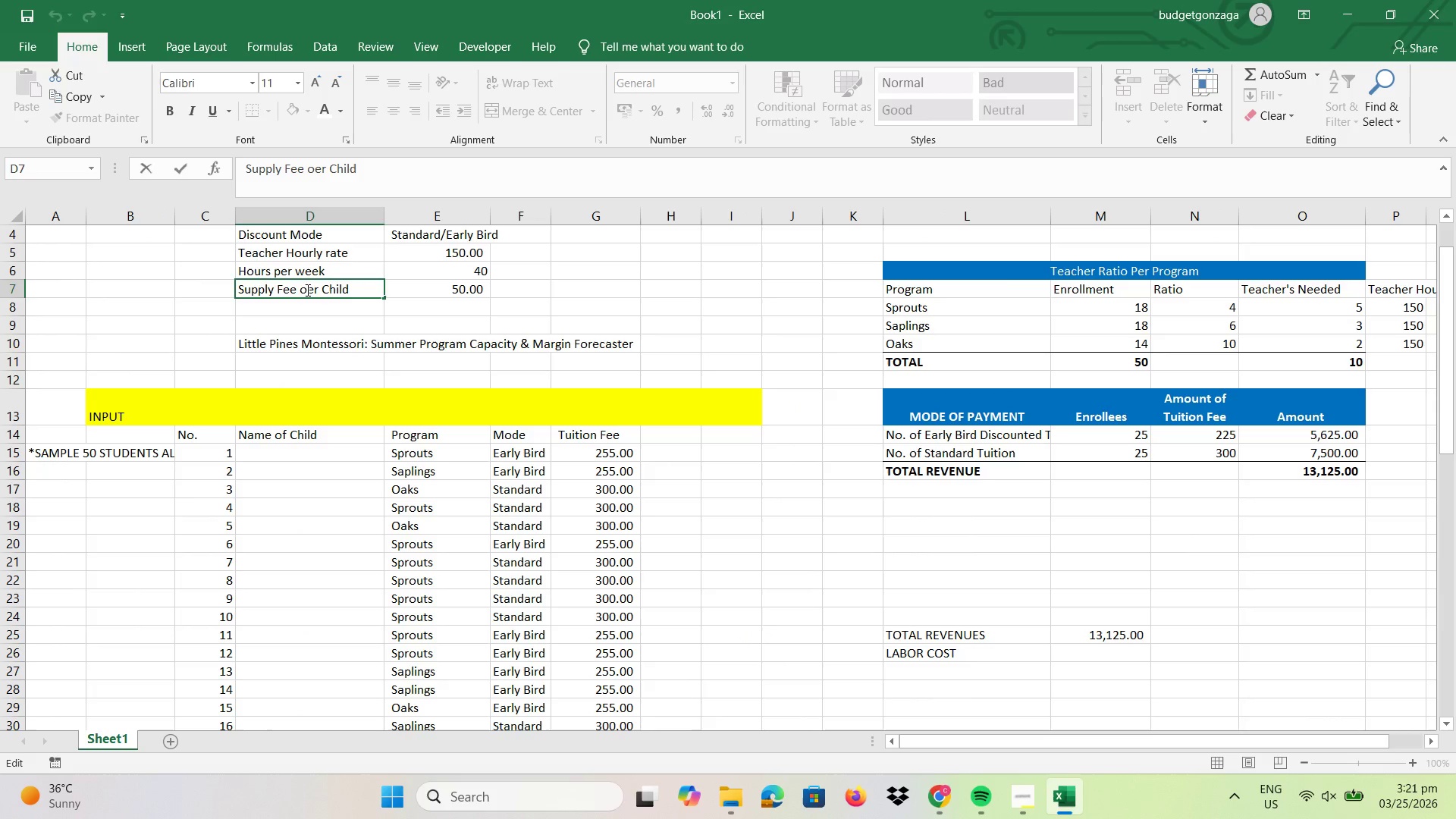 
key(Backspace)
 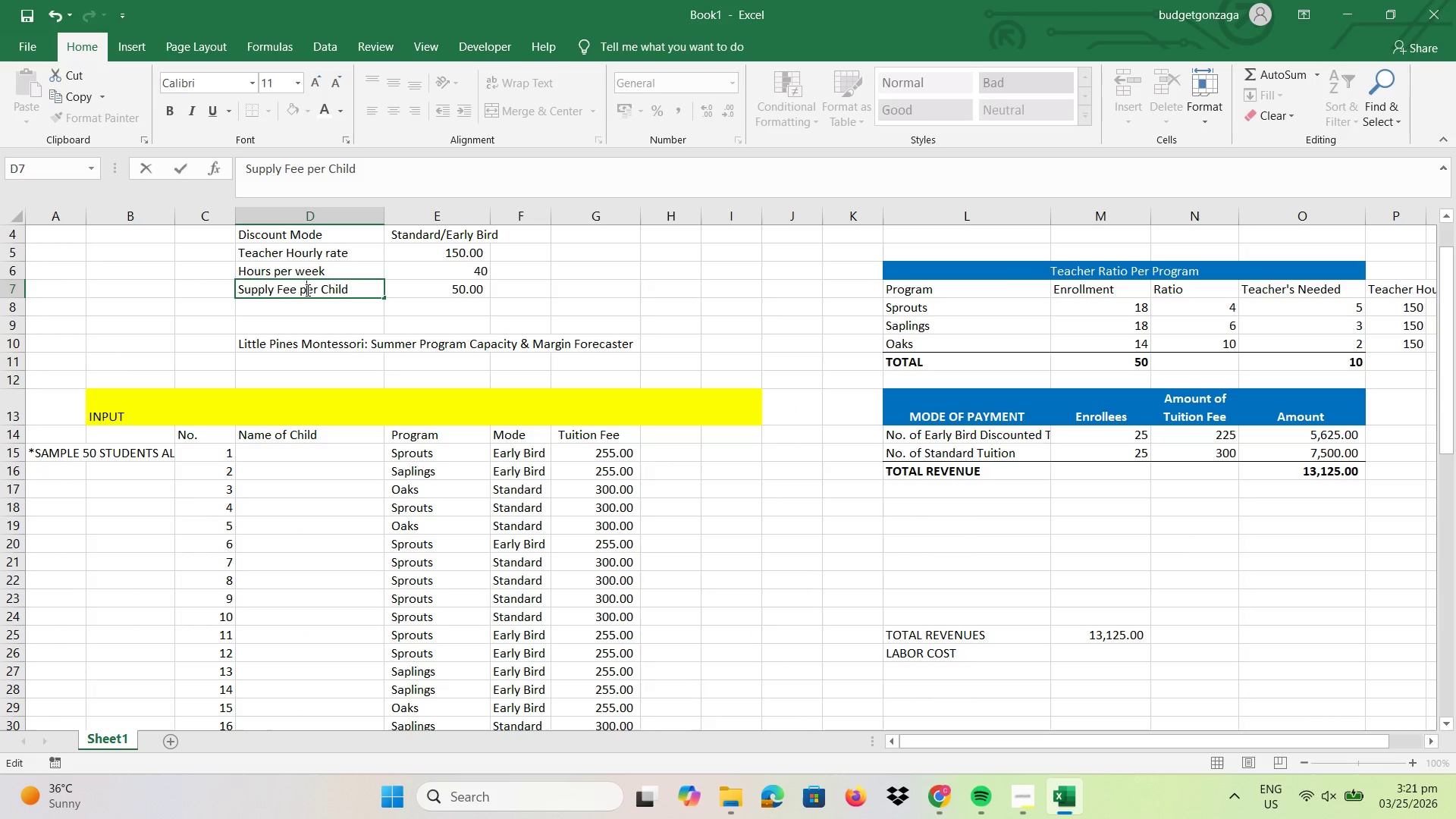 
key(P)
 